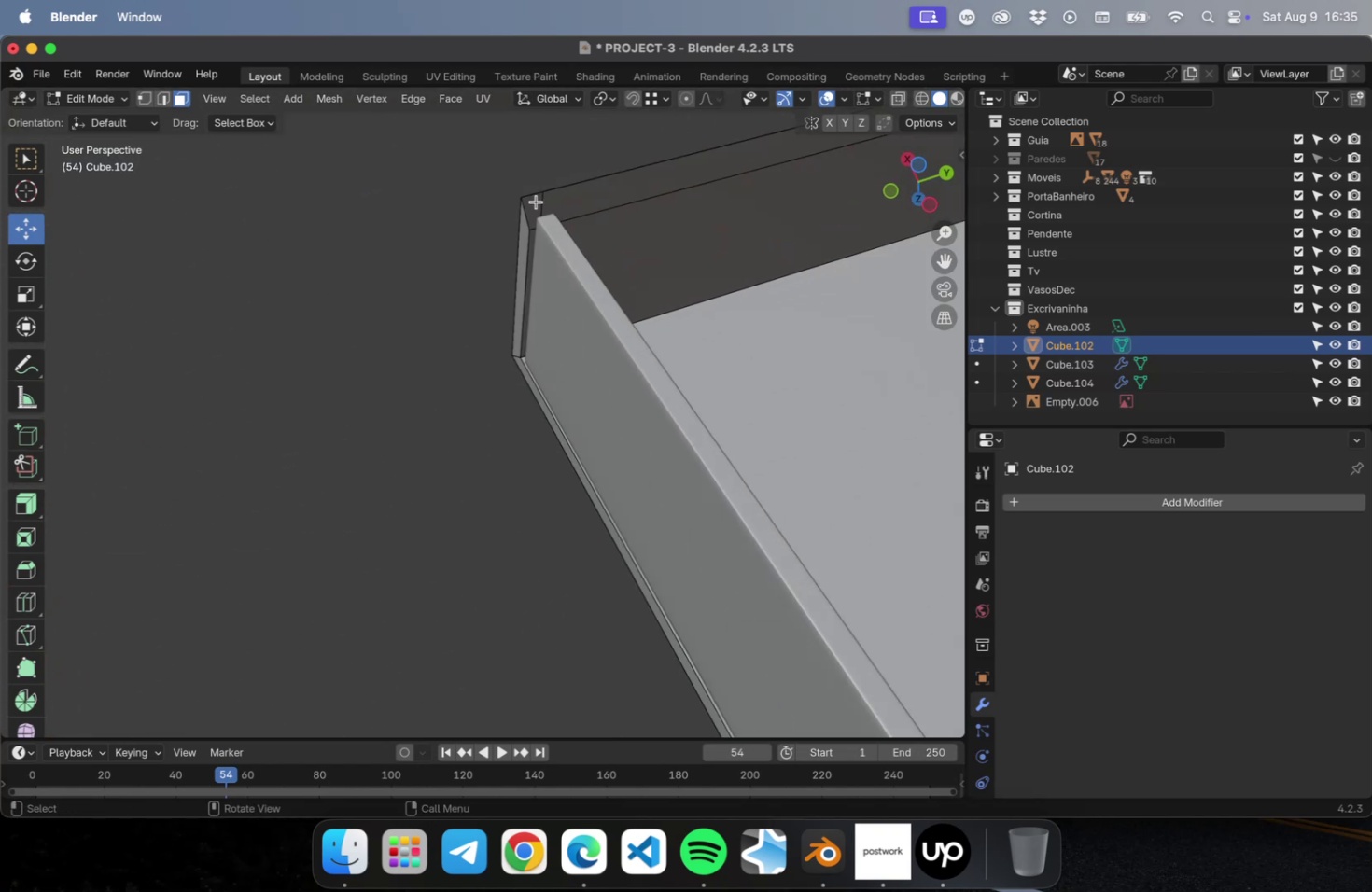 
scroll: coordinate [533, 211], scroll_direction: down, amount: 5.0
 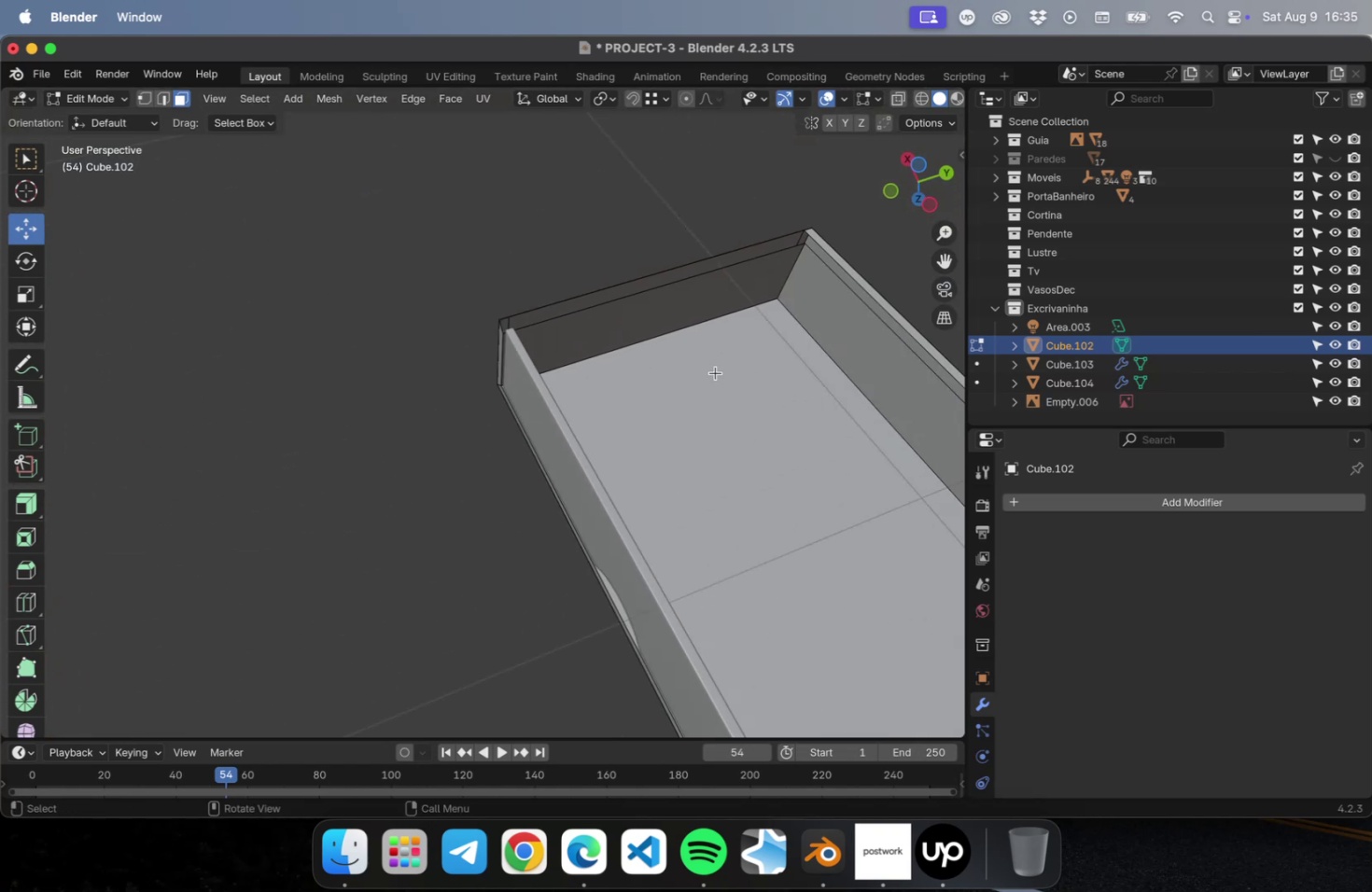 
hold_key(key=ShiftRight, duration=1.02)
 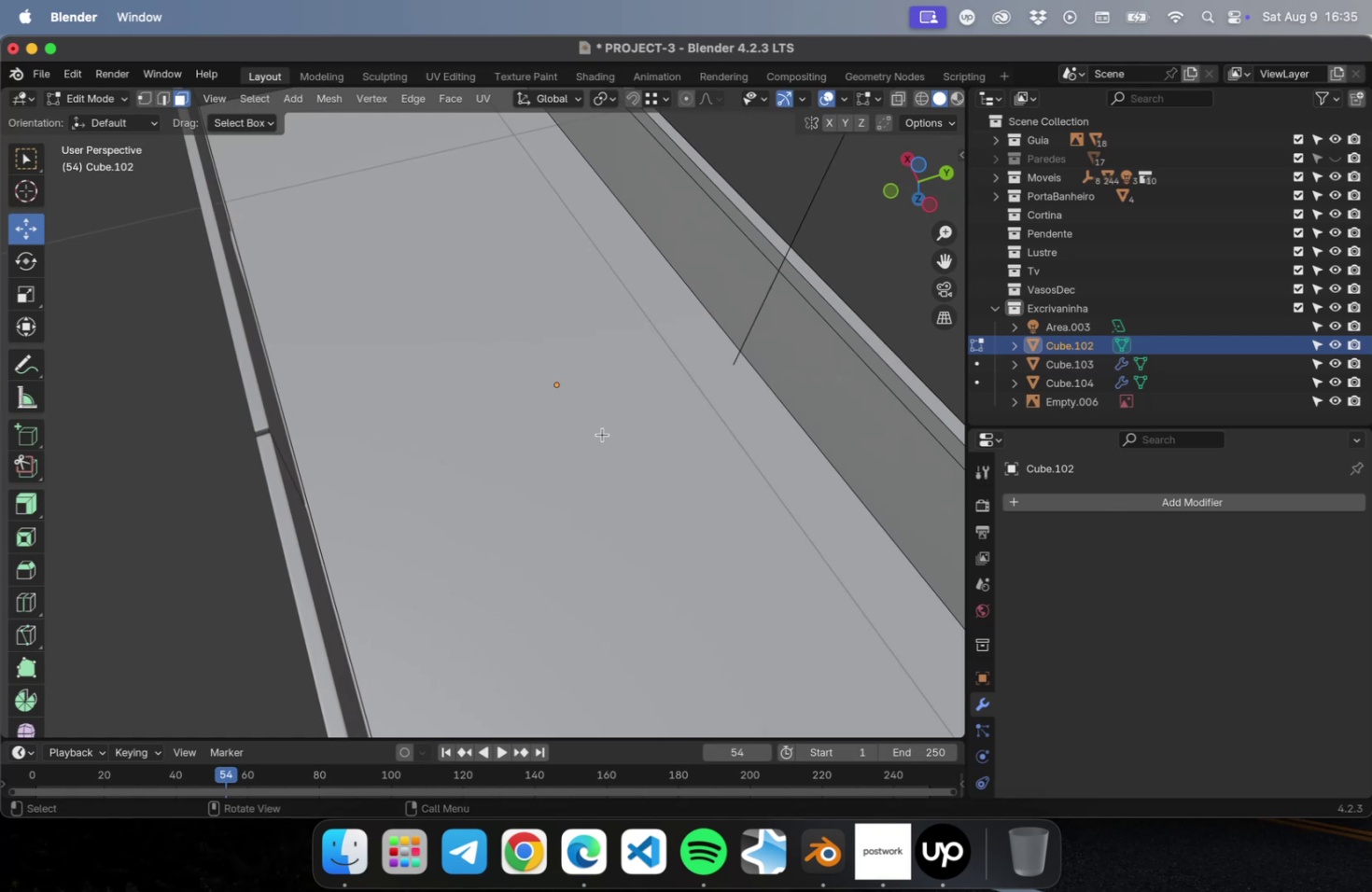 
scroll: coordinate [593, 415], scroll_direction: down, amount: 3.0
 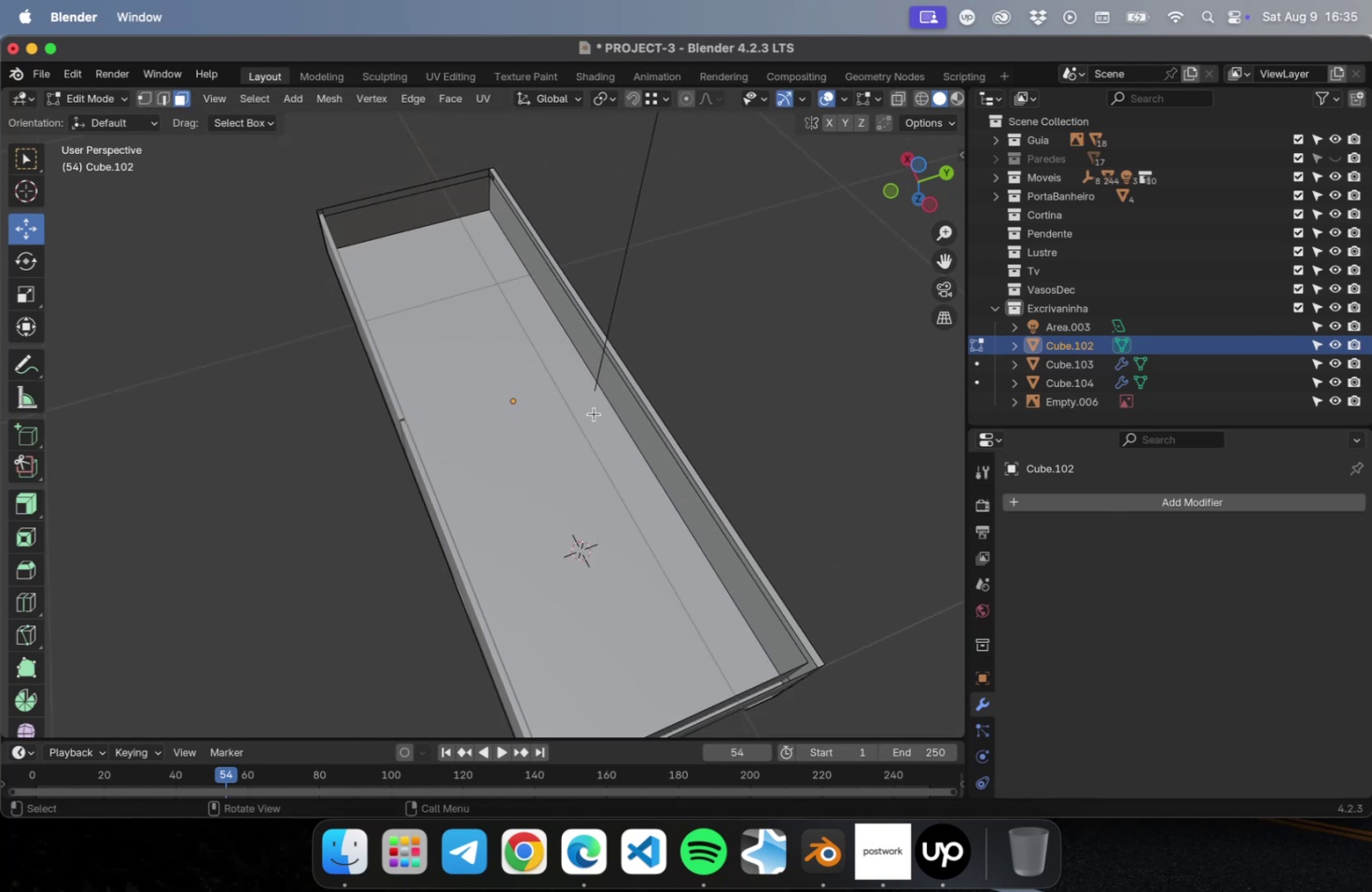 
hold_key(key=ShiftRight, duration=0.5)
 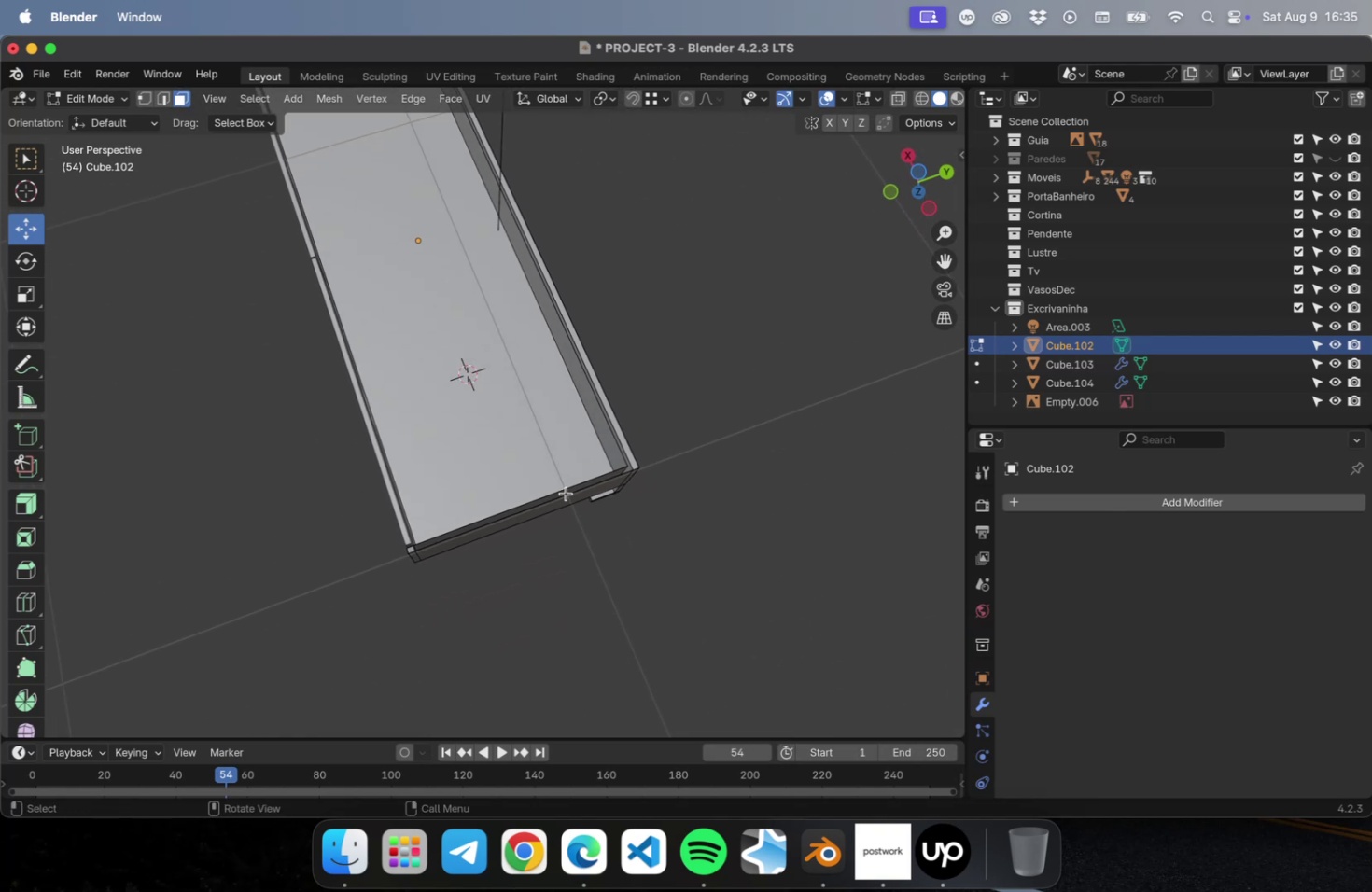 
scroll: coordinate [469, 521], scroll_direction: up, amount: 2.0
 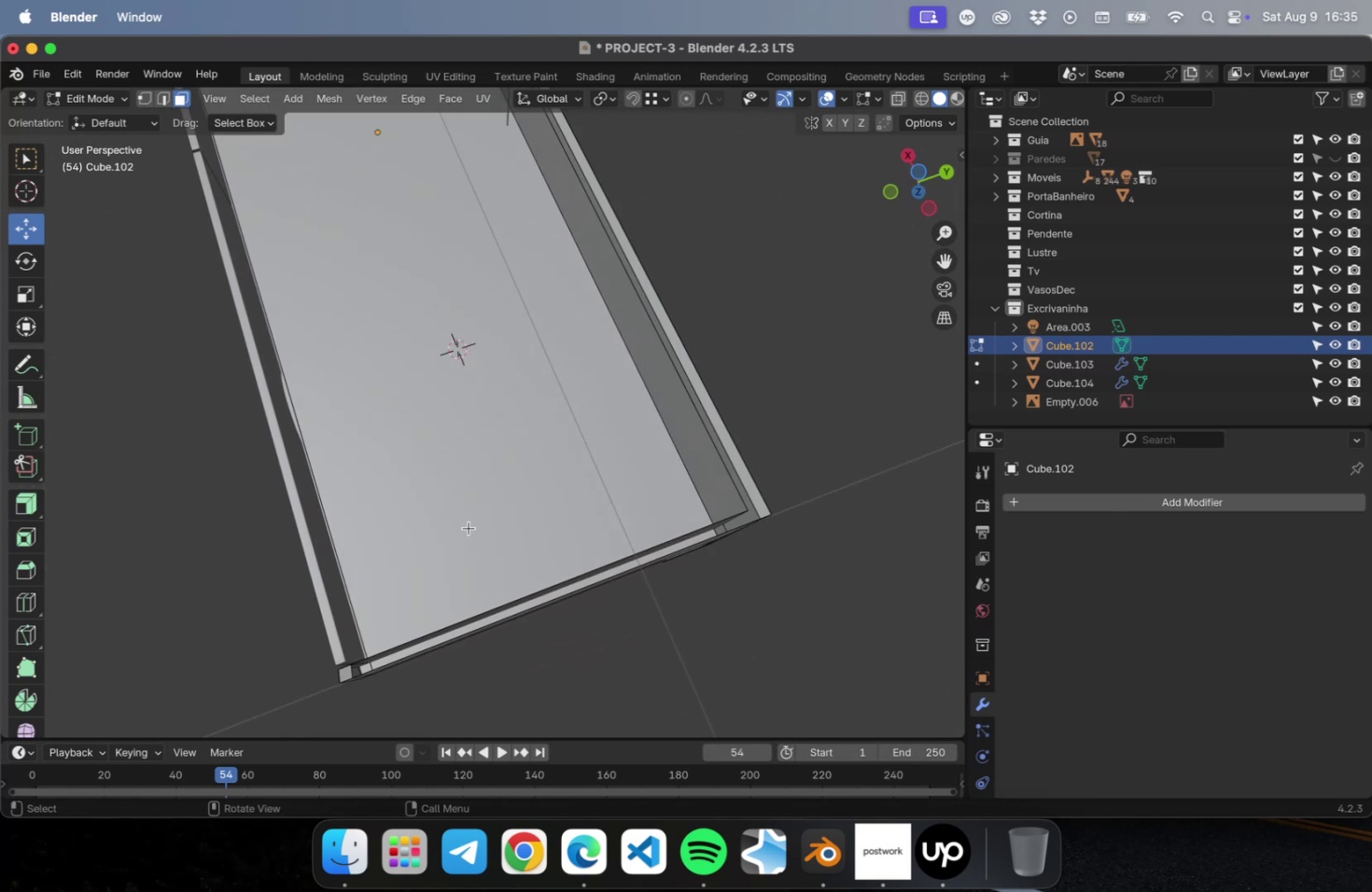 
hold_key(key=ShiftRight, duration=0.48)
 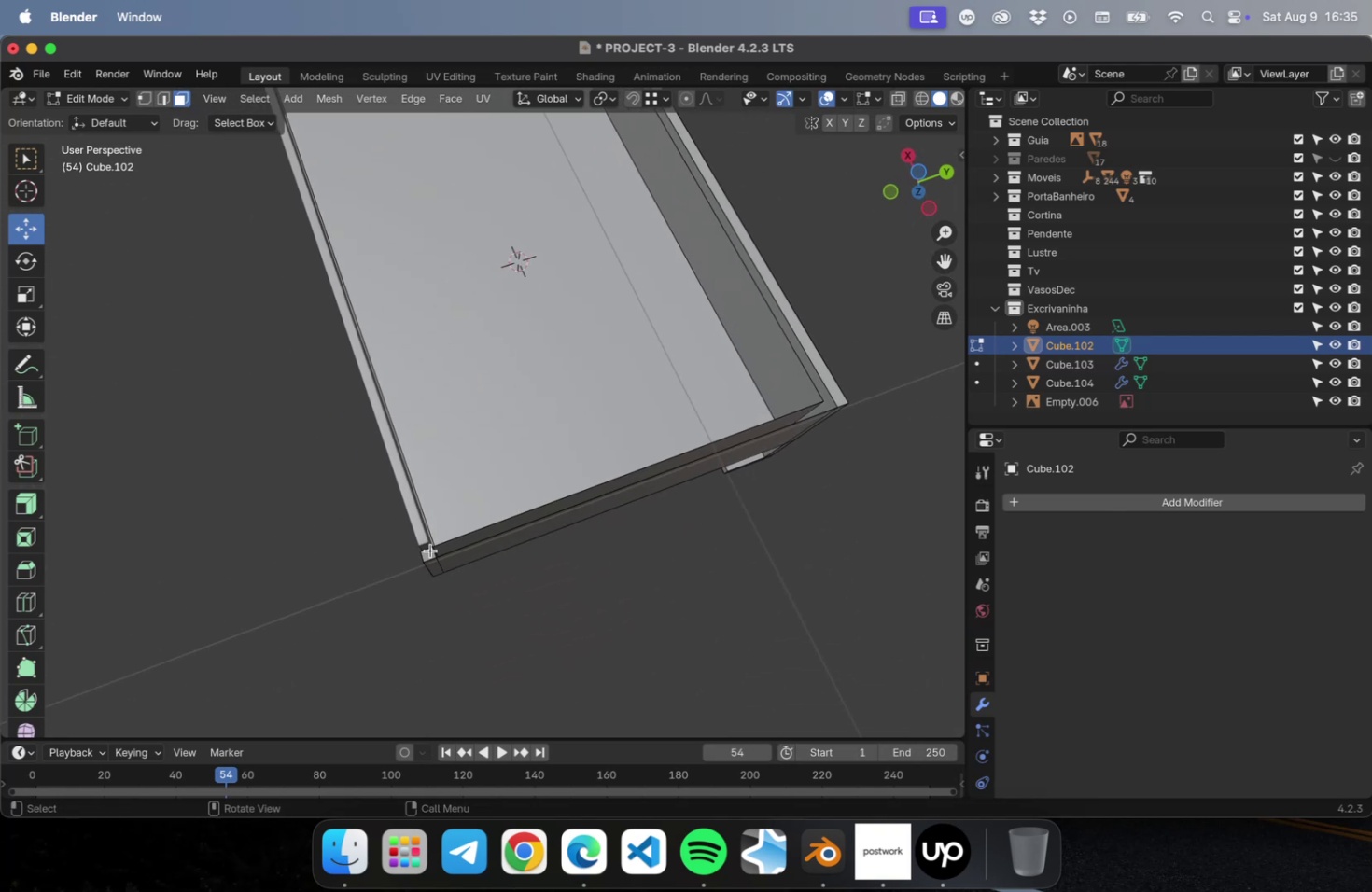 
left_click([430, 551])
 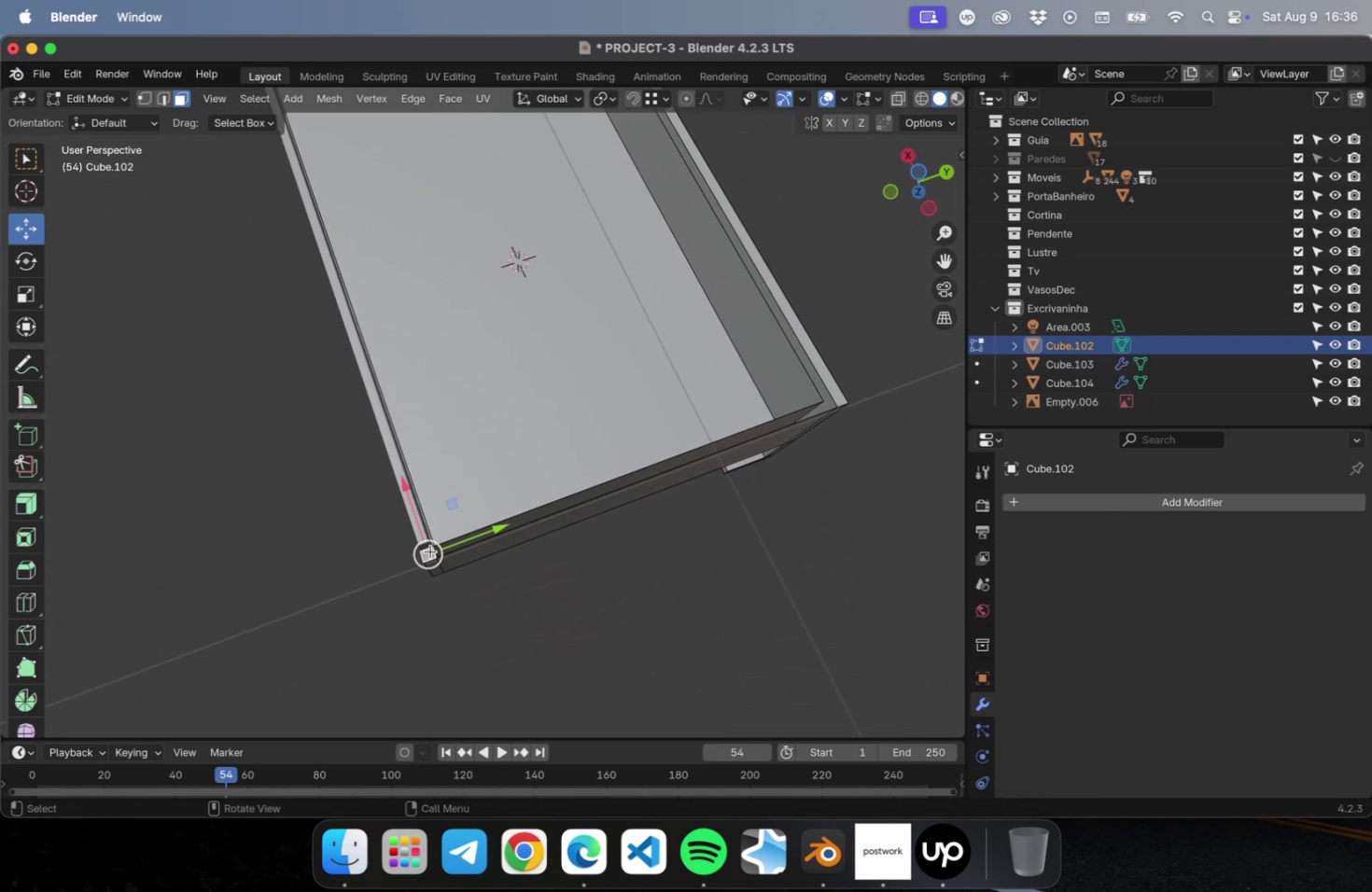 
key(Delete)
 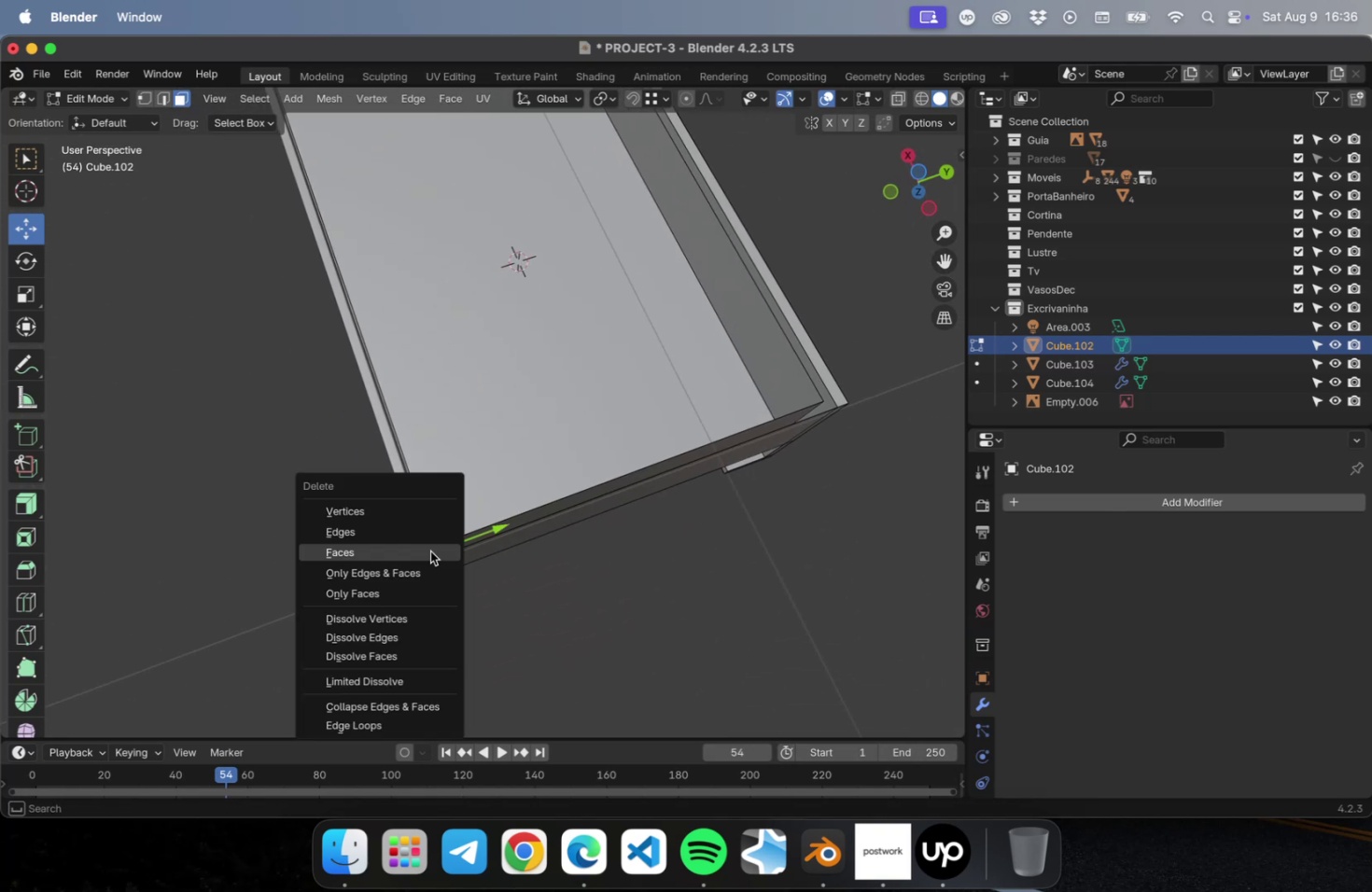 
left_click([430, 551])
 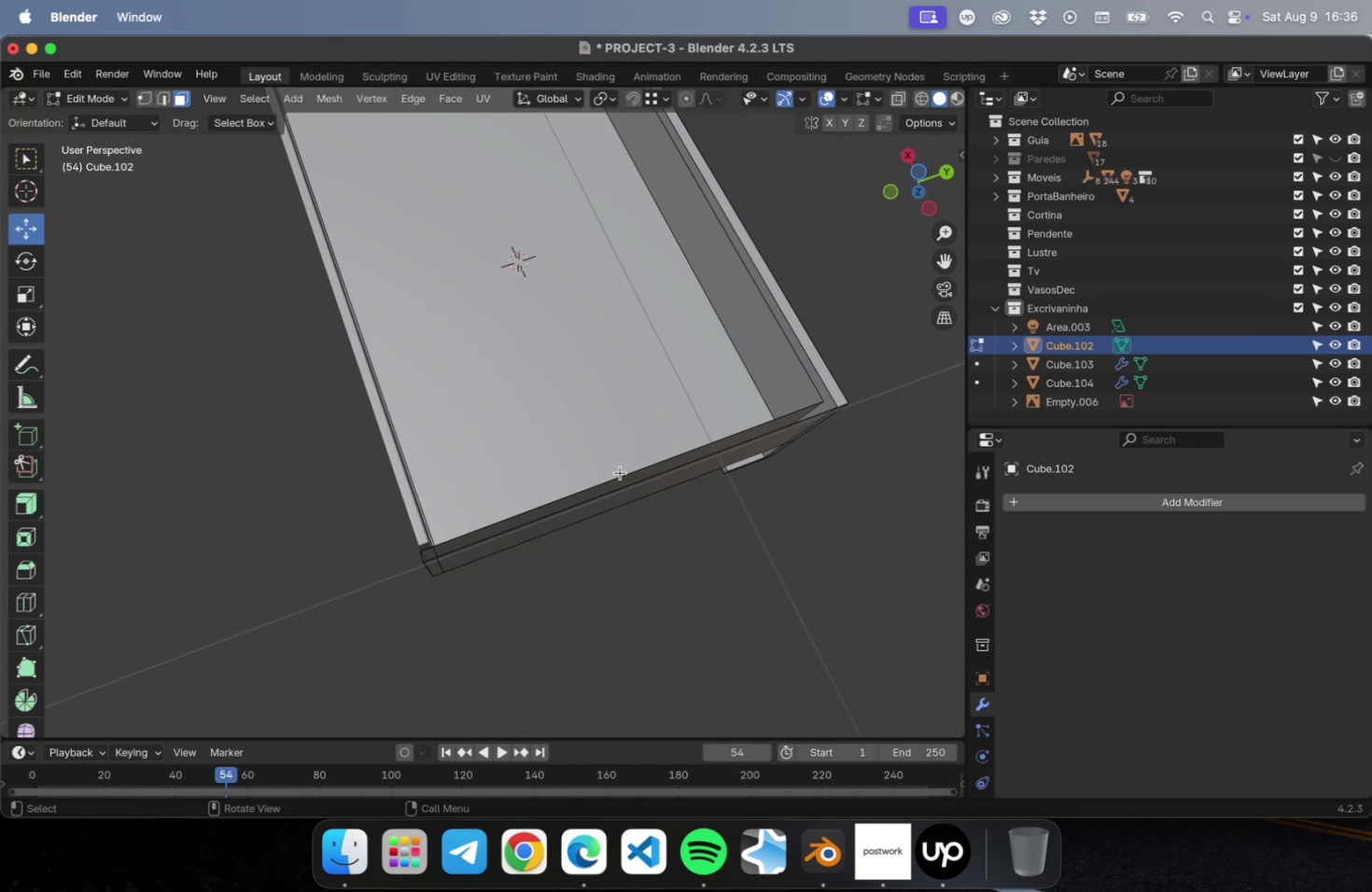 
left_click([611, 406])
 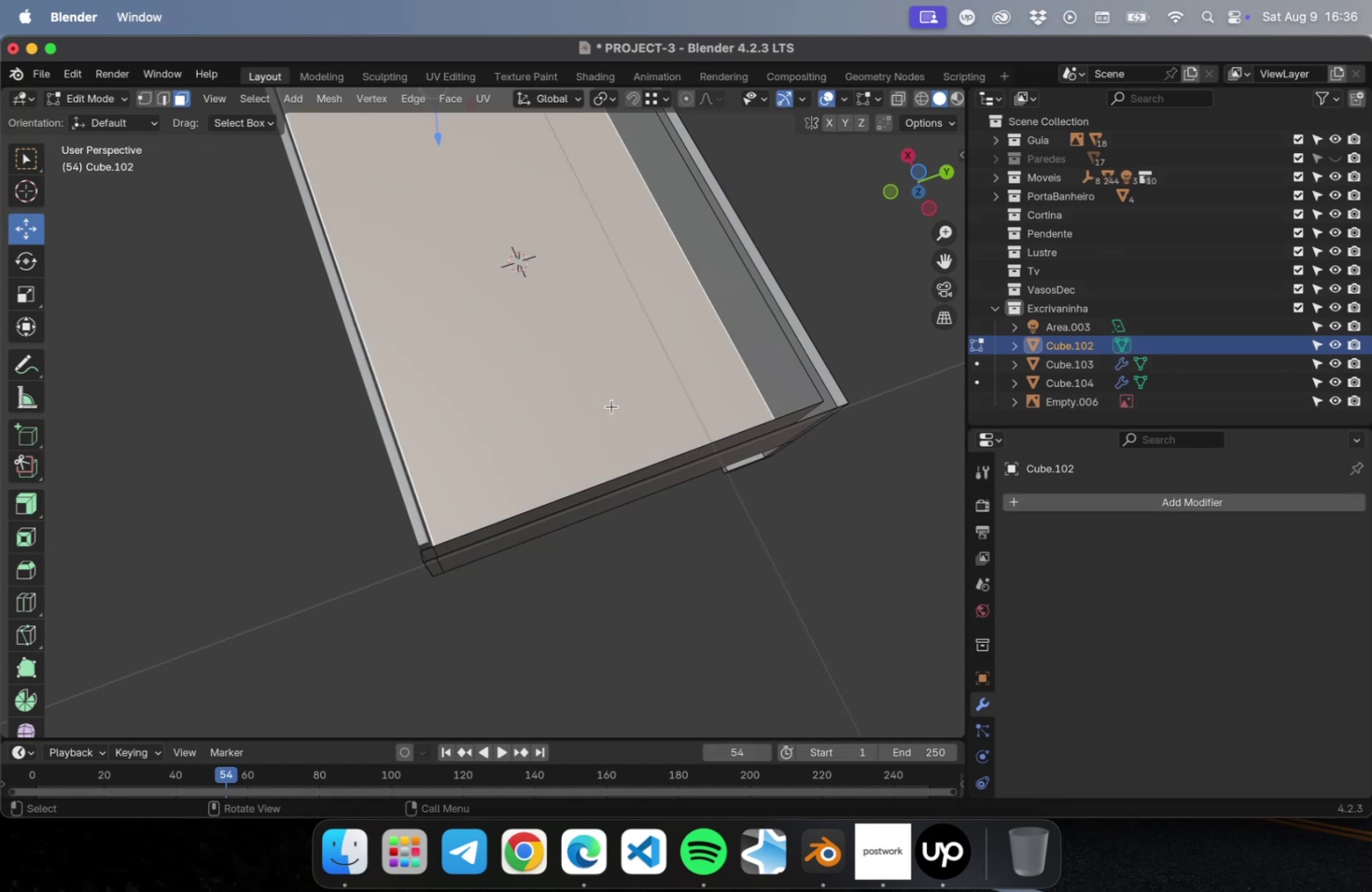 
scroll: coordinate [611, 405], scroll_direction: down, amount: 1.0
 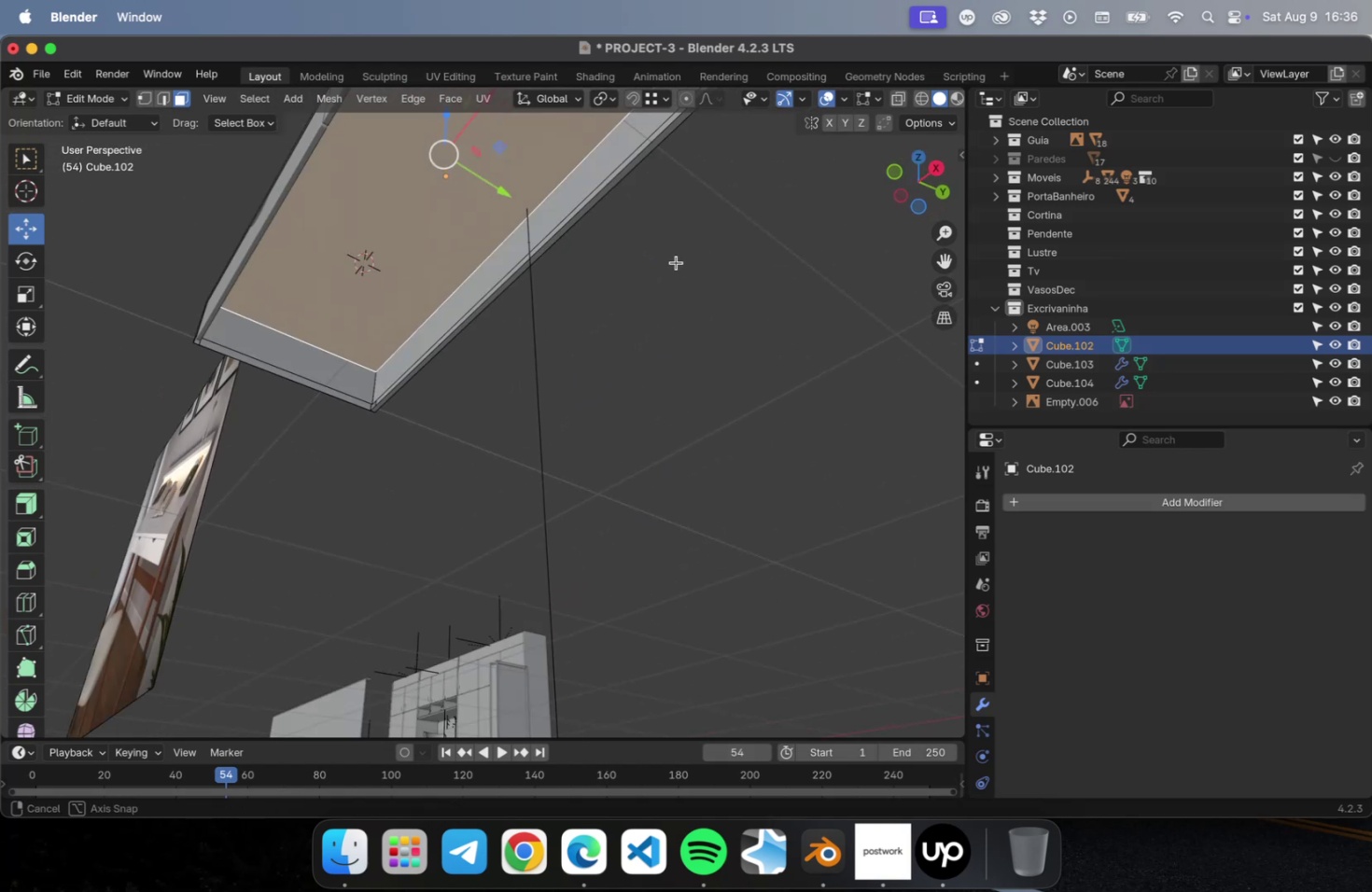 
wait(5.9)
 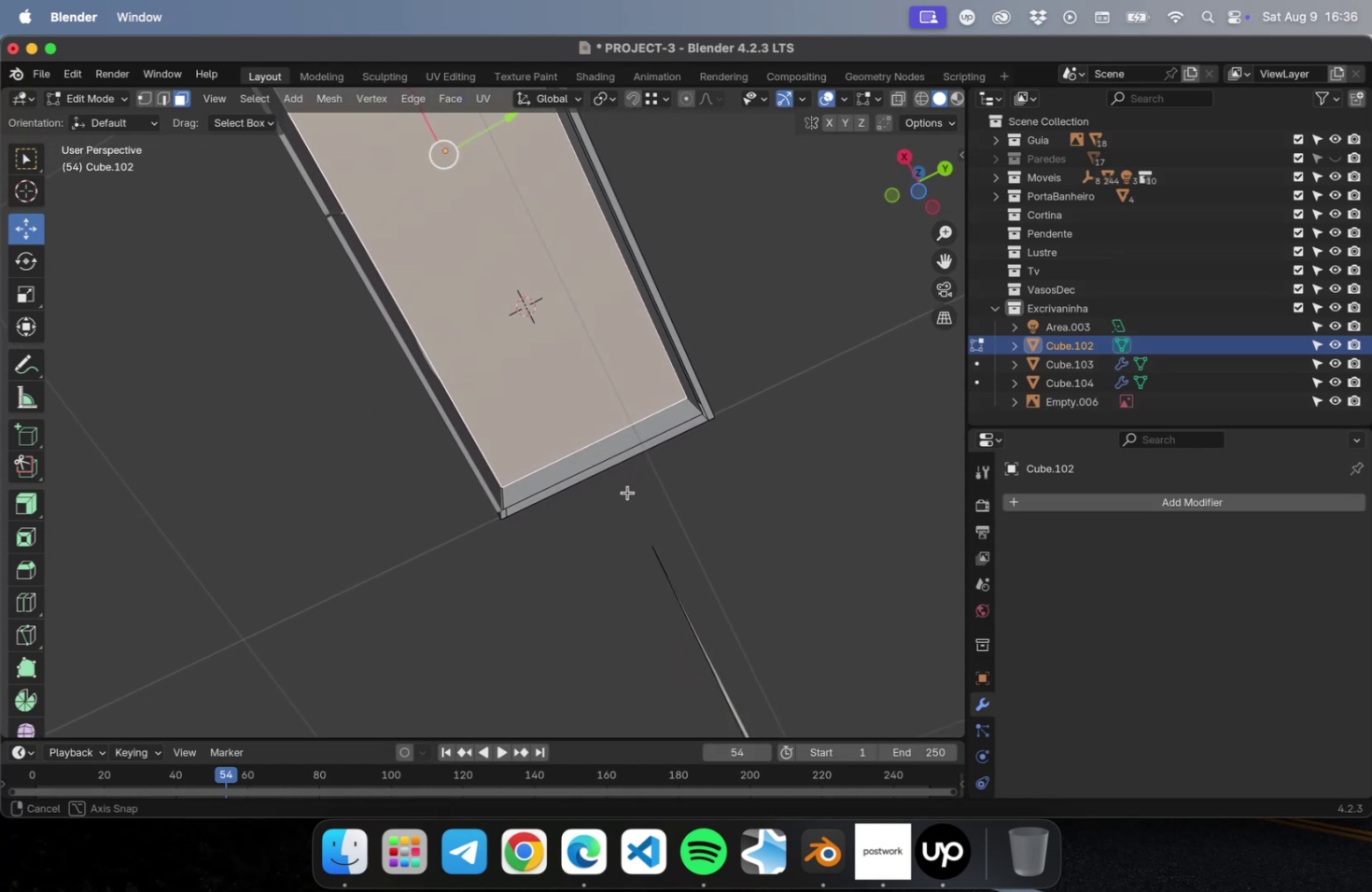 
scroll: coordinate [424, 385], scroll_direction: up, amount: 5.0
 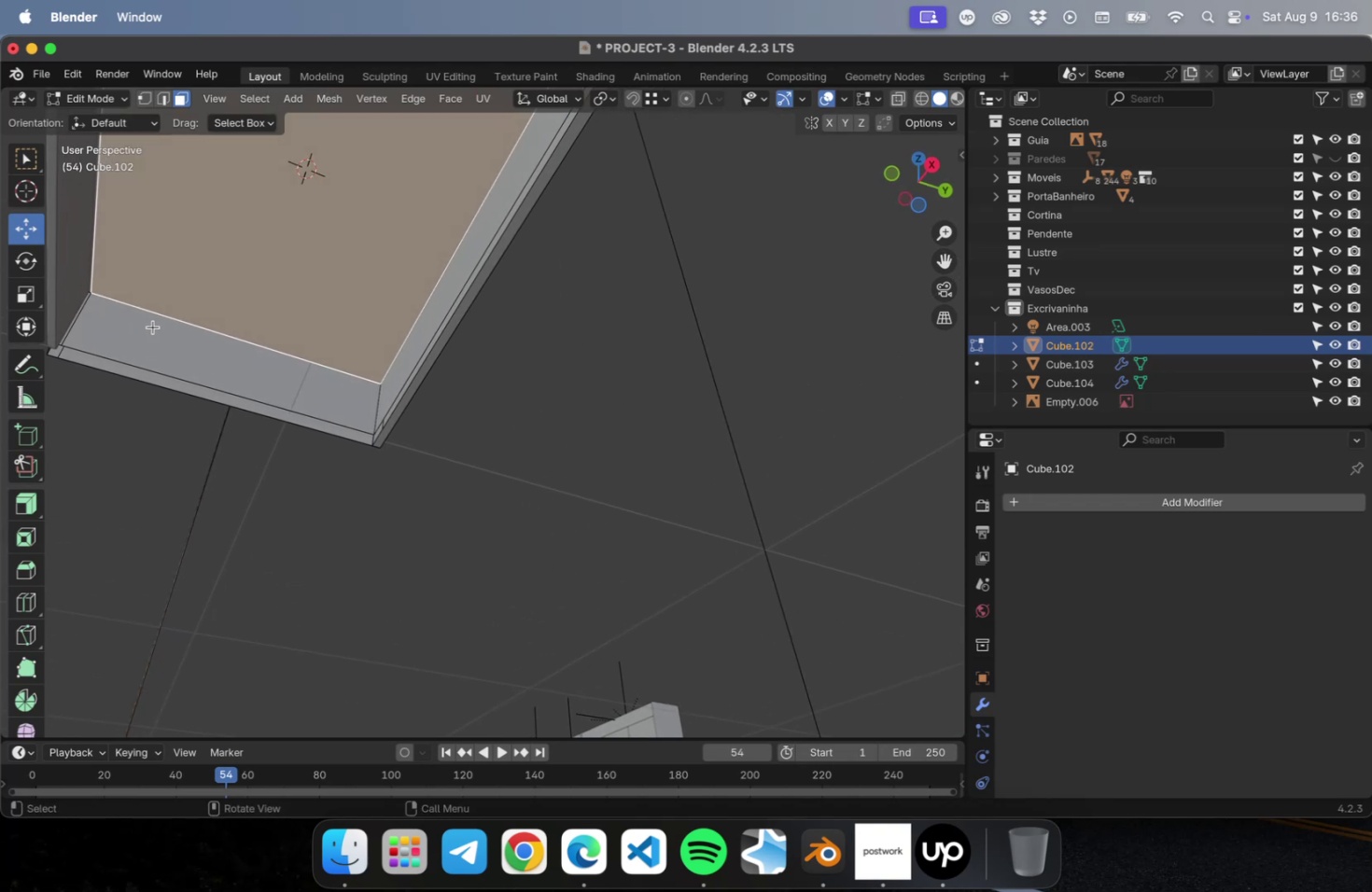 
wait(6.25)
 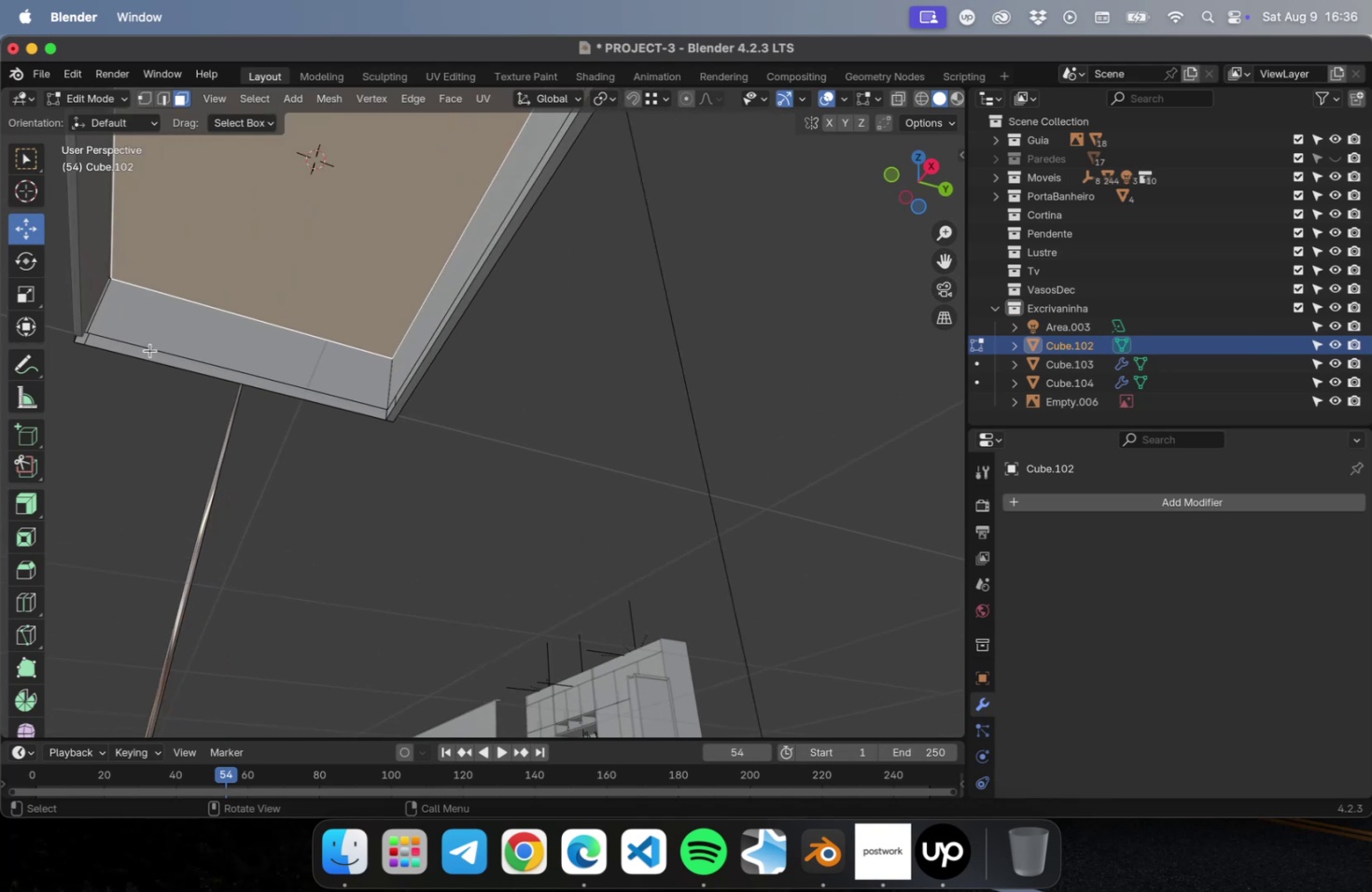 
scroll: coordinate [230, 312], scroll_direction: down, amount: 1.0
 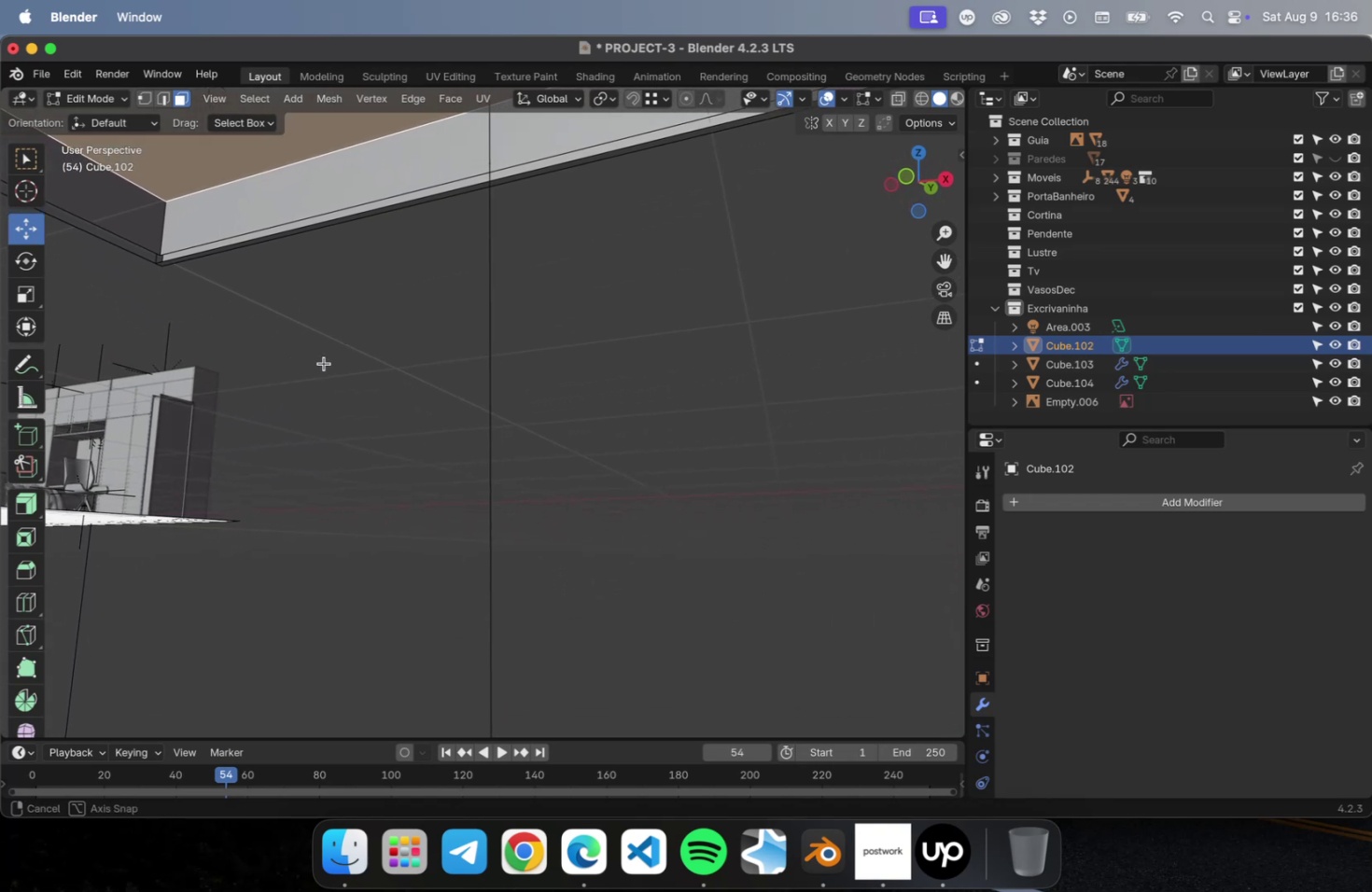 
left_click([225, 239])
 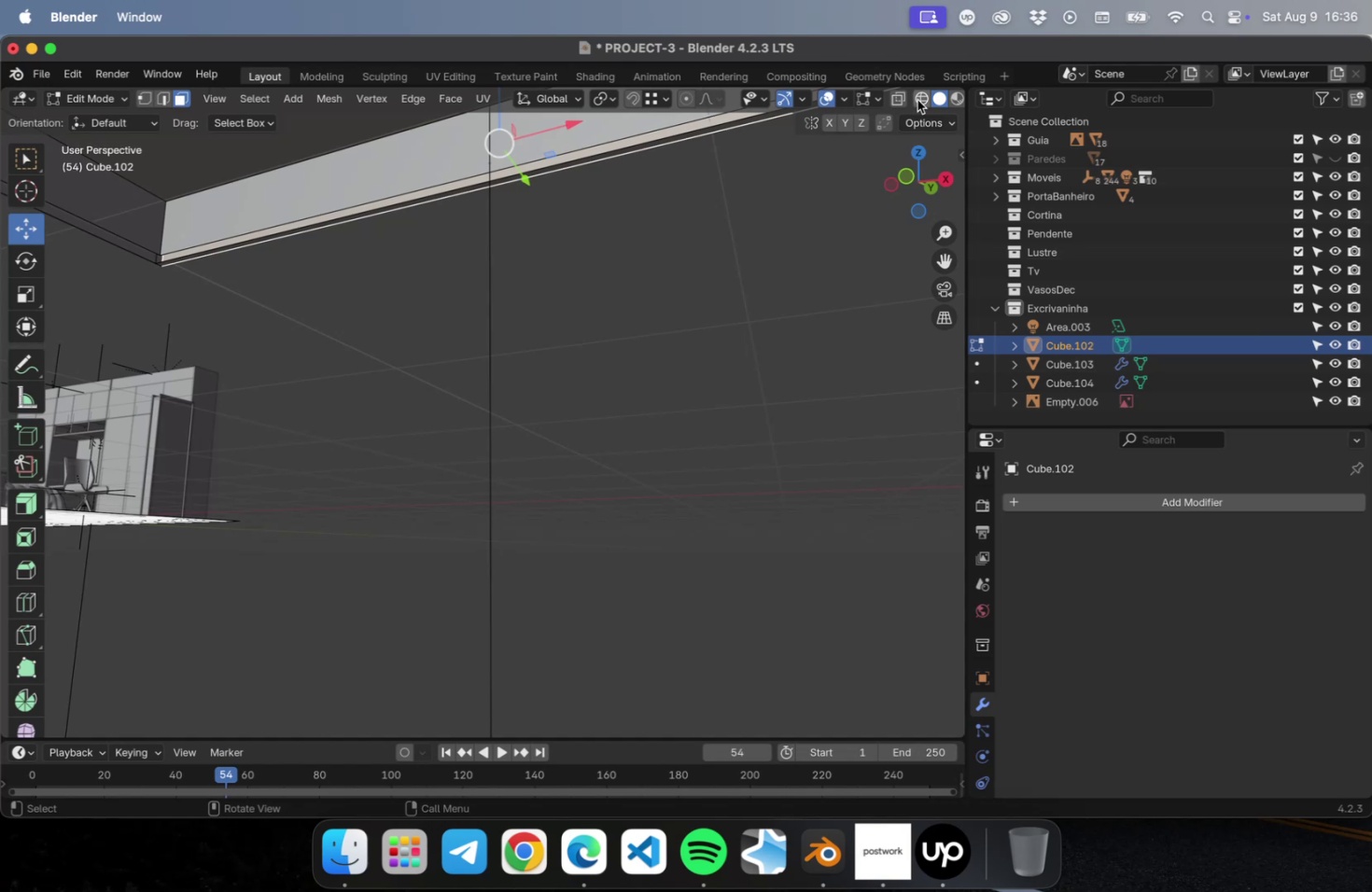 
left_click([902, 100])
 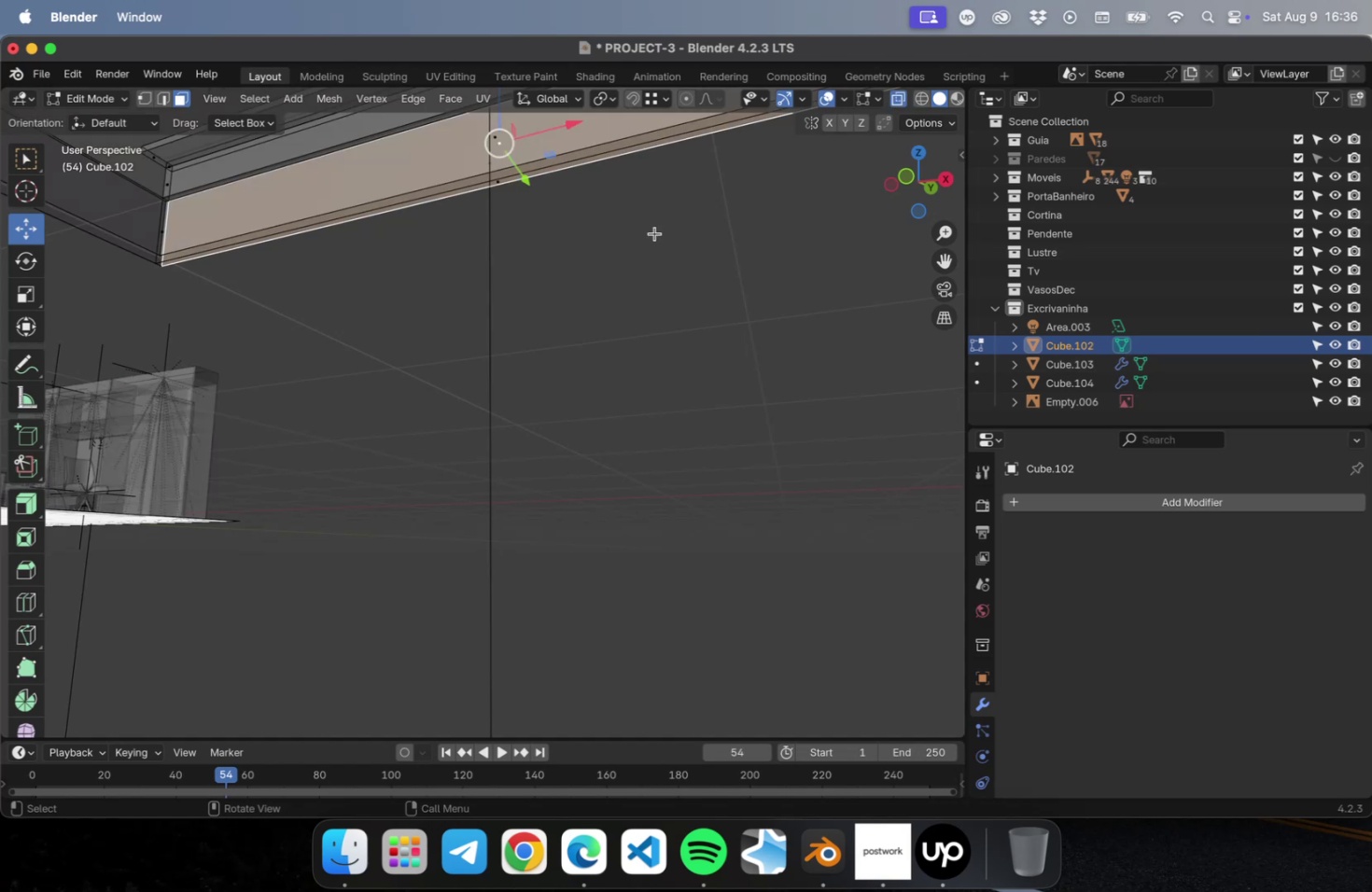 
scroll: coordinate [439, 259], scroll_direction: down, amount: 1.0
 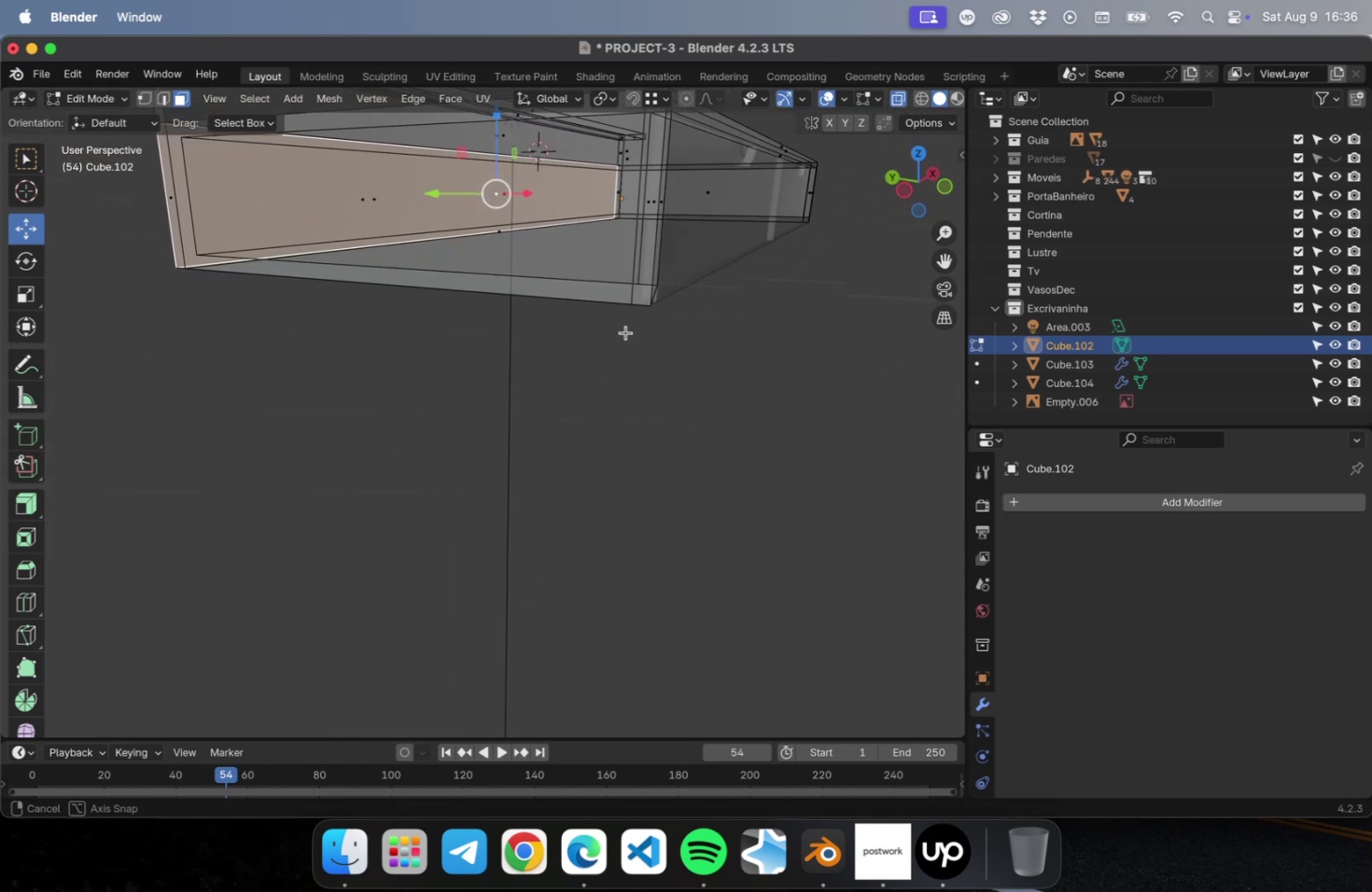 
wait(11.27)
 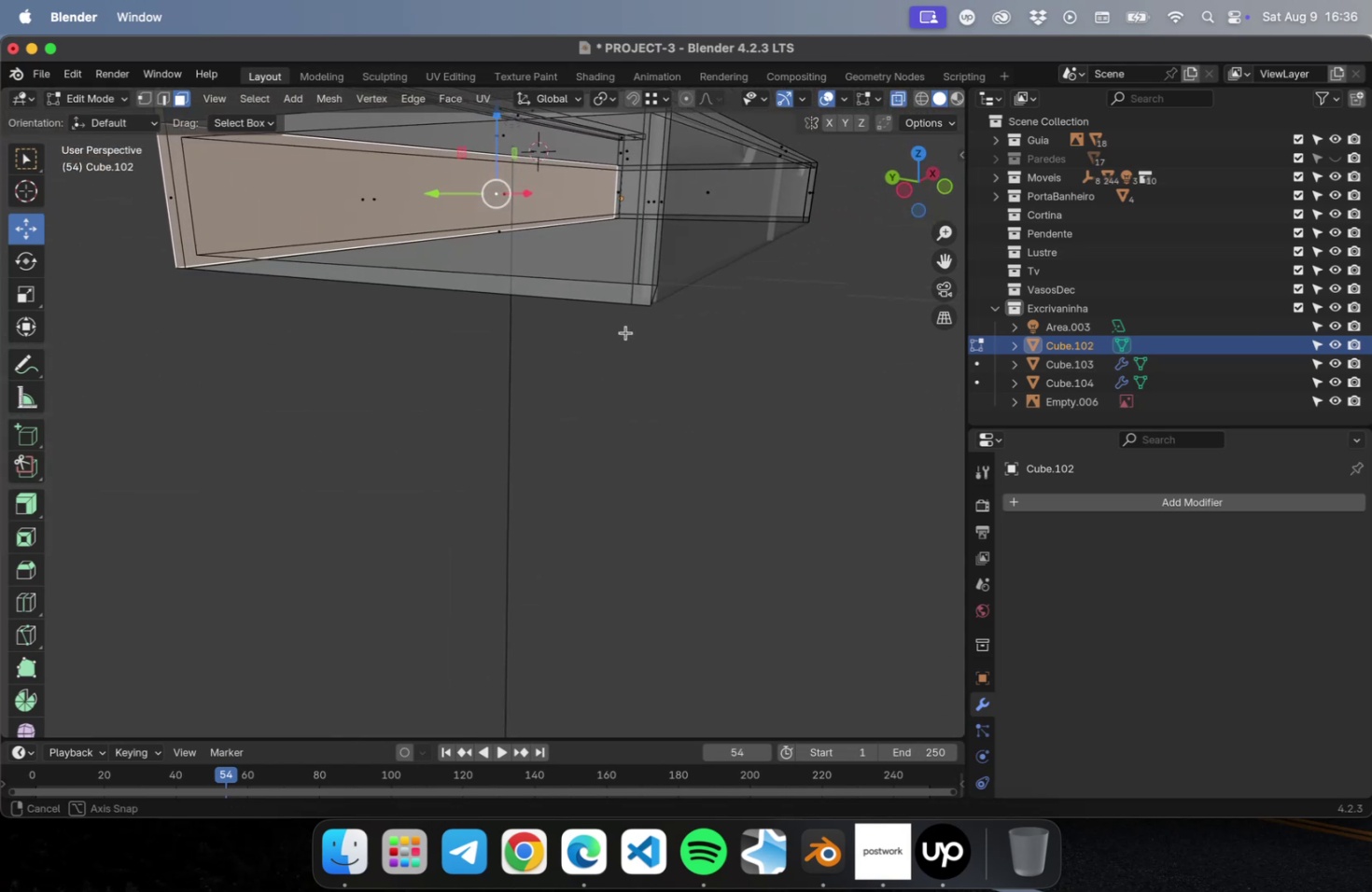 
left_click([280, 299])
 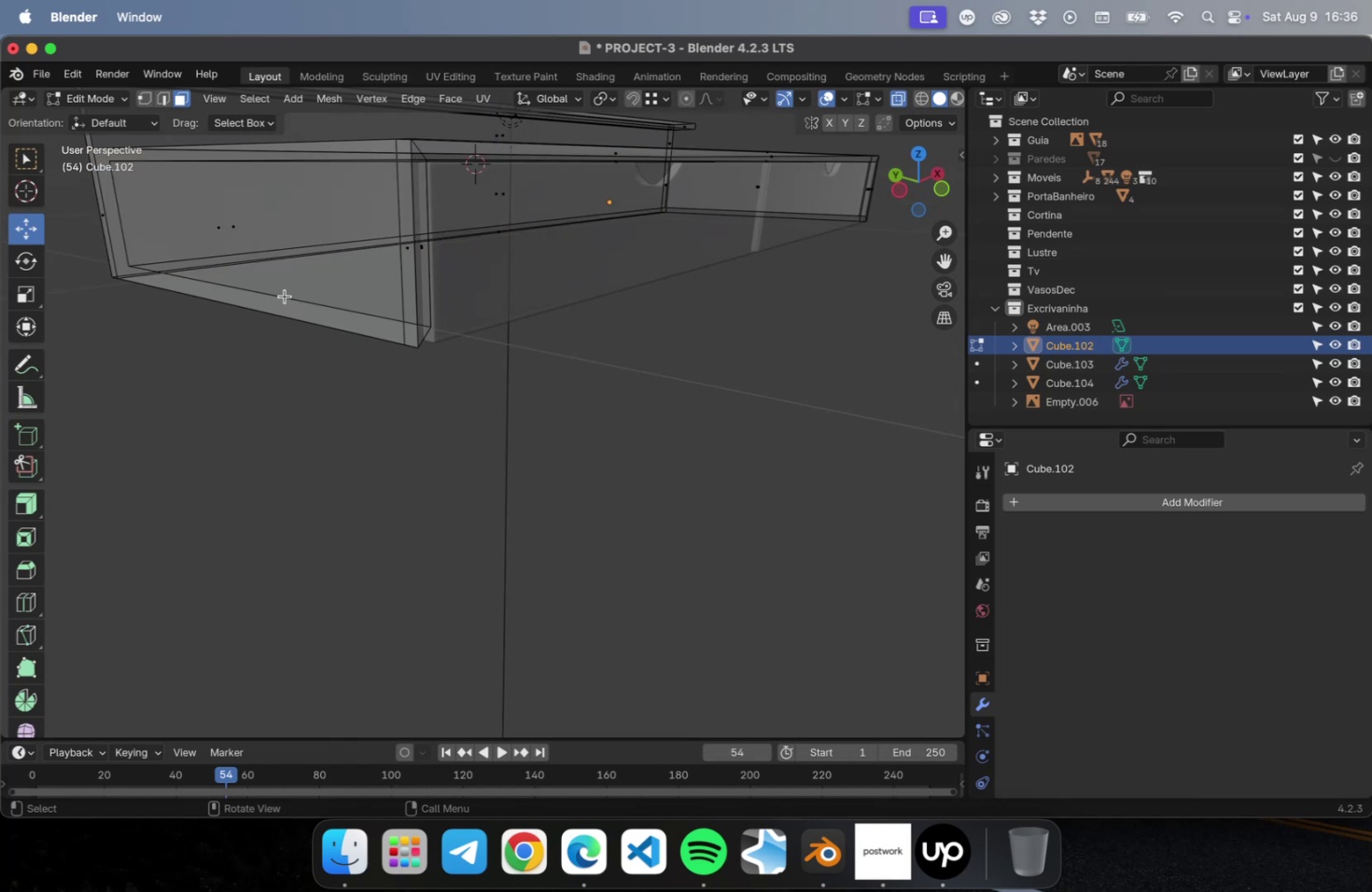 
left_click([287, 293])
 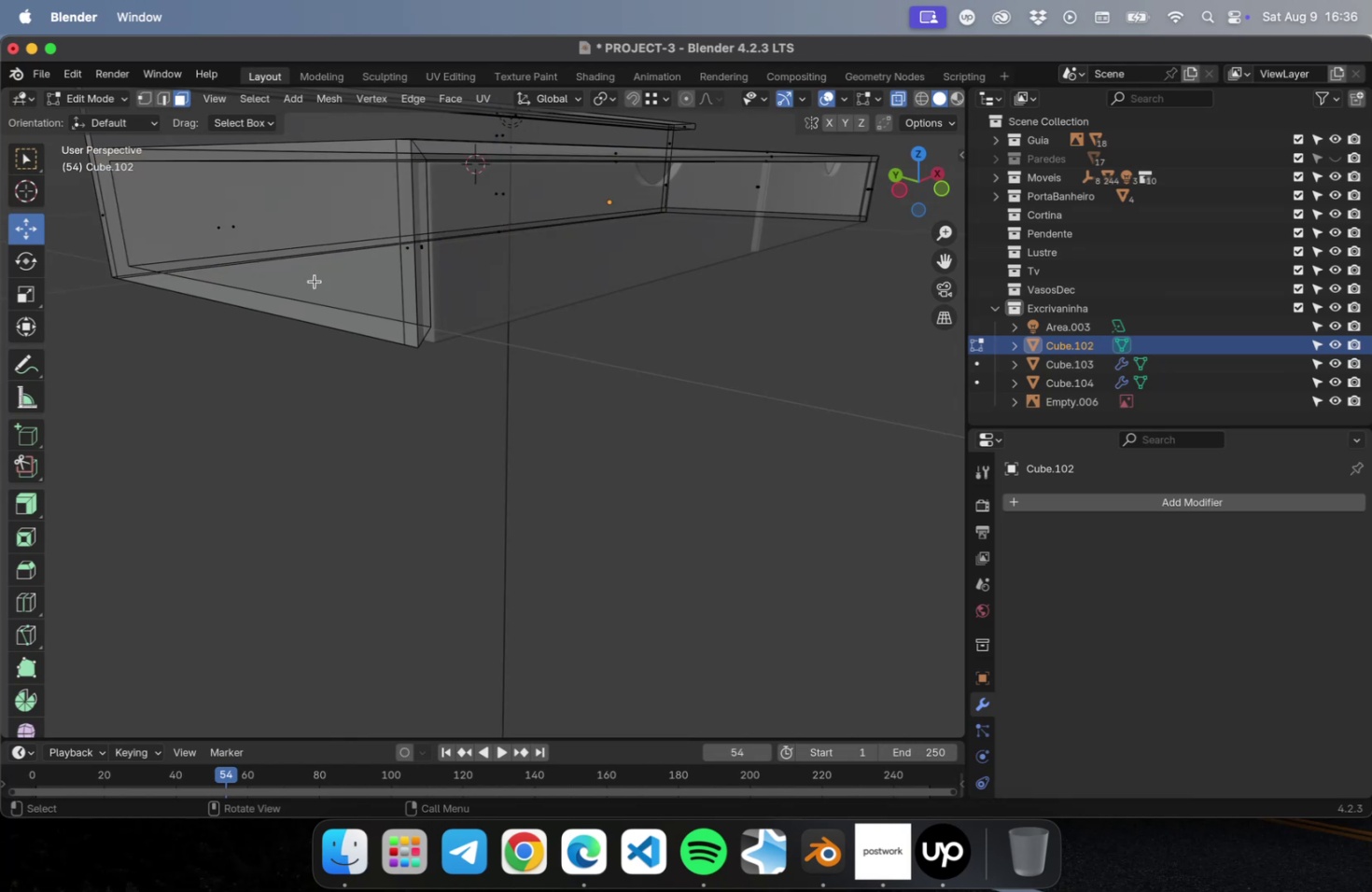 
left_click([323, 264])
 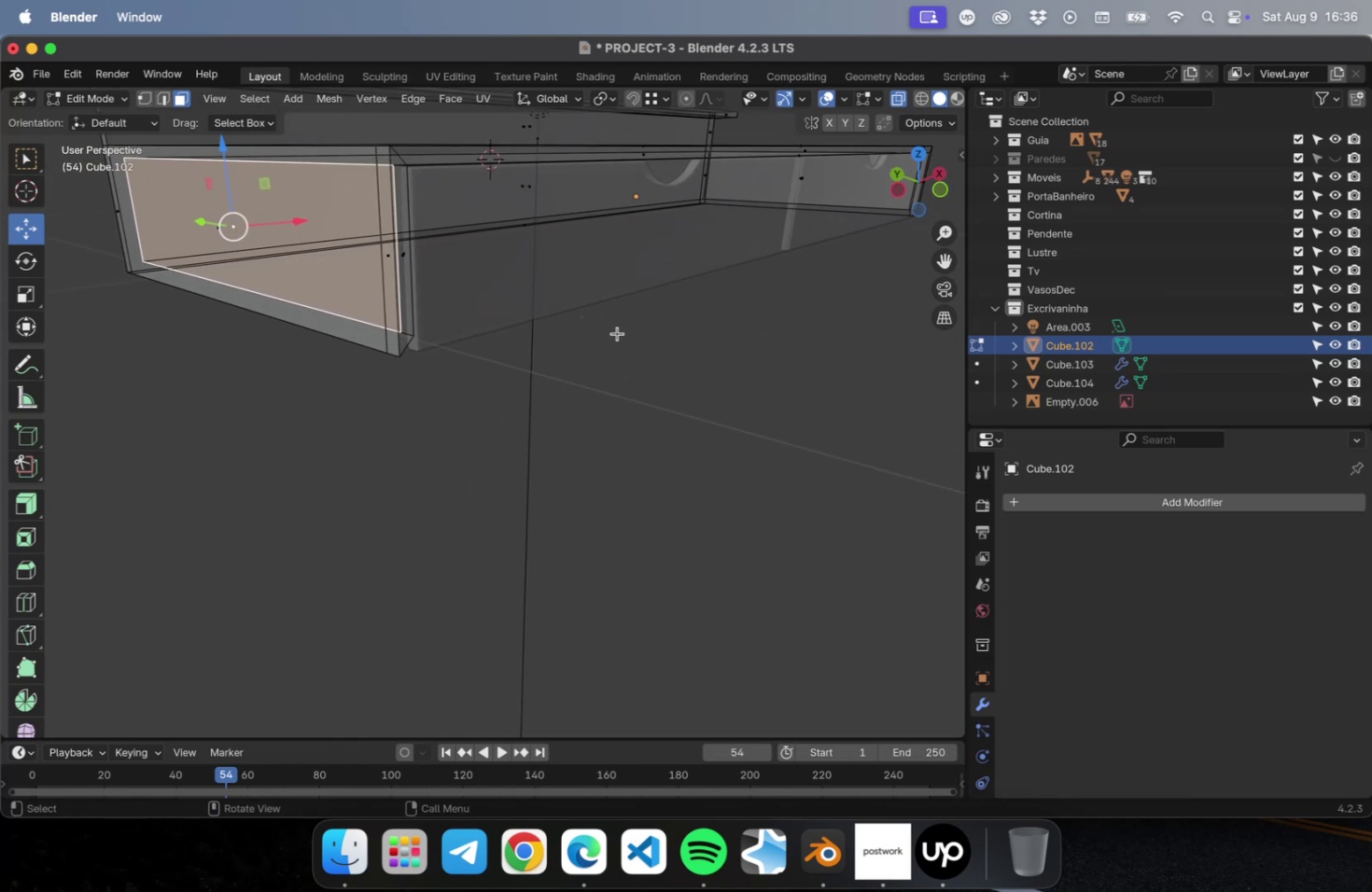 
wait(9.91)
 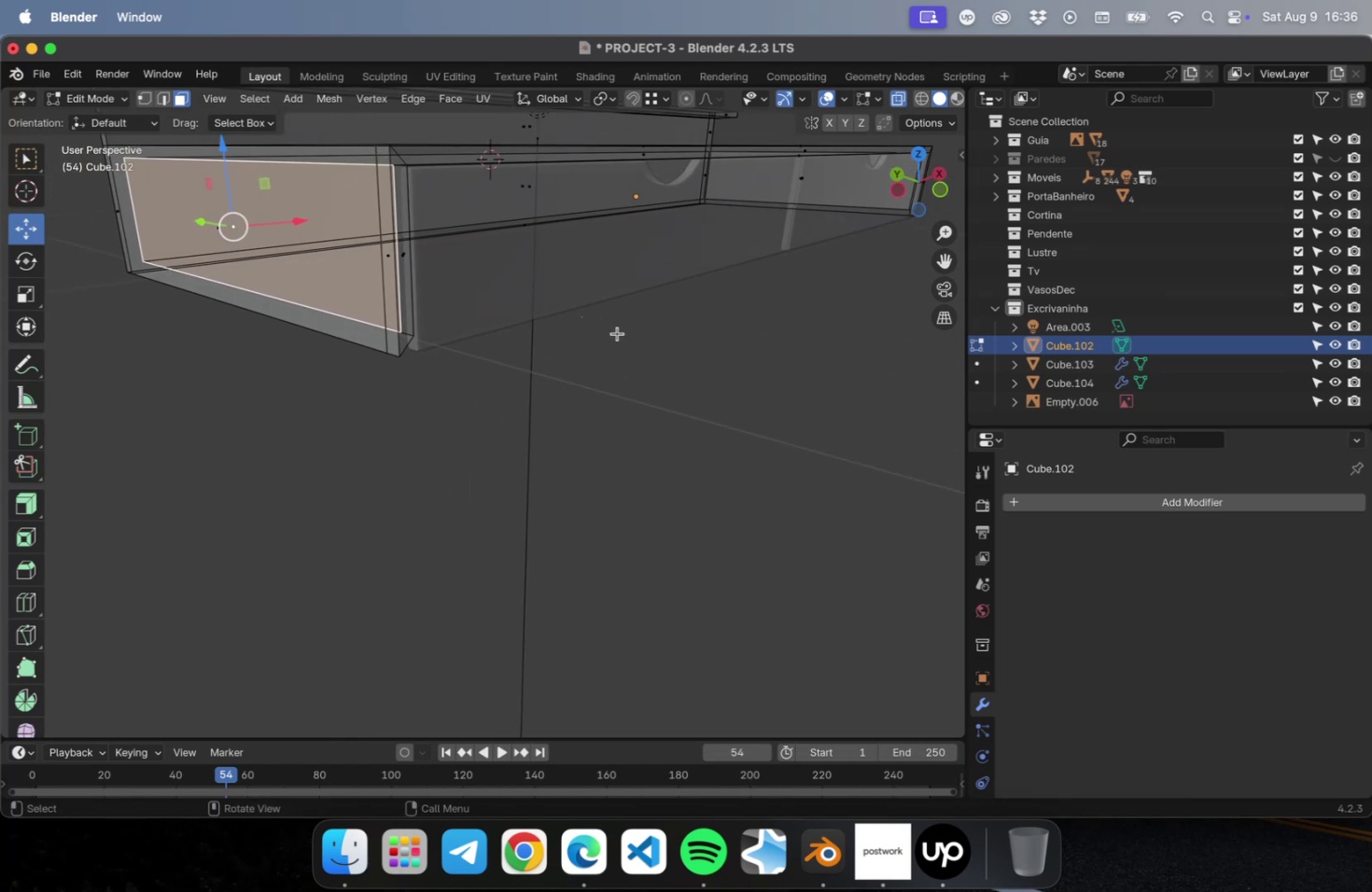 
scroll: coordinate [630, 465], scroll_direction: down, amount: 5.0
 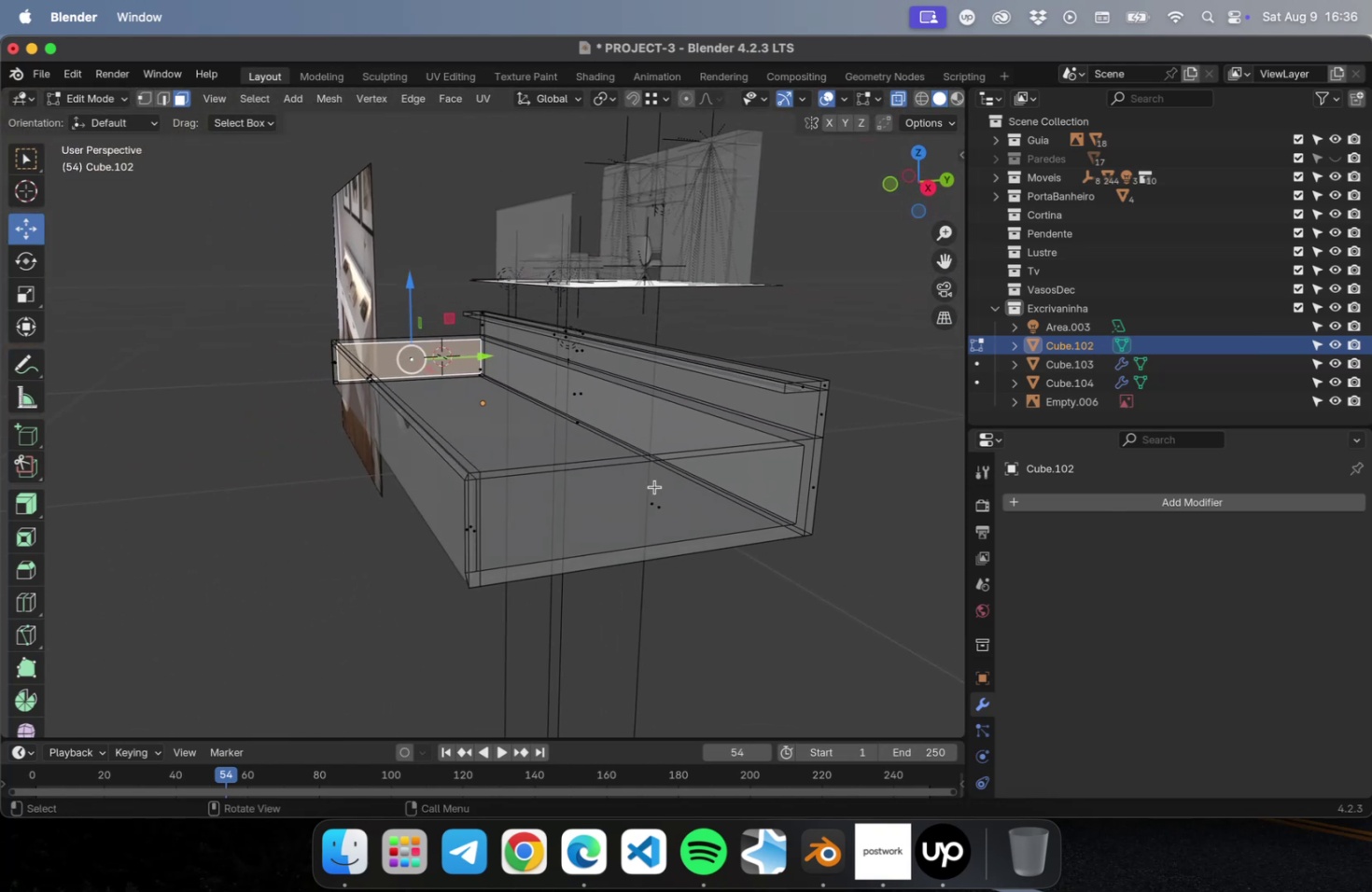 
left_click([654, 485])
 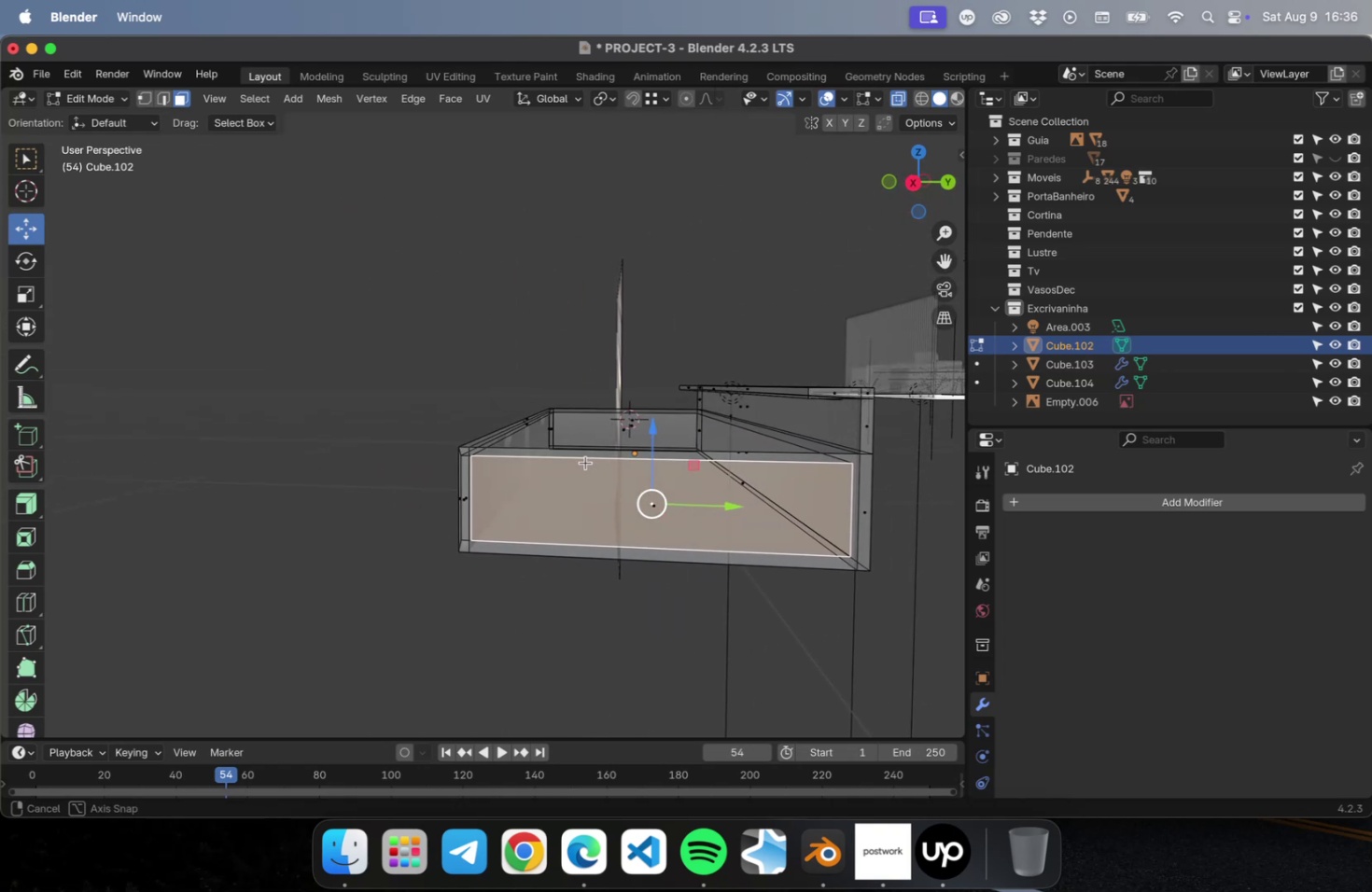 
scroll: coordinate [581, 456], scroll_direction: down, amount: 1.0
 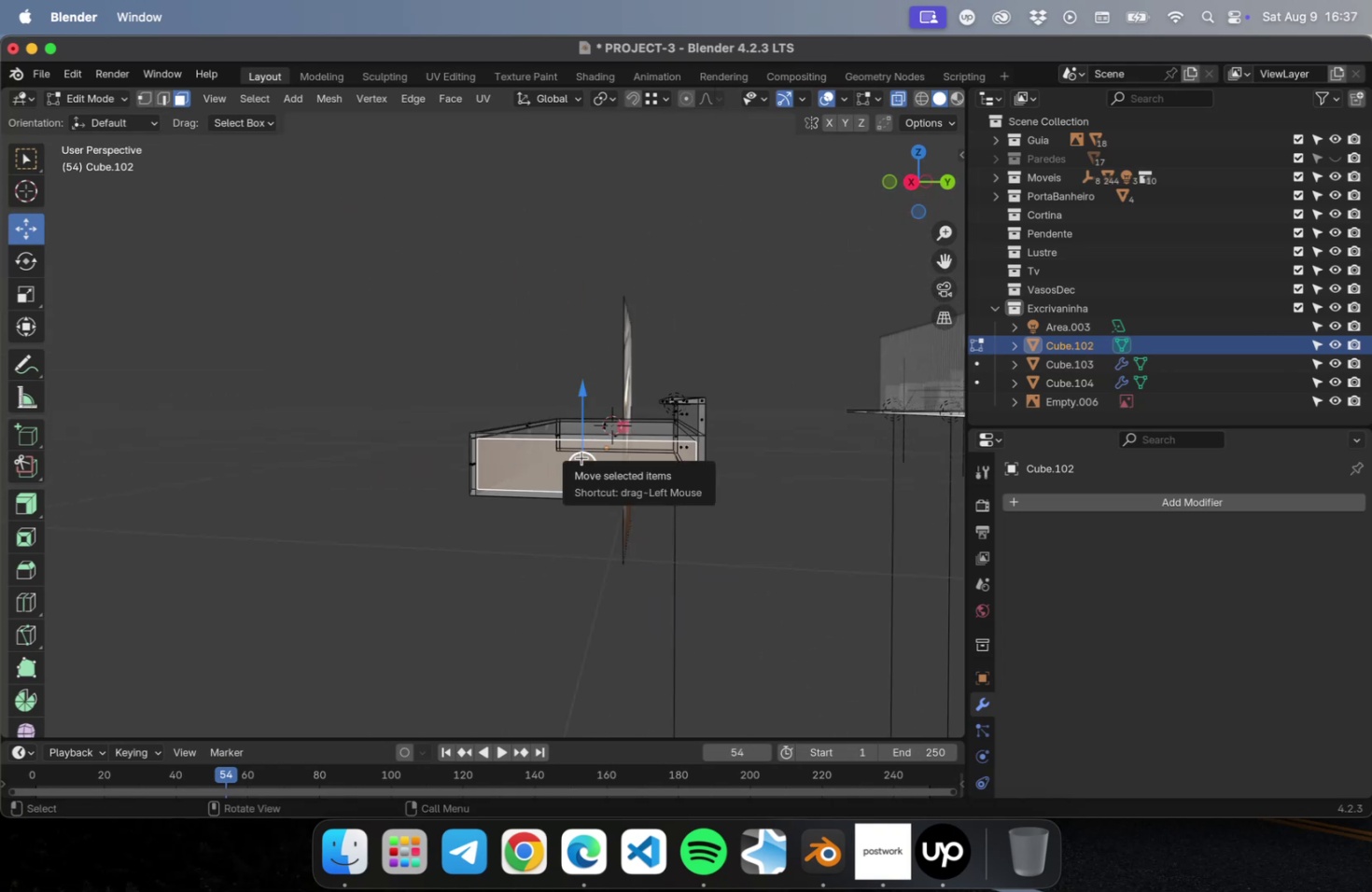 
wait(5.48)
 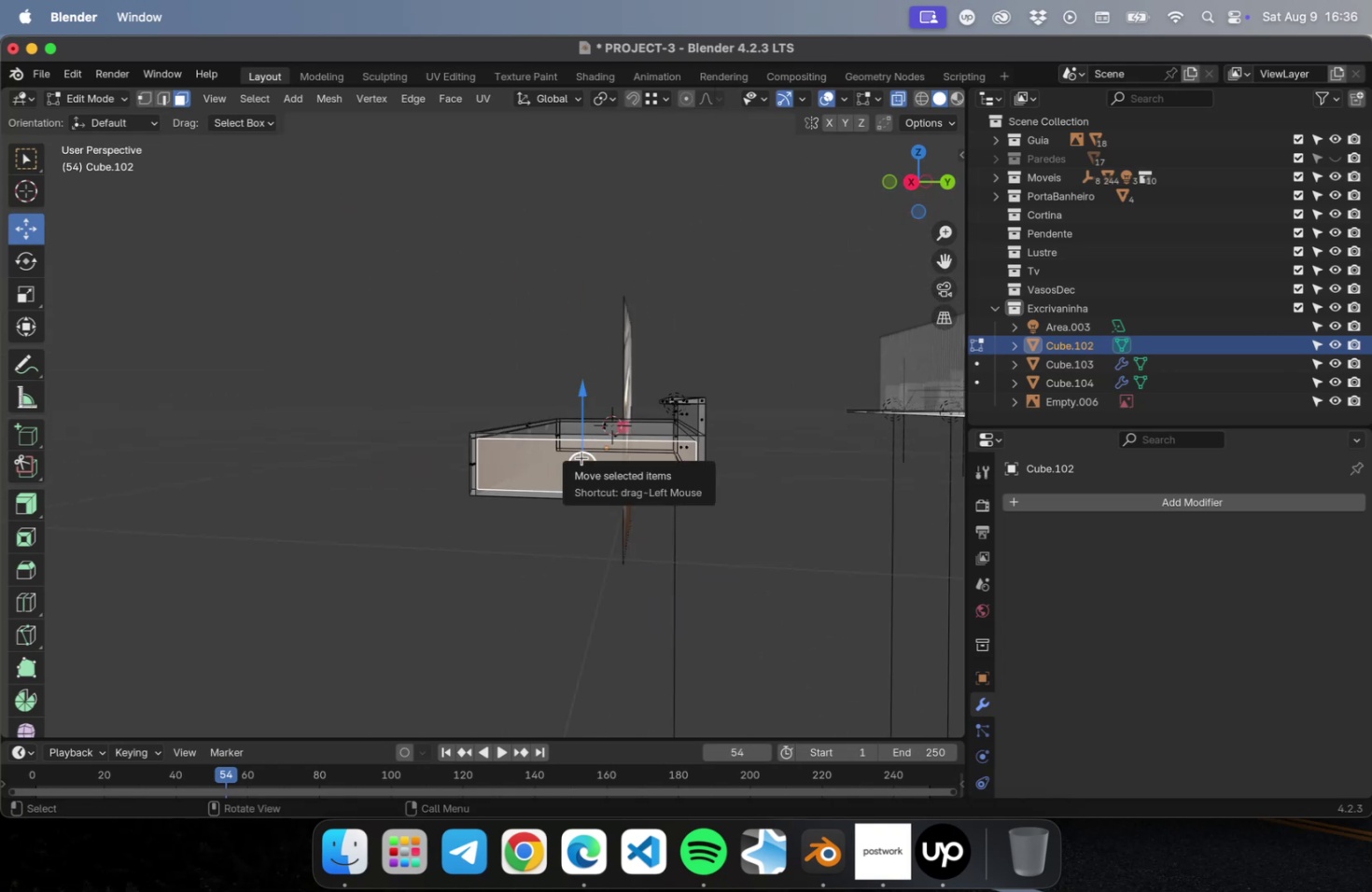 
scroll: coordinate [822, 434], scroll_direction: down, amount: 15.0
 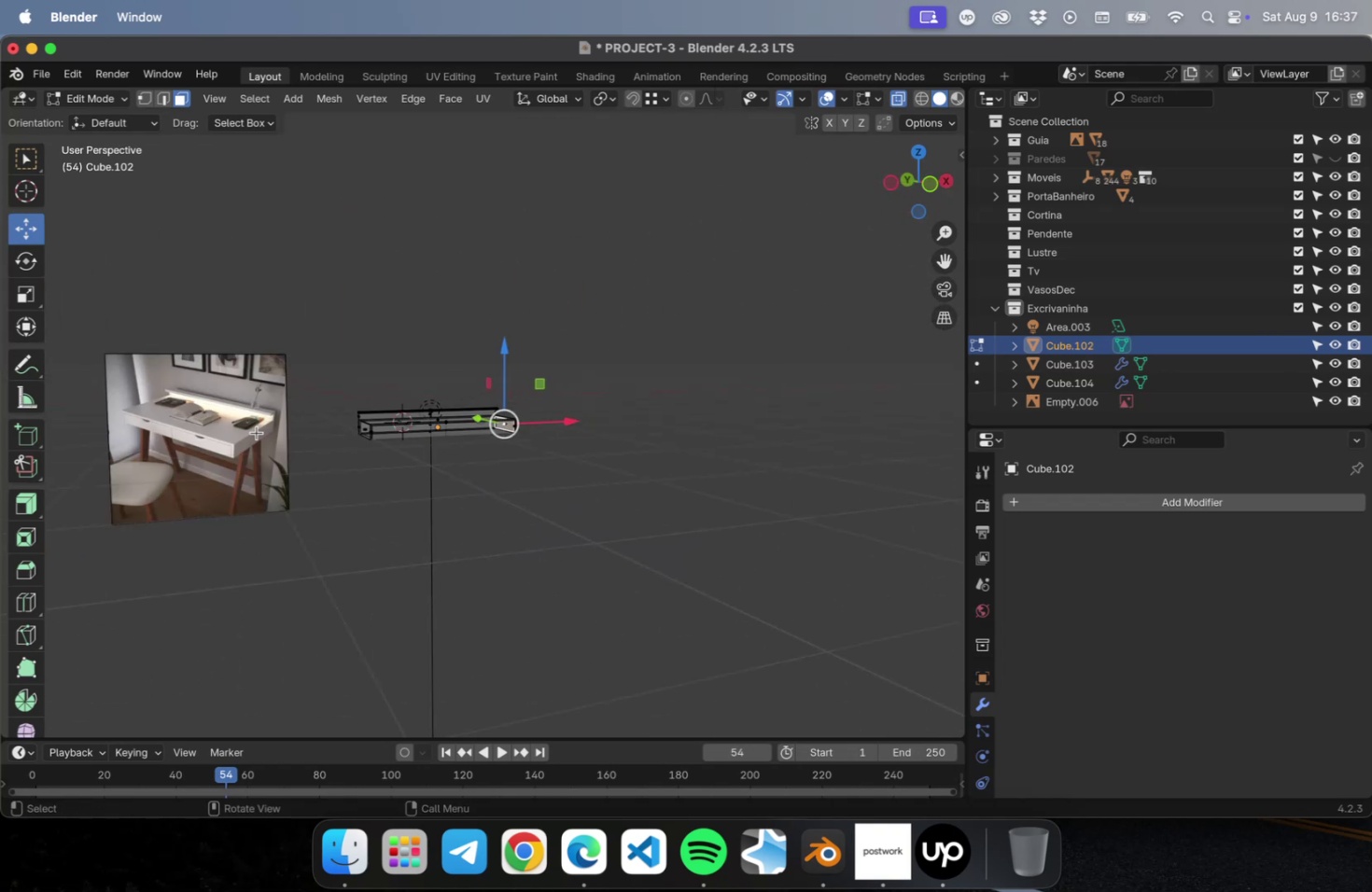 
scroll: coordinate [175, 446], scroll_direction: up, amount: 5.0
 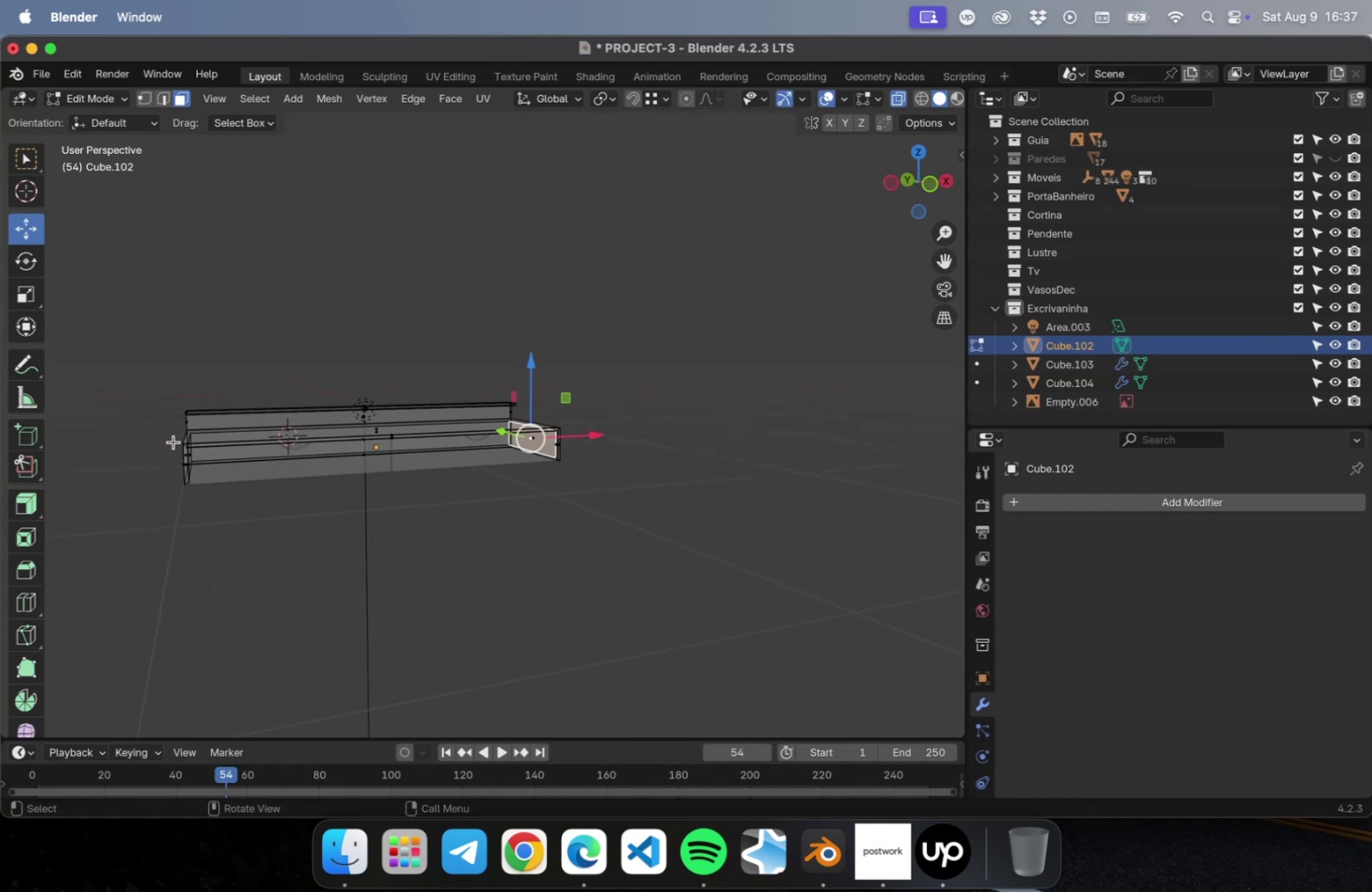 
hold_key(key=ShiftLeft, duration=0.65)
 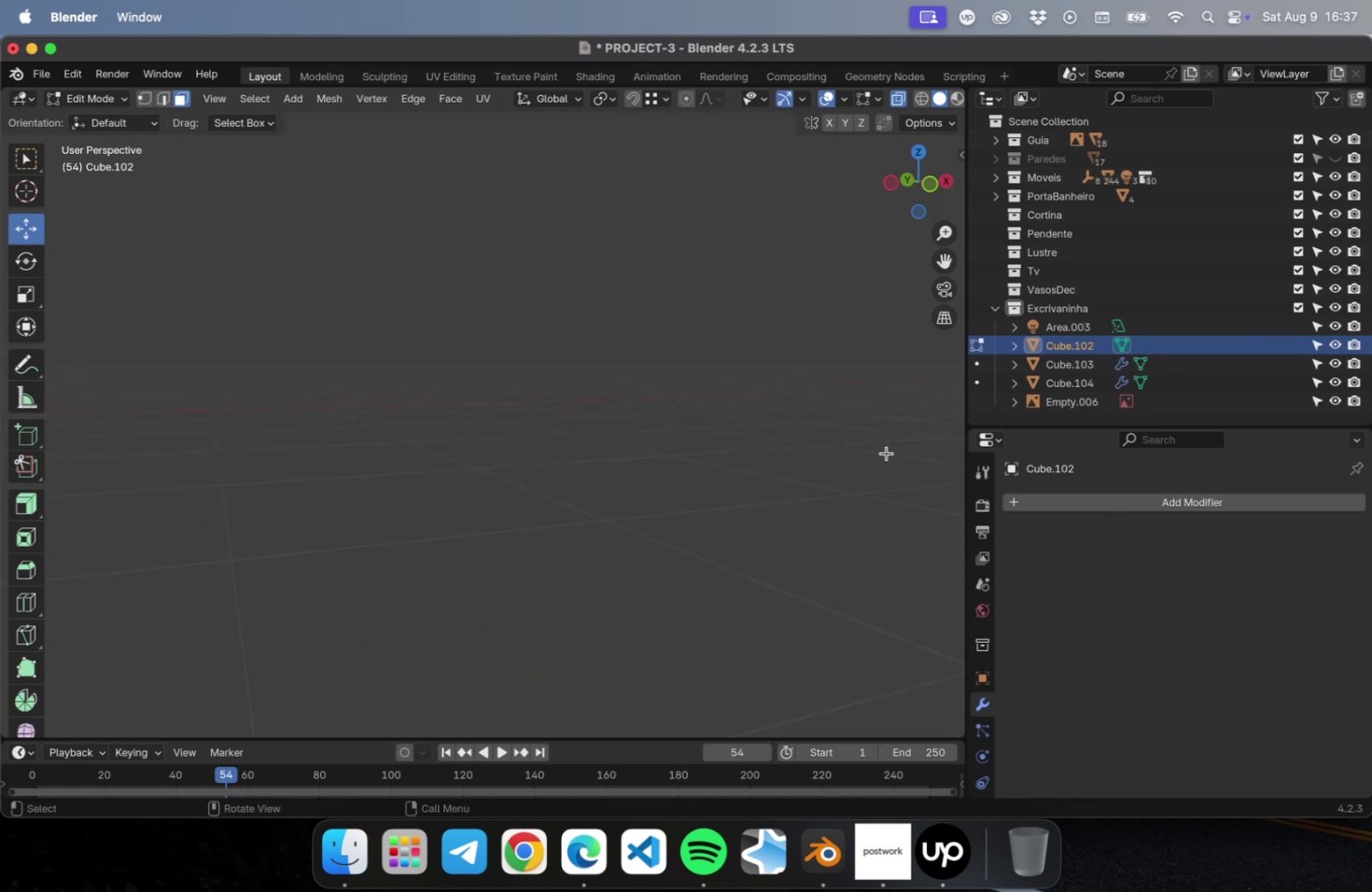 
hold_key(key=ShiftLeft, duration=0.84)
 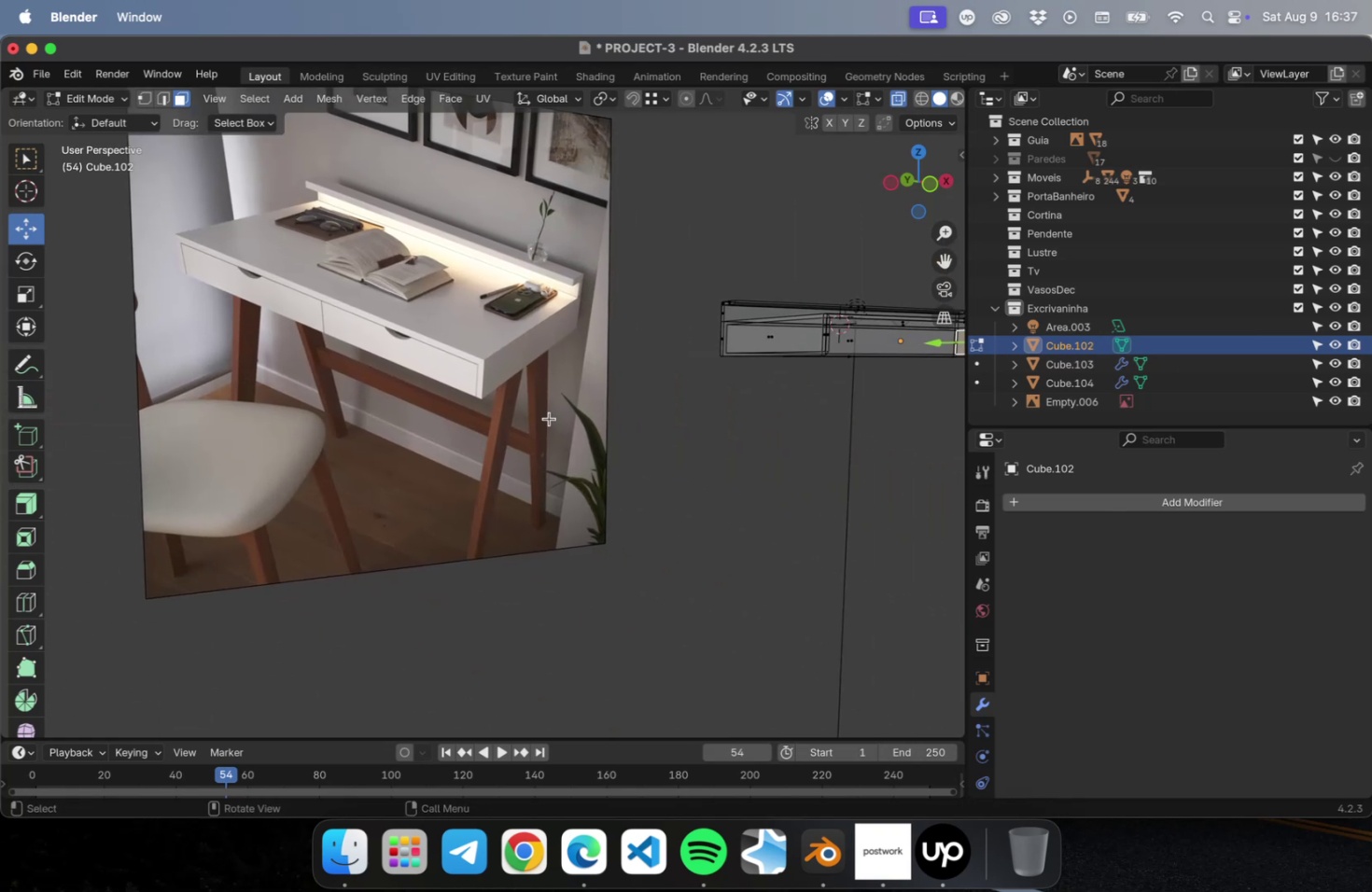 
scroll: coordinate [548, 414], scroll_direction: up, amount: 4.0
 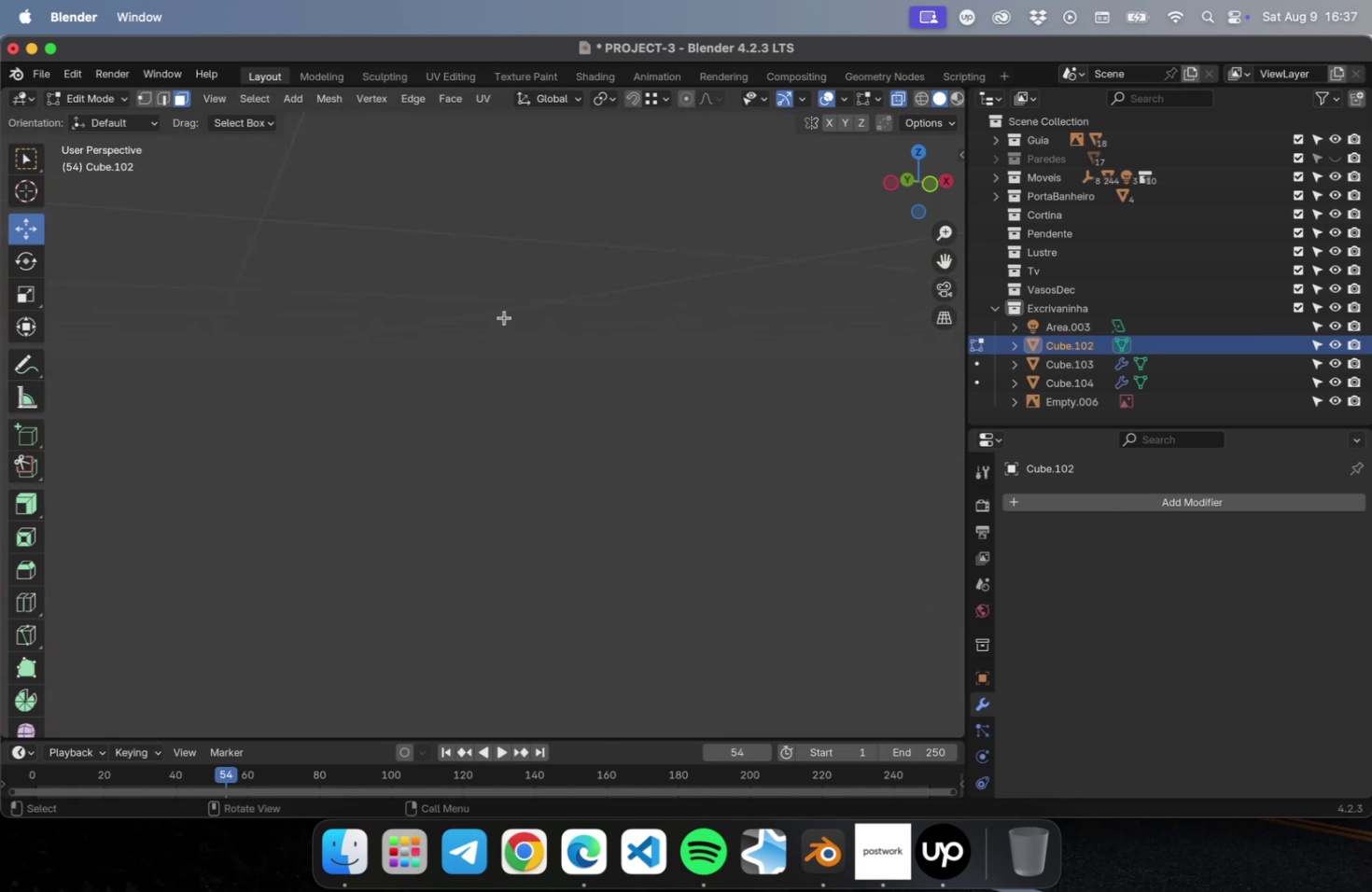 
scroll: coordinate [502, 342], scroll_direction: down, amount: 1.0
 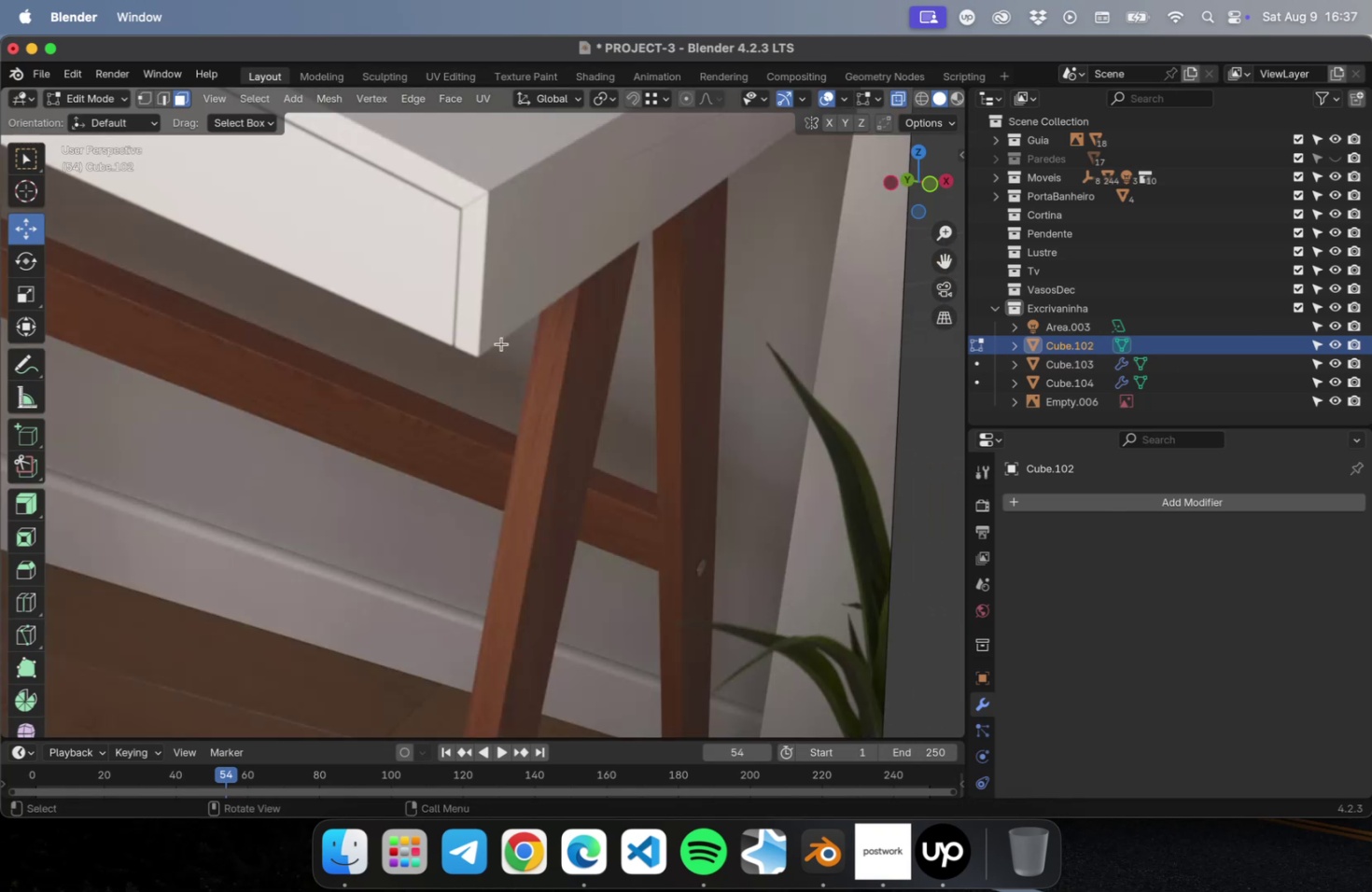 
hold_key(key=ShiftLeft, duration=0.58)
 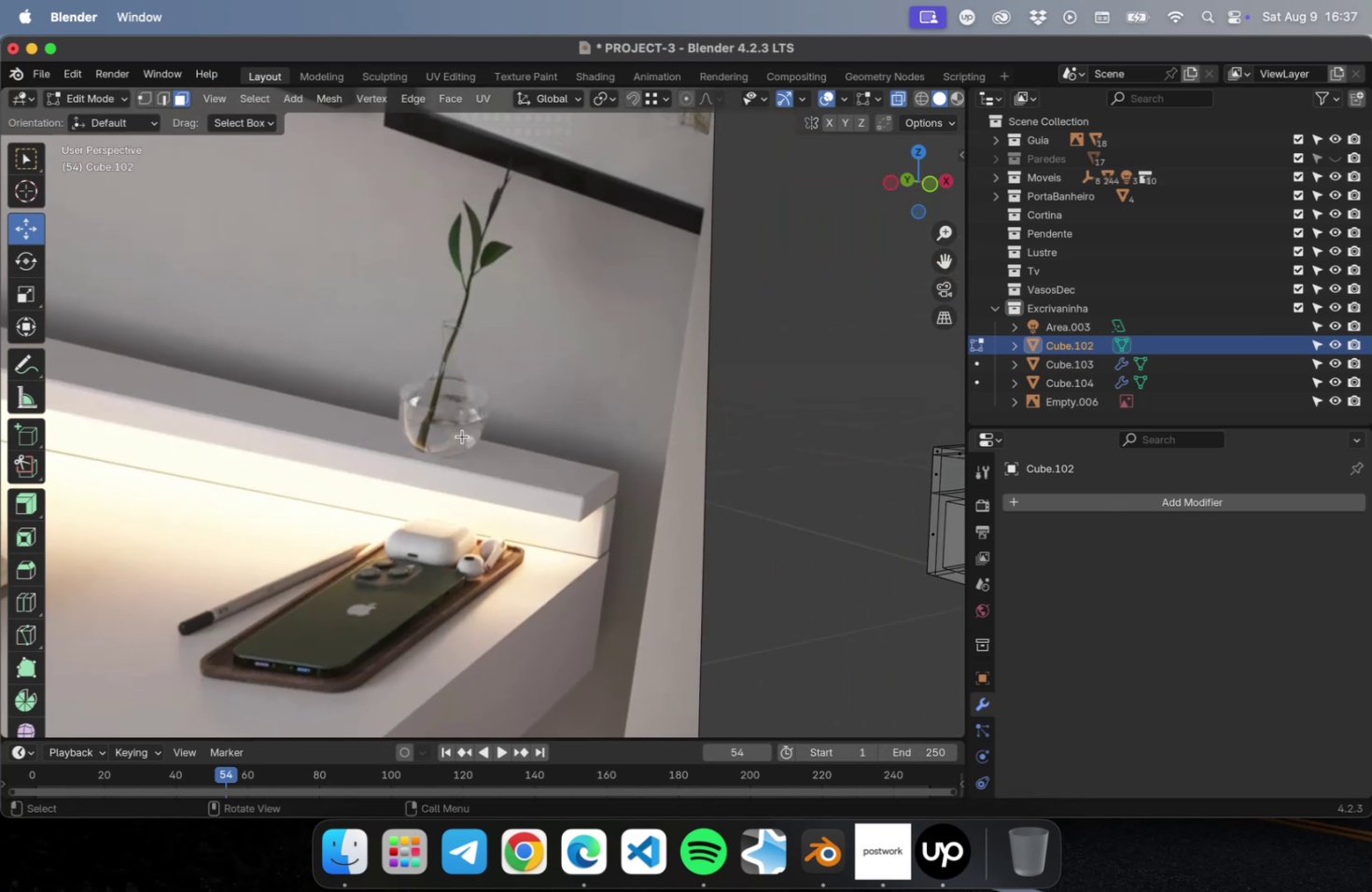 
hold_key(key=ShiftLeft, duration=0.32)
 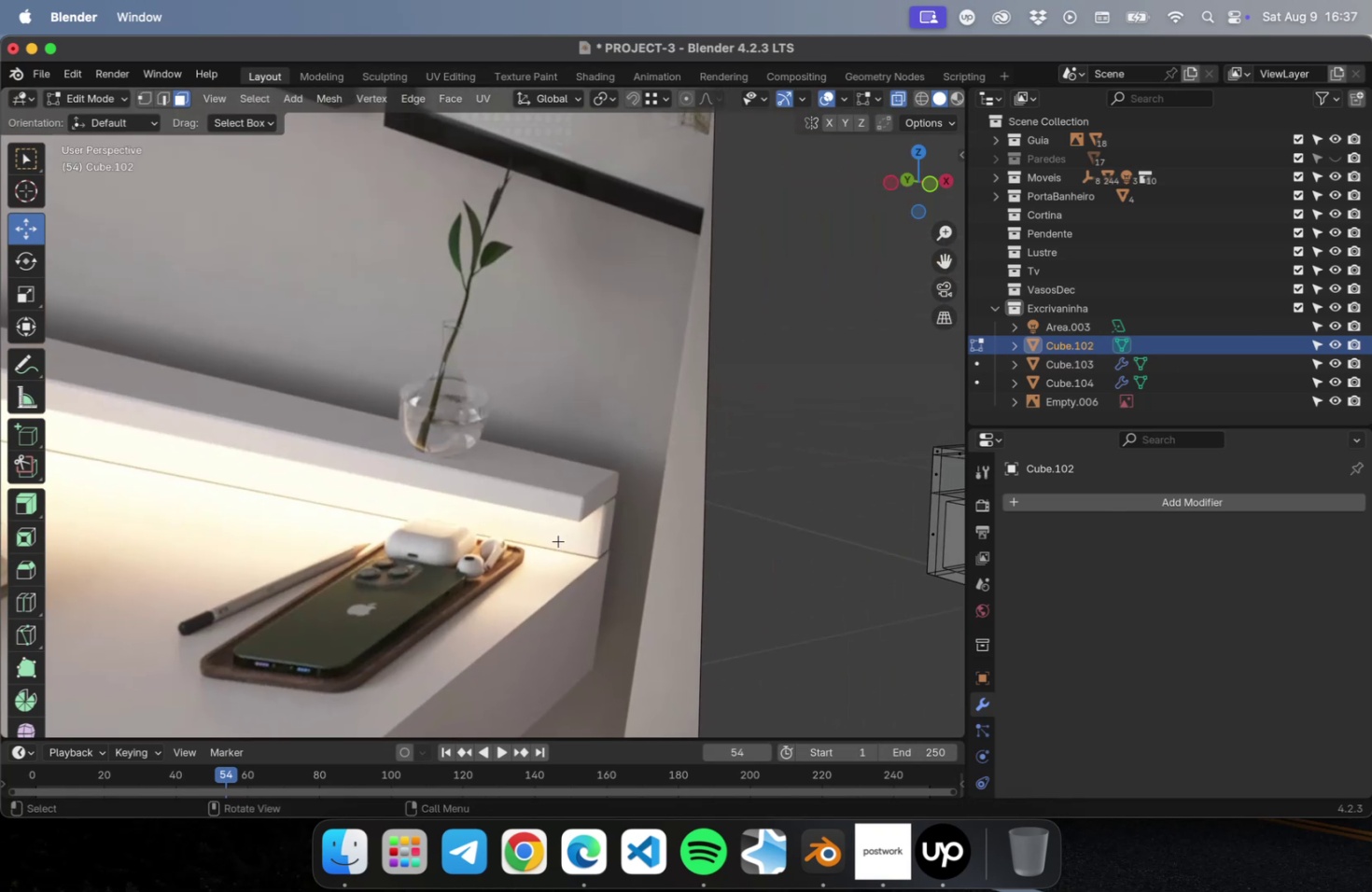 
scroll: coordinate [563, 530], scroll_direction: down, amount: 2.0
 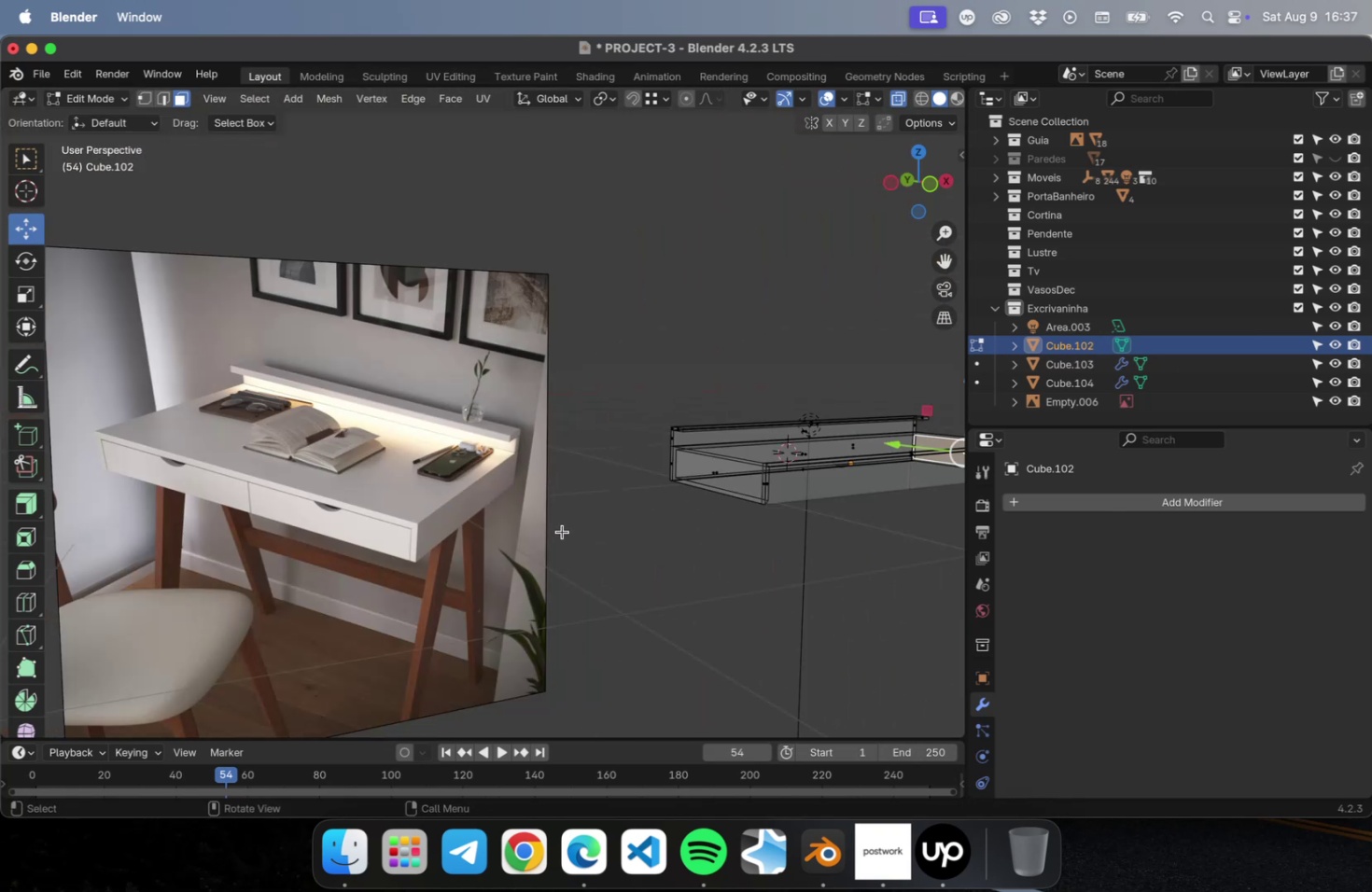 
hold_key(key=ShiftLeft, duration=0.48)
 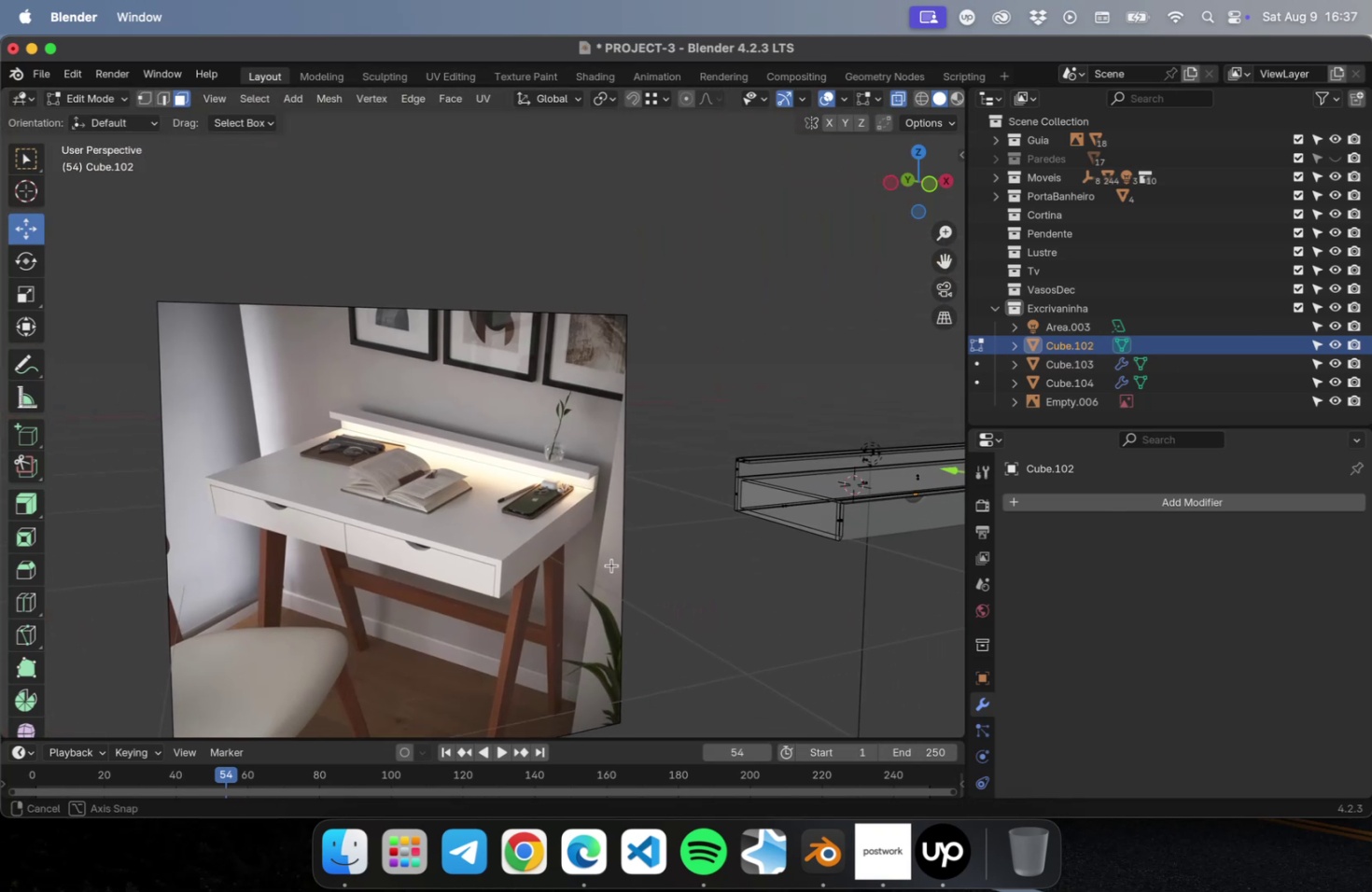 
scroll: coordinate [573, 472], scroll_direction: up, amount: 1.0
 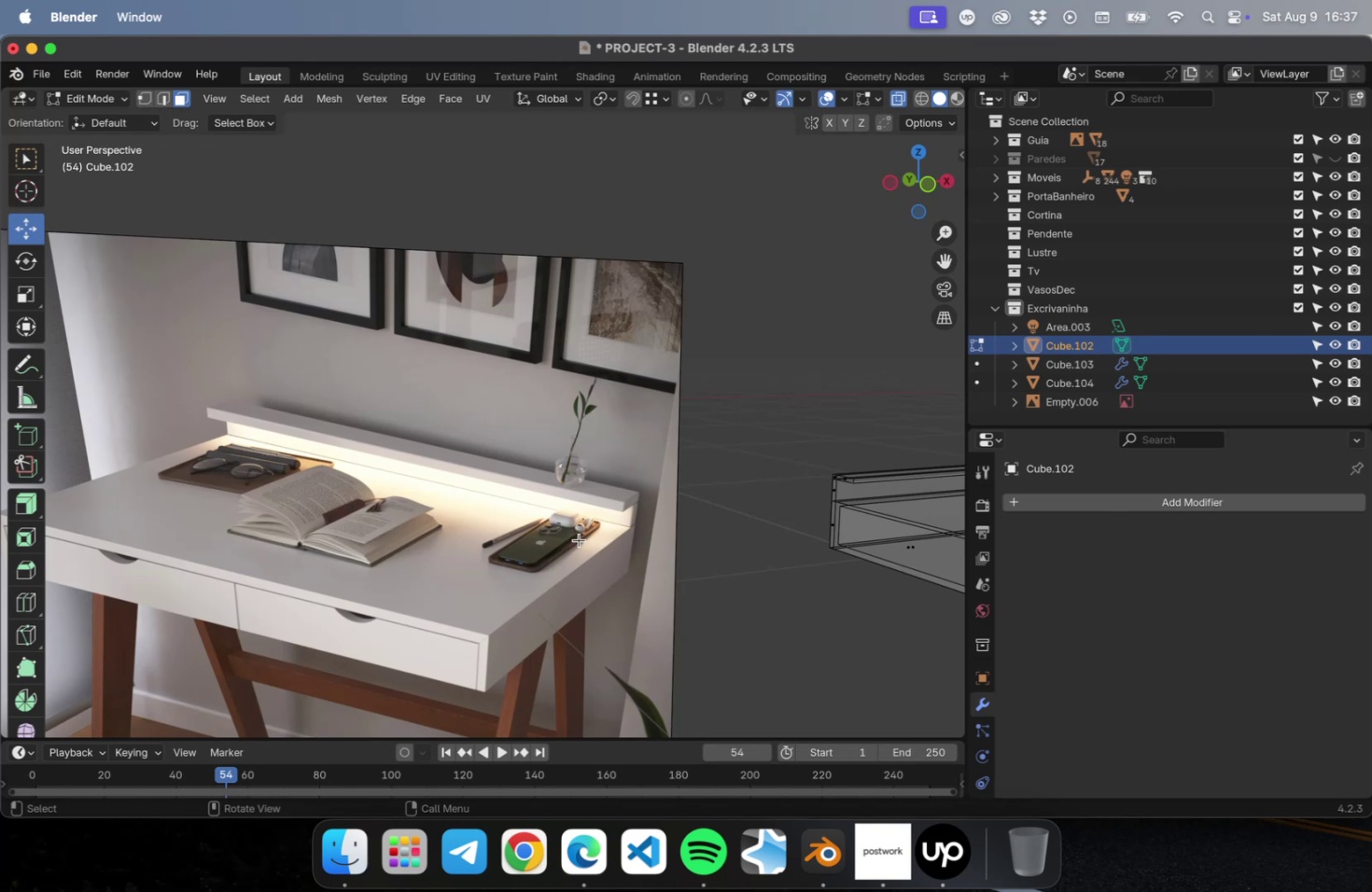 
wait(9.02)
 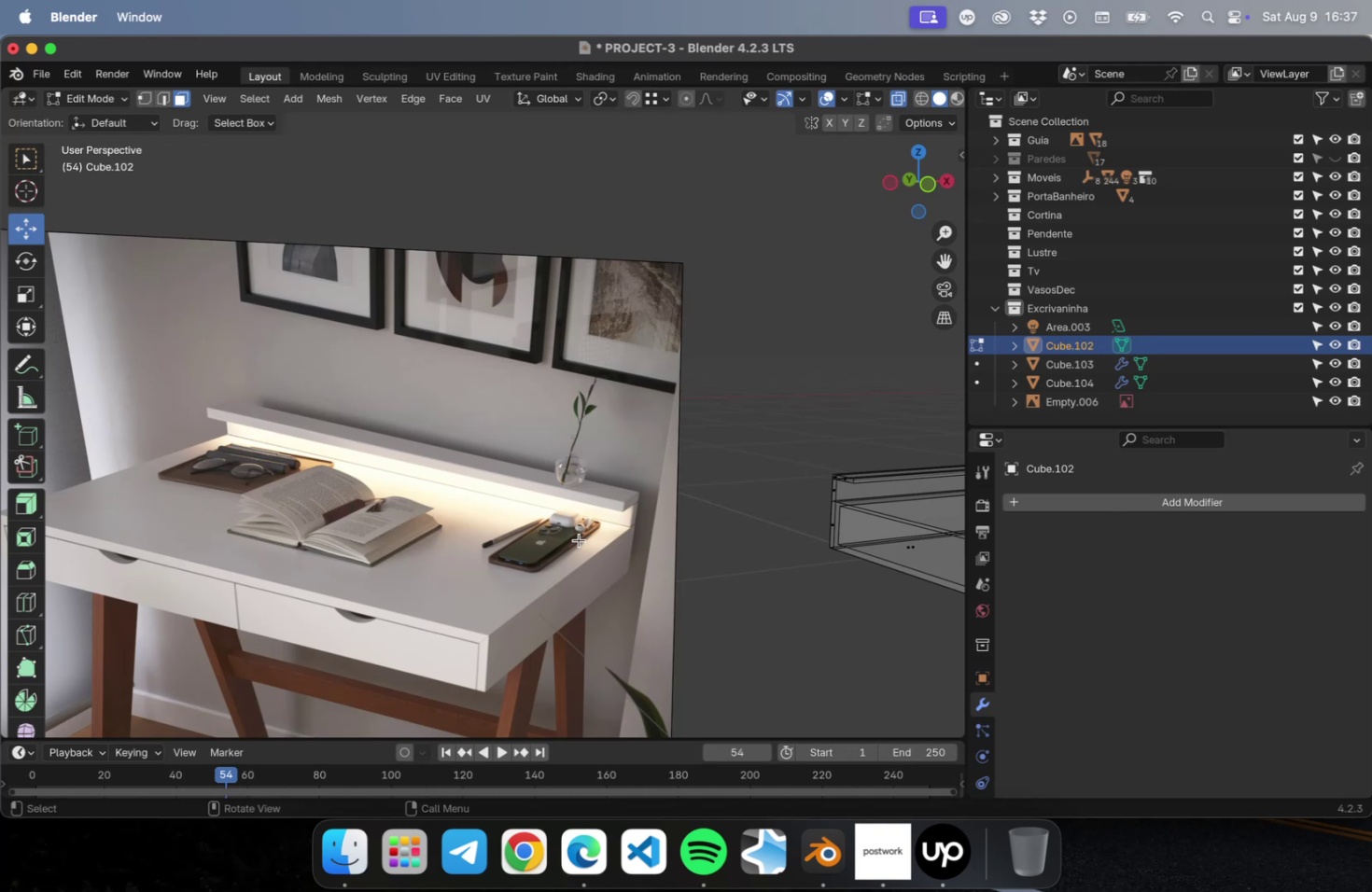 
scroll: coordinate [692, 532], scroll_direction: down, amount: 1.0
 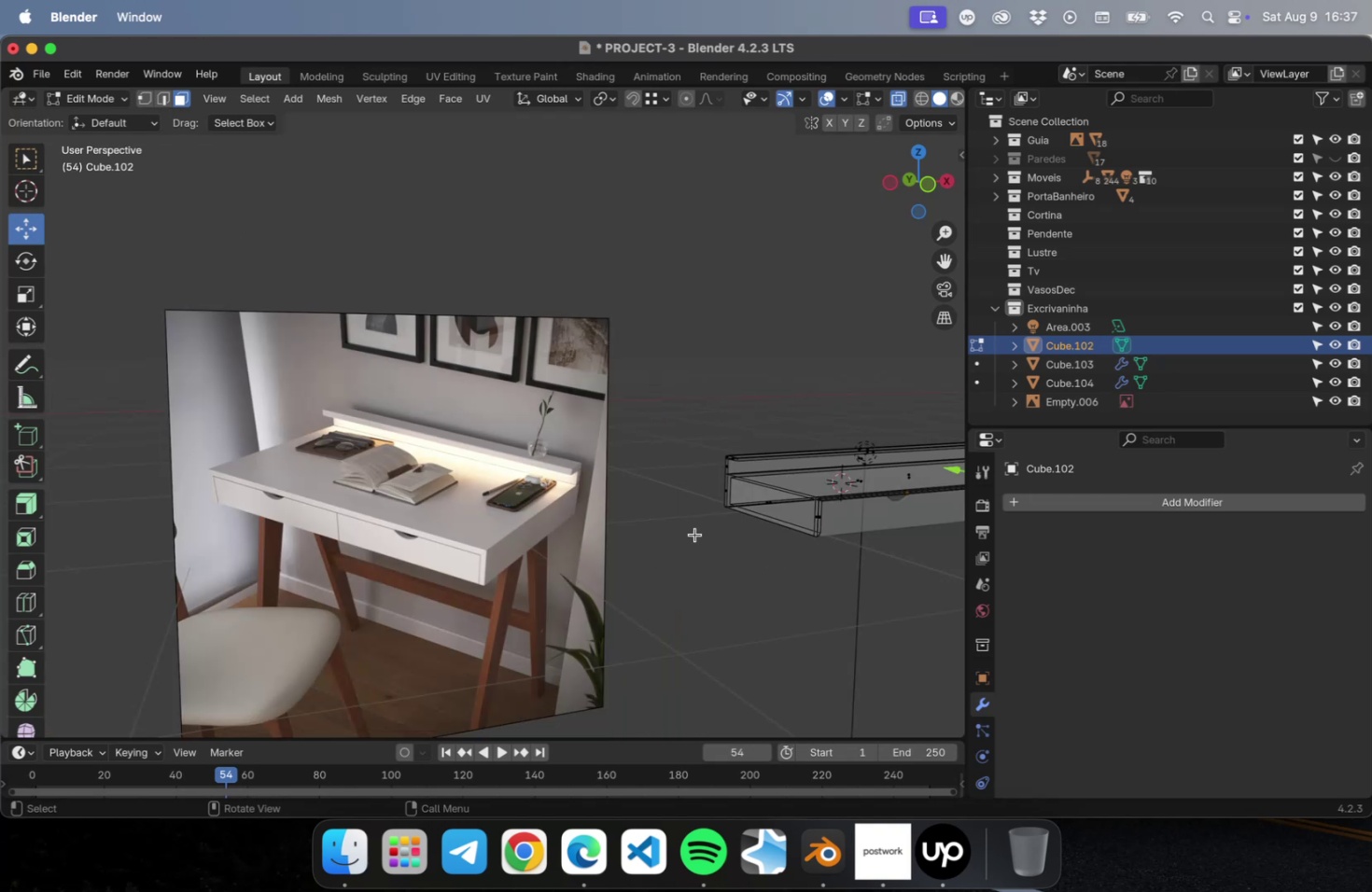 
hold_key(key=ShiftLeft, duration=0.53)
 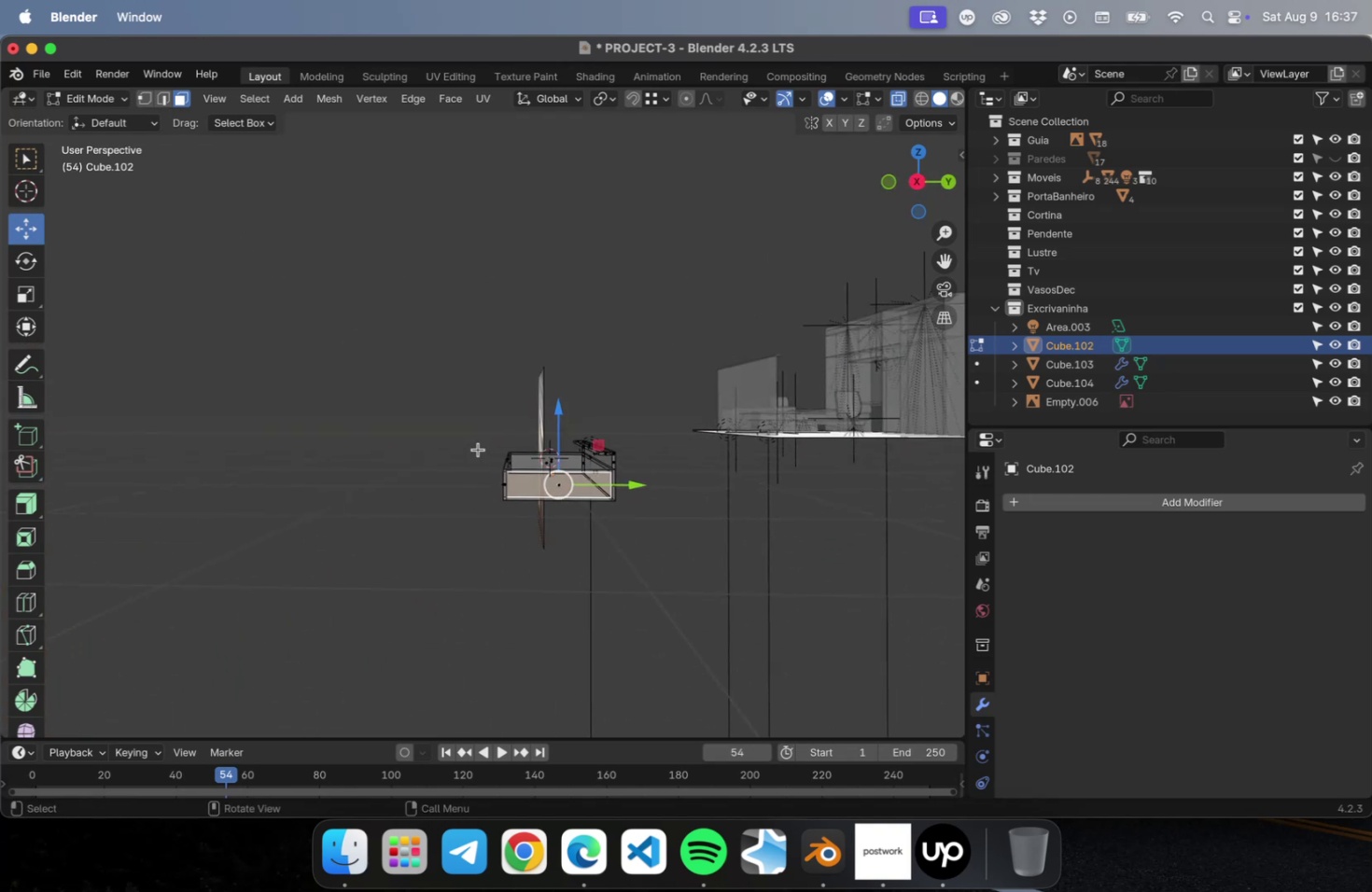 
scroll: coordinate [603, 444], scroll_direction: up, amount: 2.0
 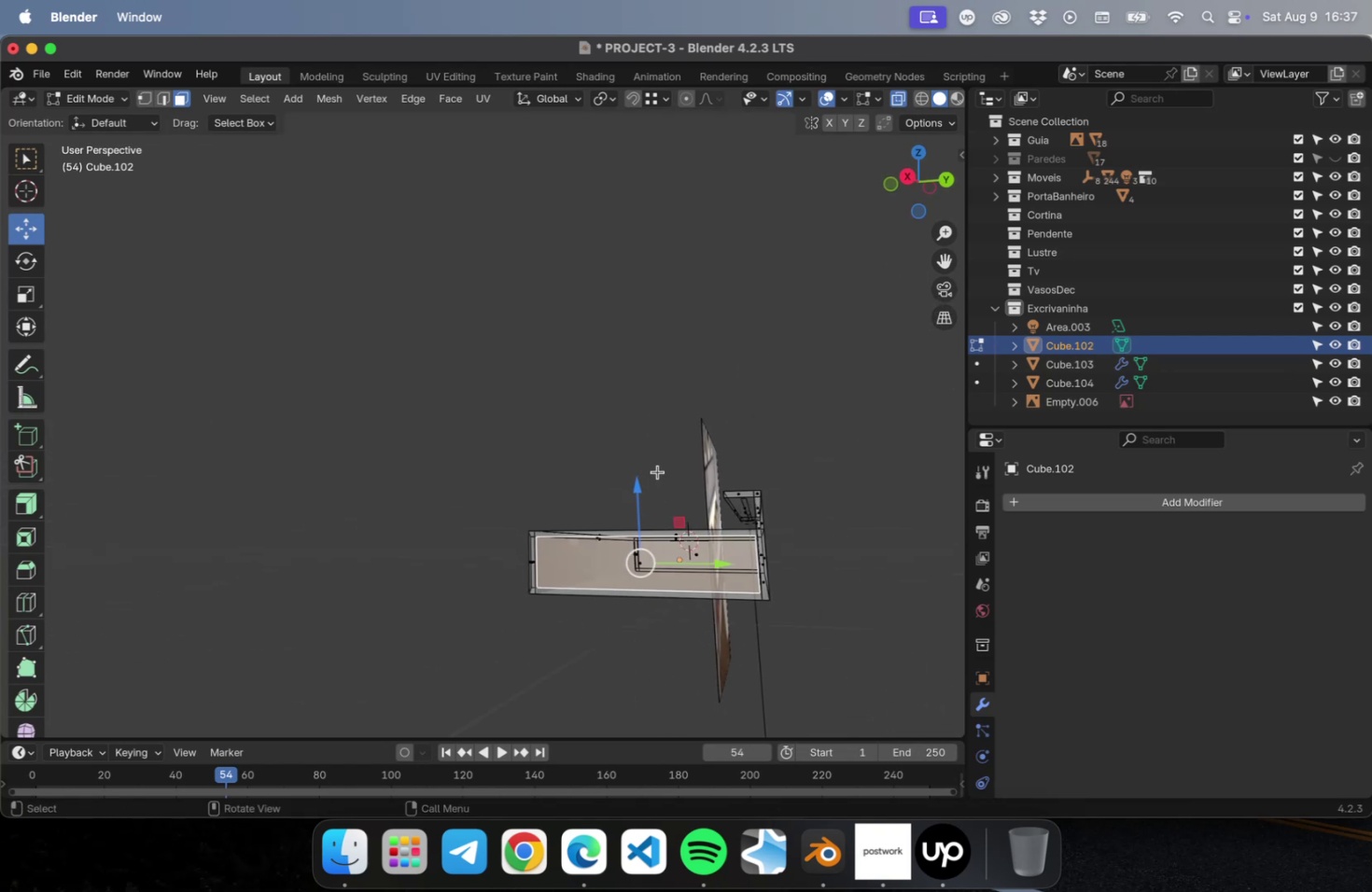 
key(NumLock)
 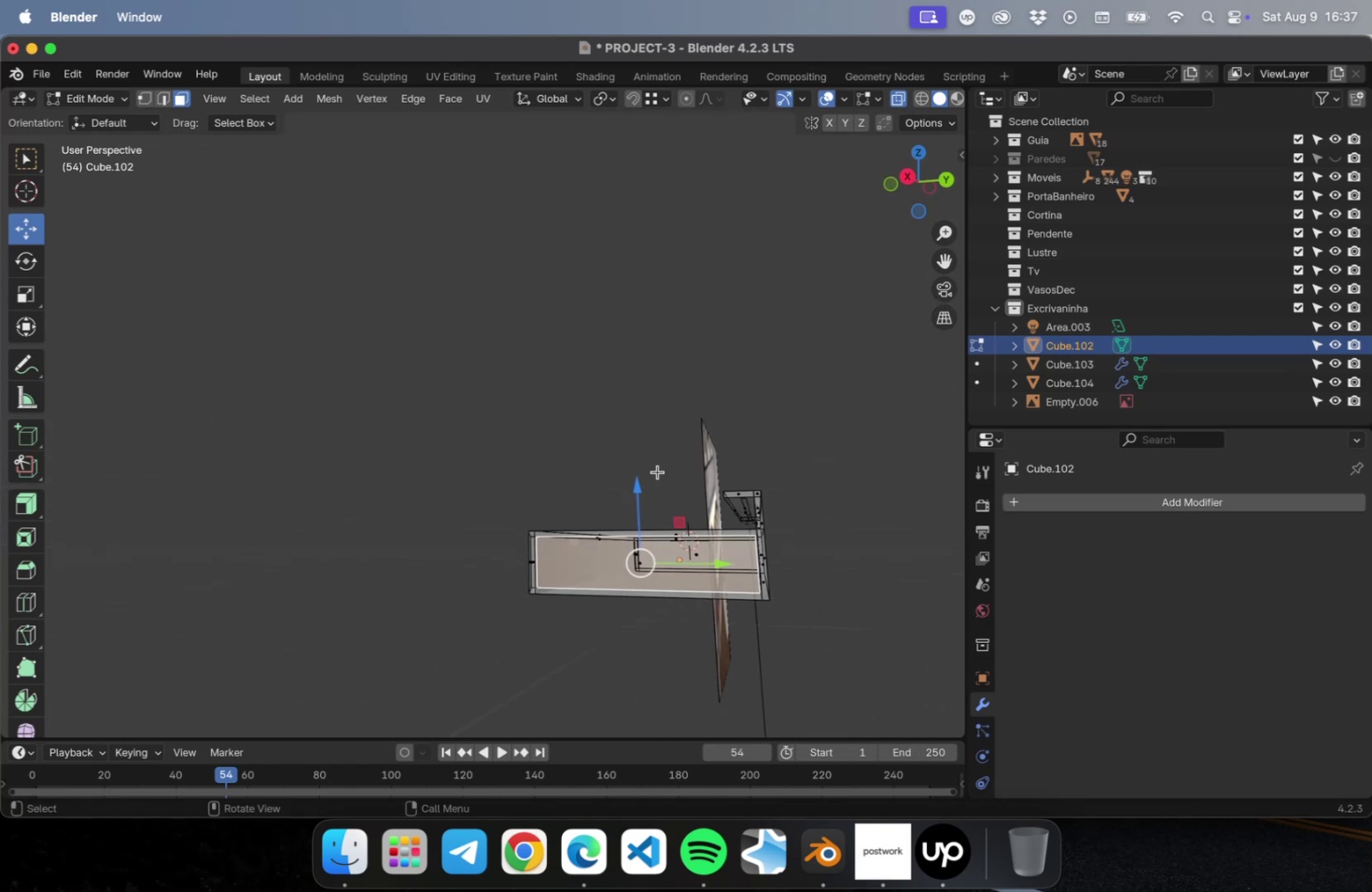 
key(Numpad1)
 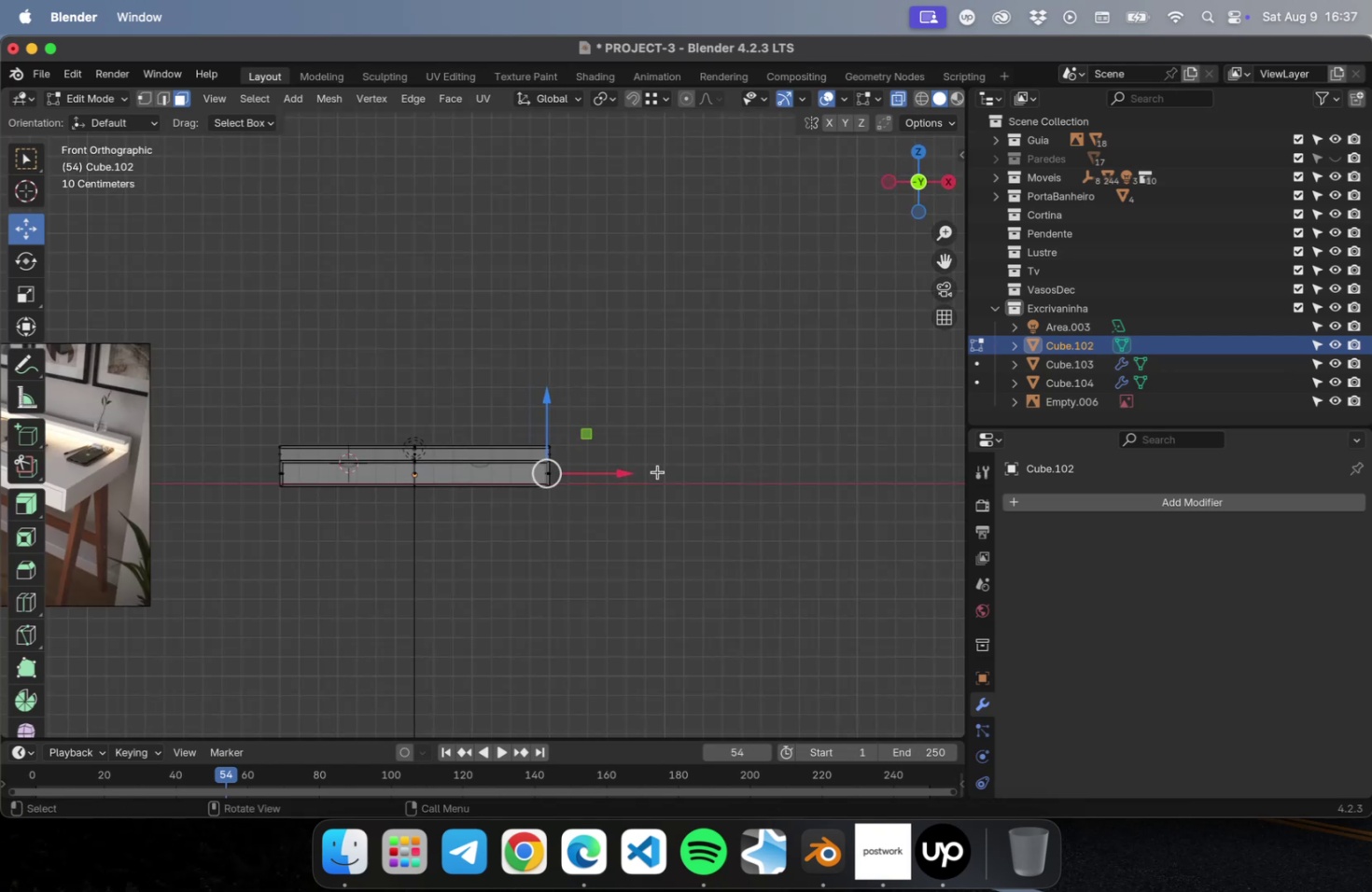 
scroll: coordinate [601, 470], scroll_direction: up, amount: 15.0
 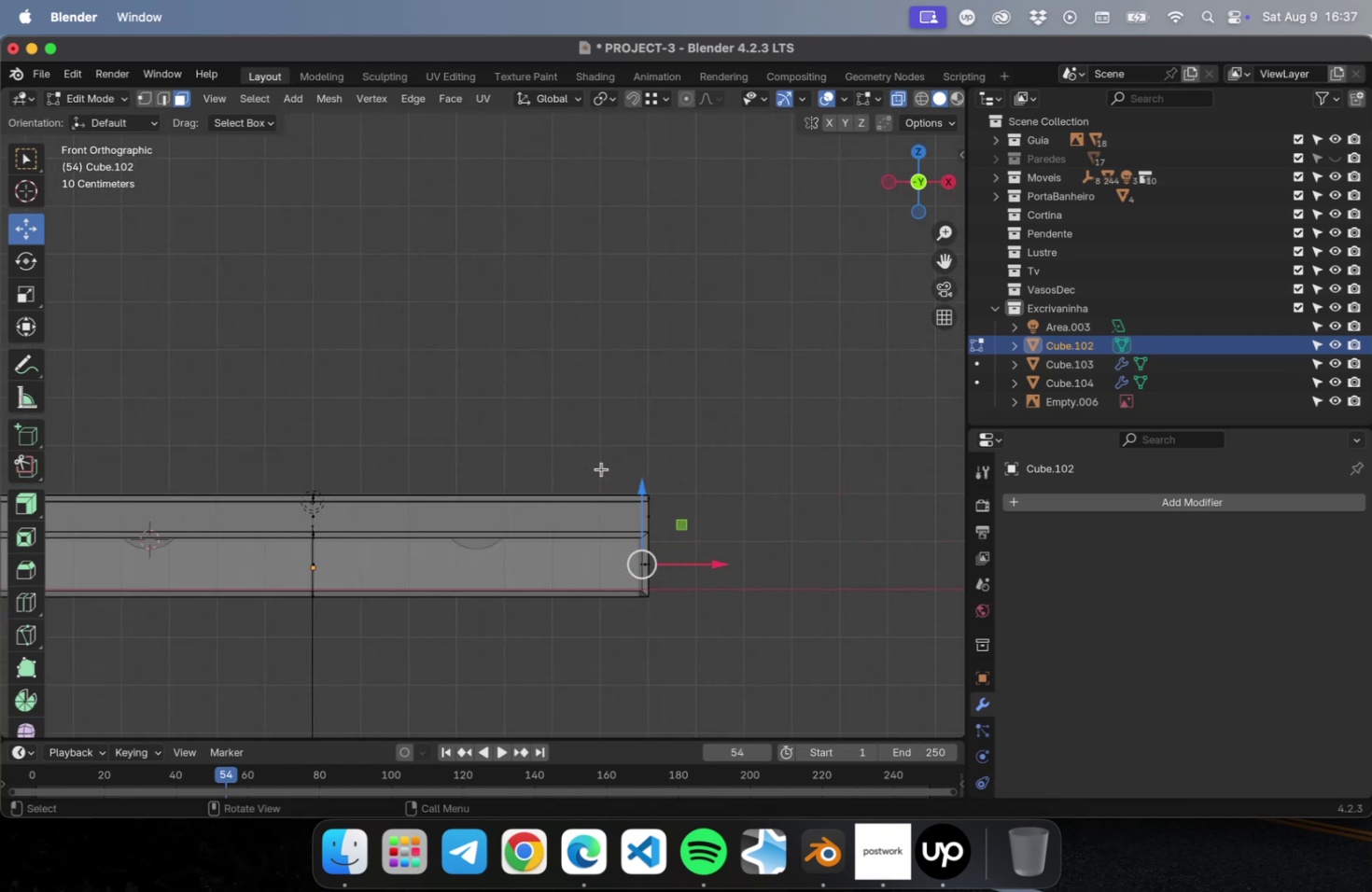 
hold_key(key=ShiftLeft, duration=0.42)
 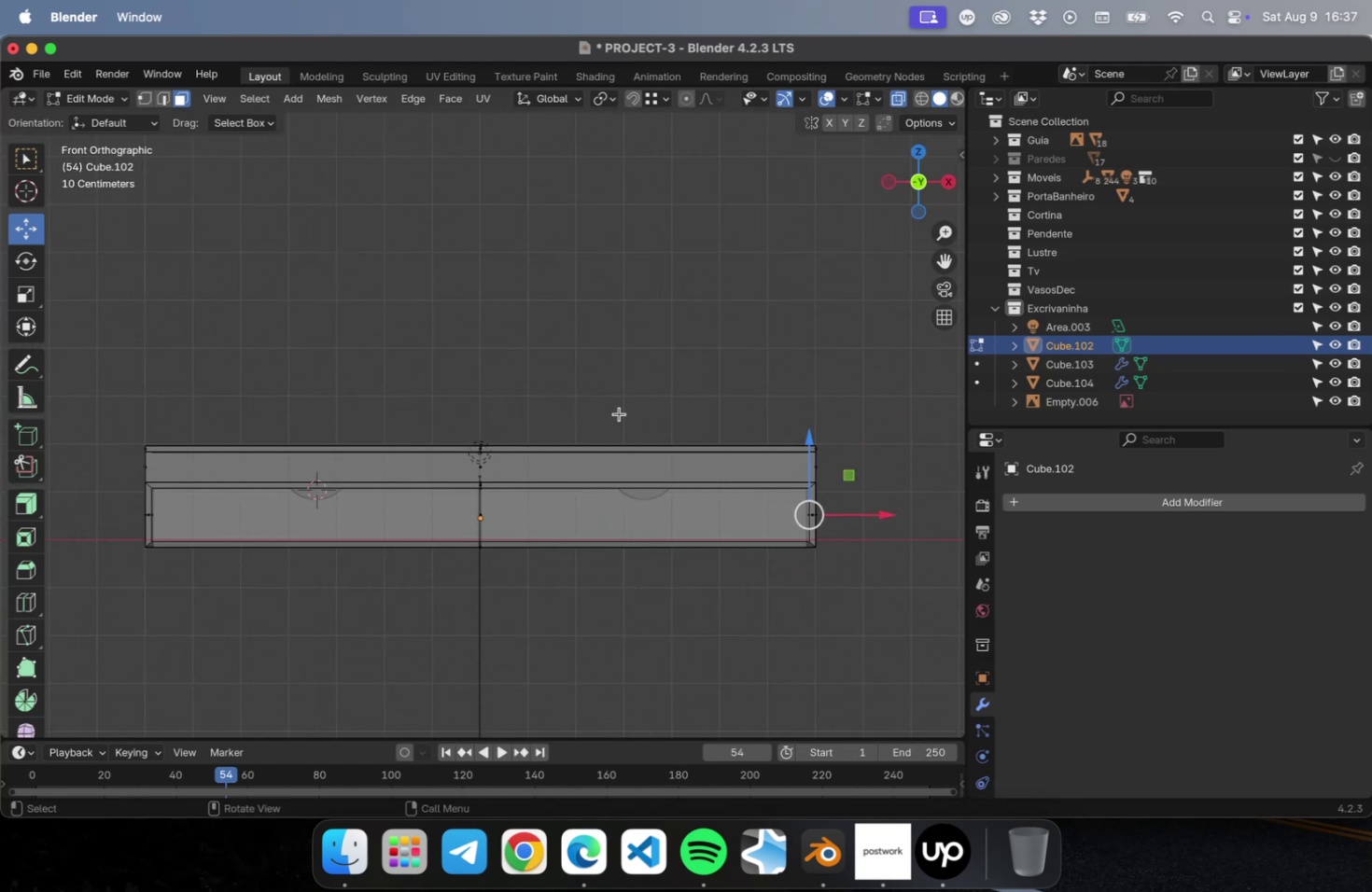 
key(1)
 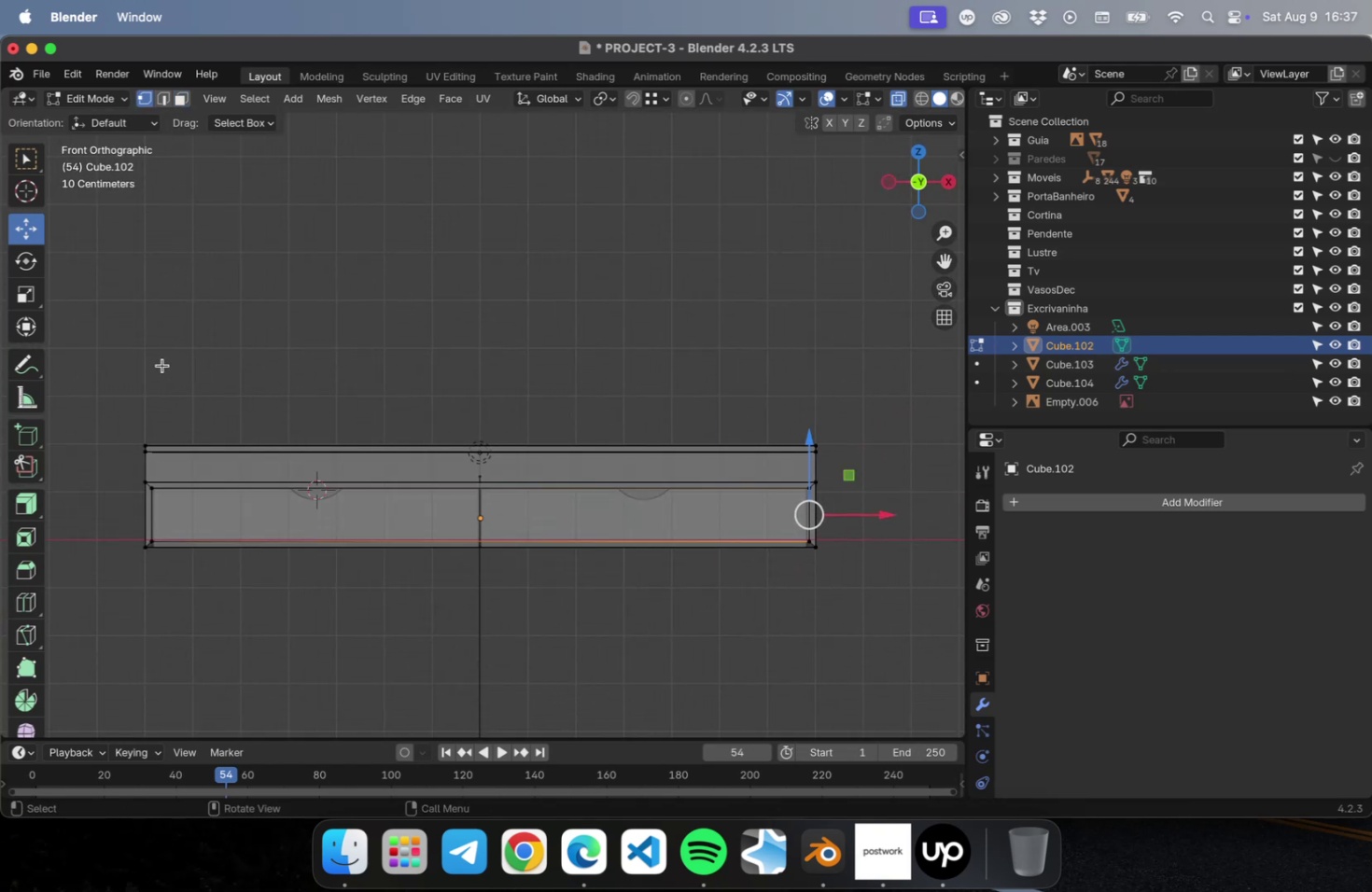 
left_click_drag(start_coordinate=[53, 371], to_coordinate=[949, 470])
 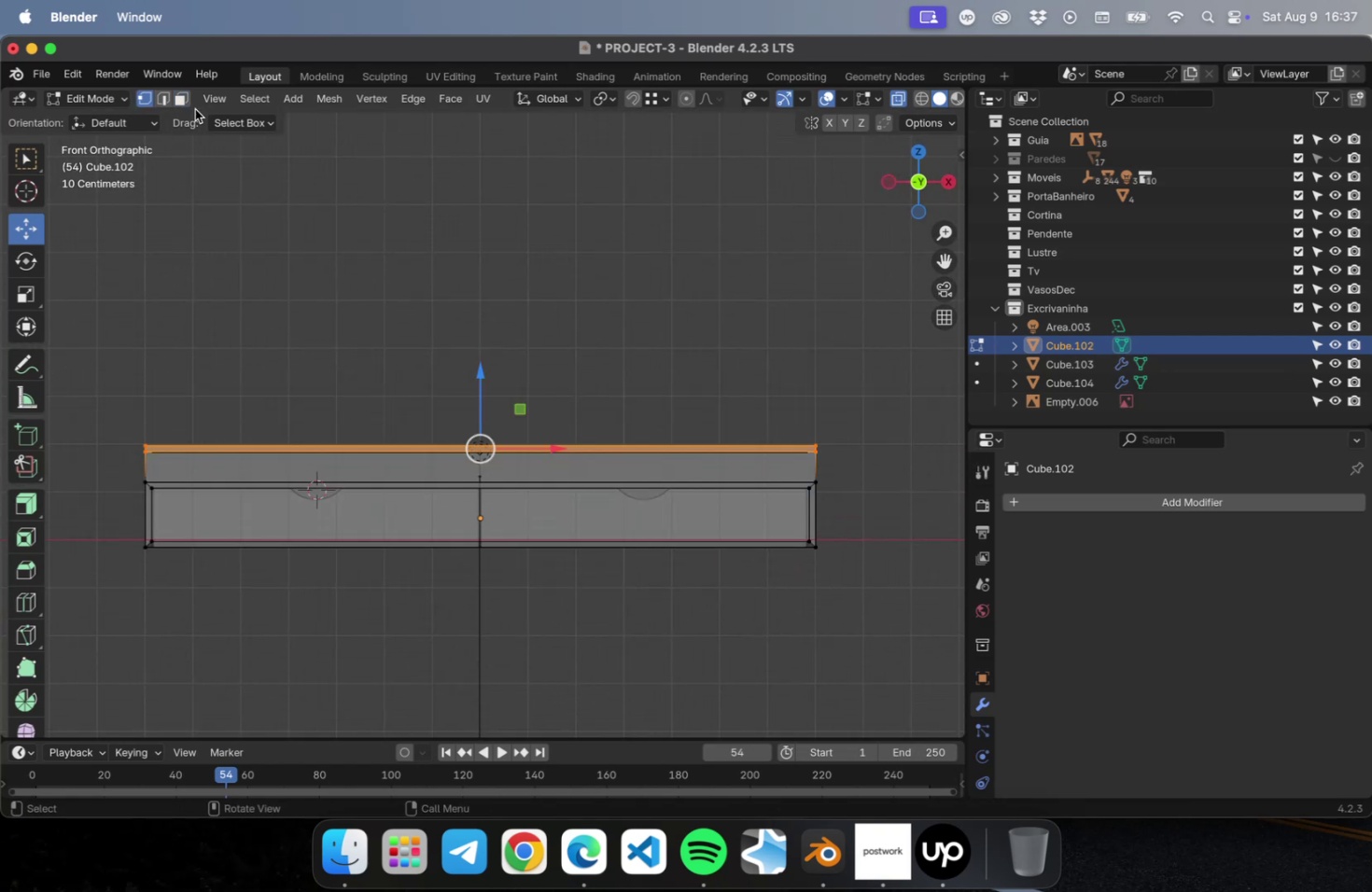 
double_click([186, 101])
 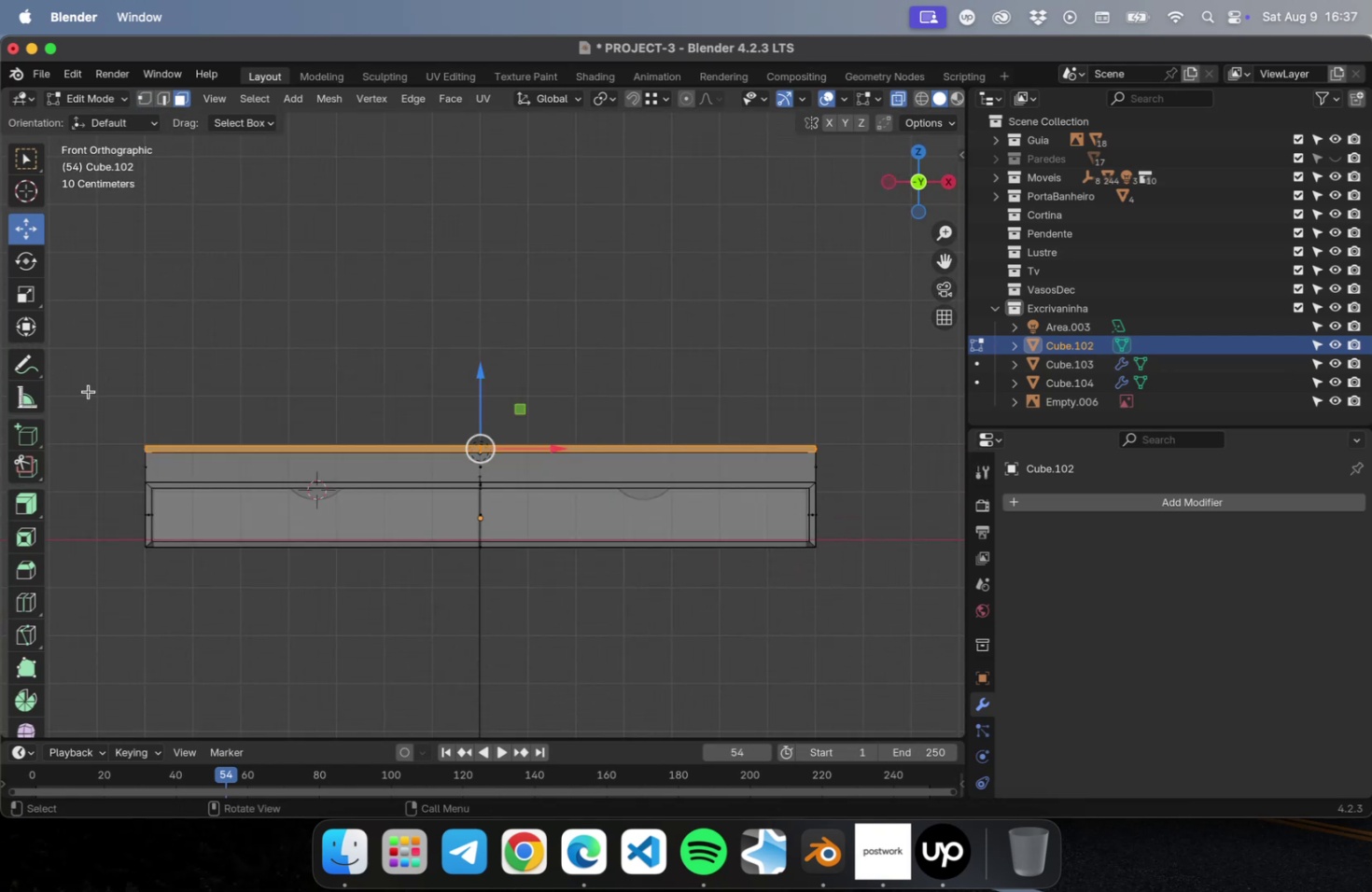 
left_click_drag(start_coordinate=[77, 407], to_coordinate=[892, 477])
 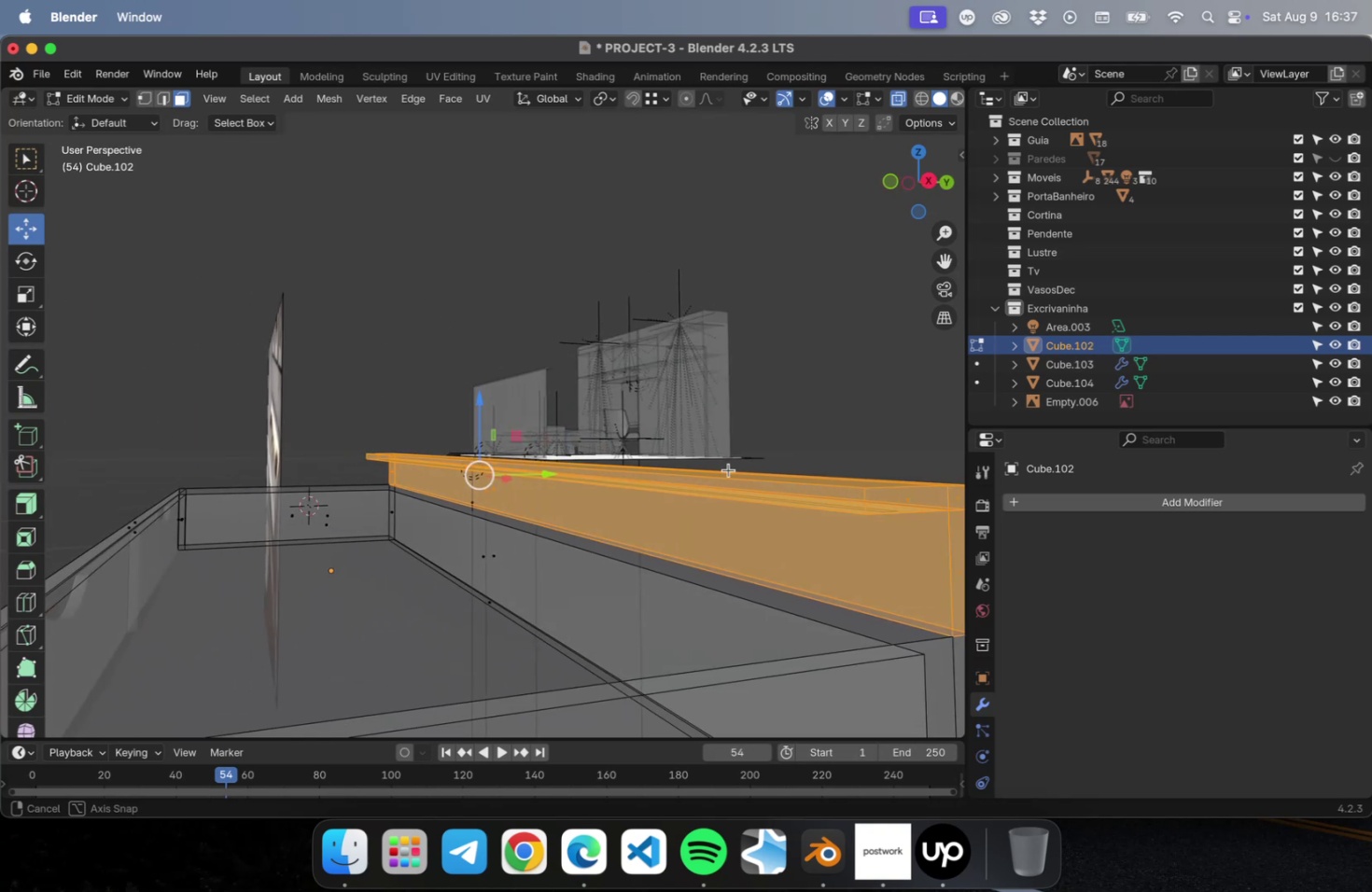 
scroll: coordinate [725, 470], scroll_direction: down, amount: 1.0
 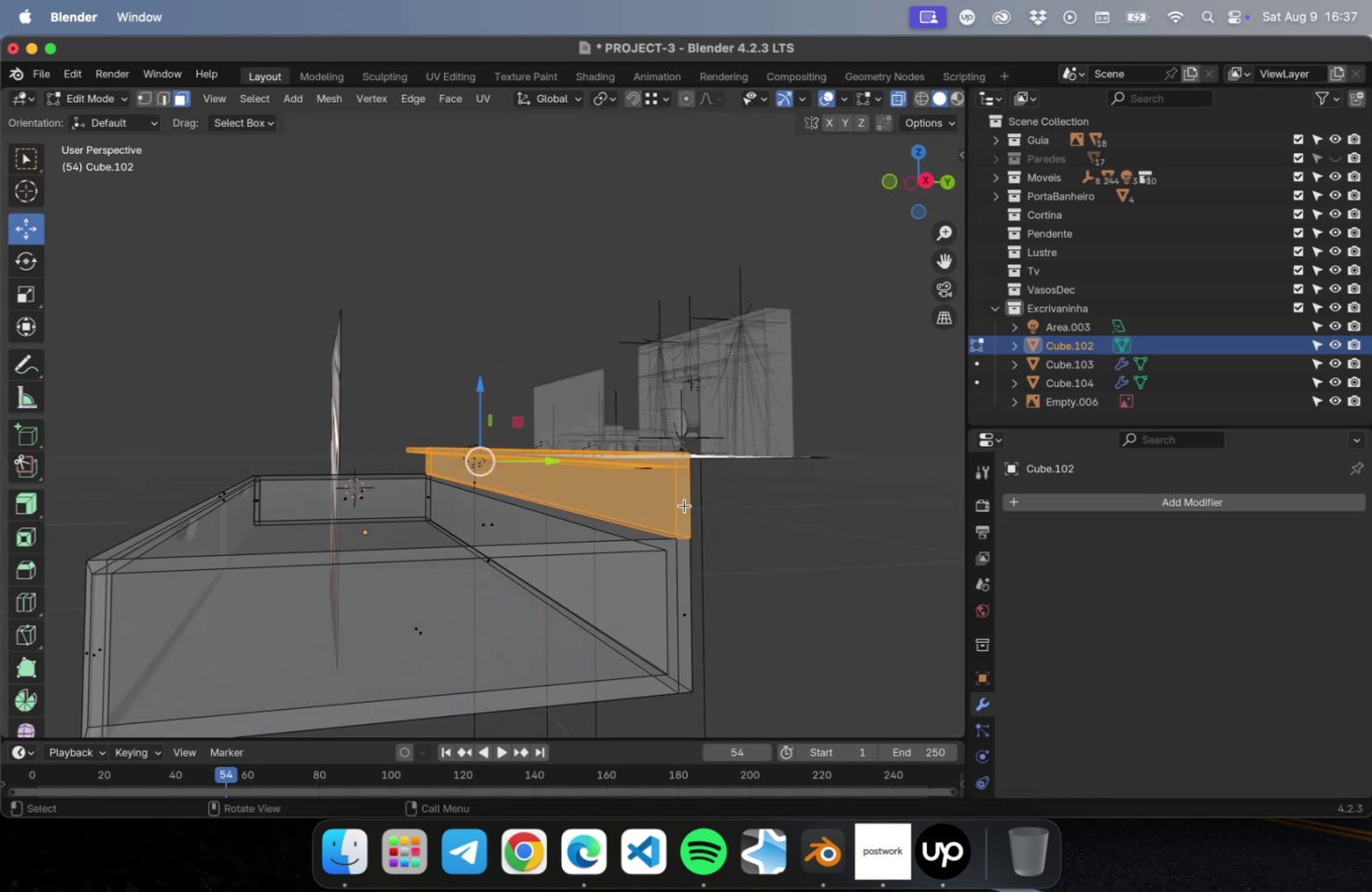 
right_click([684, 505])
 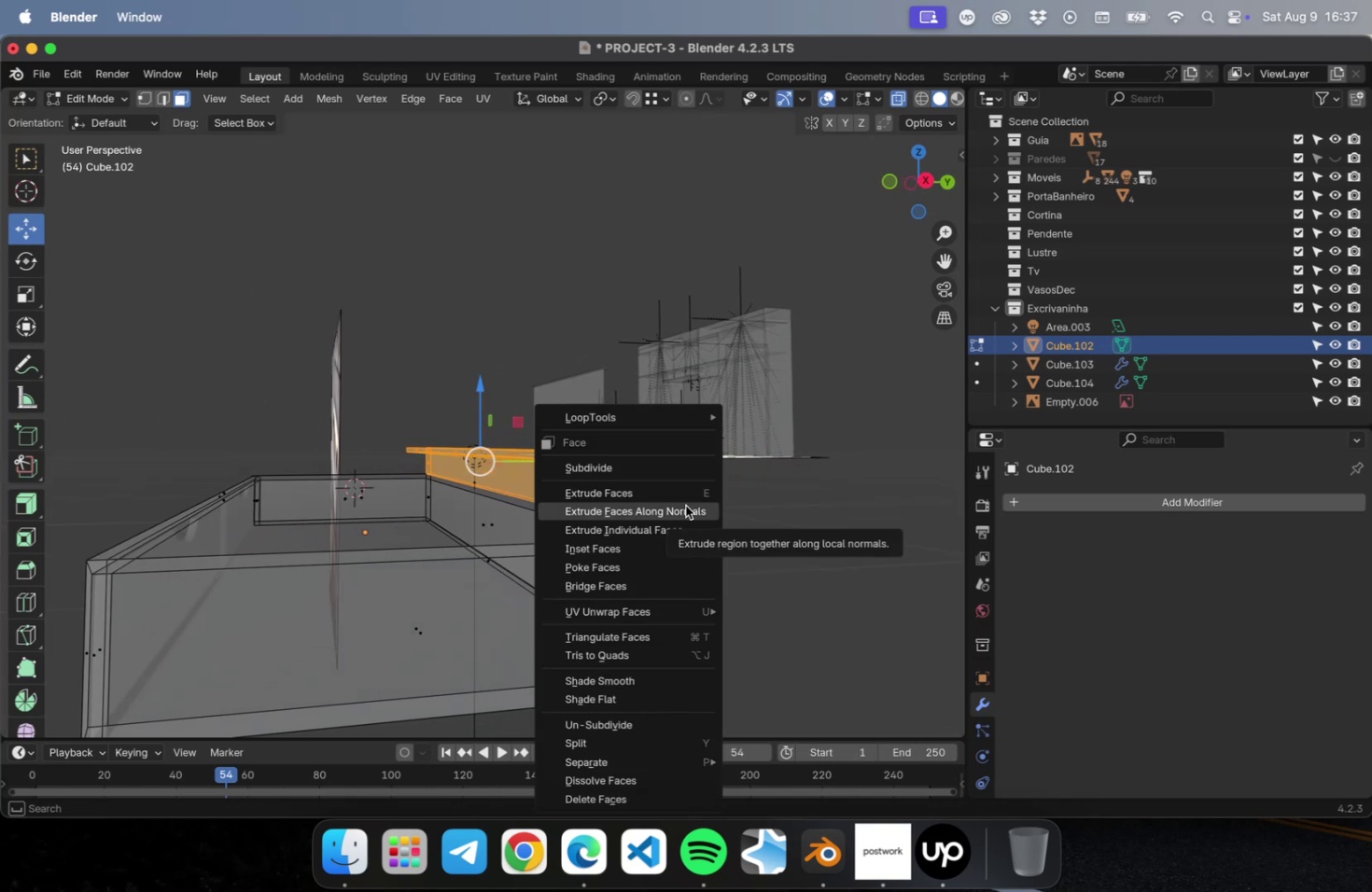 
mouse_move([670, 760])
 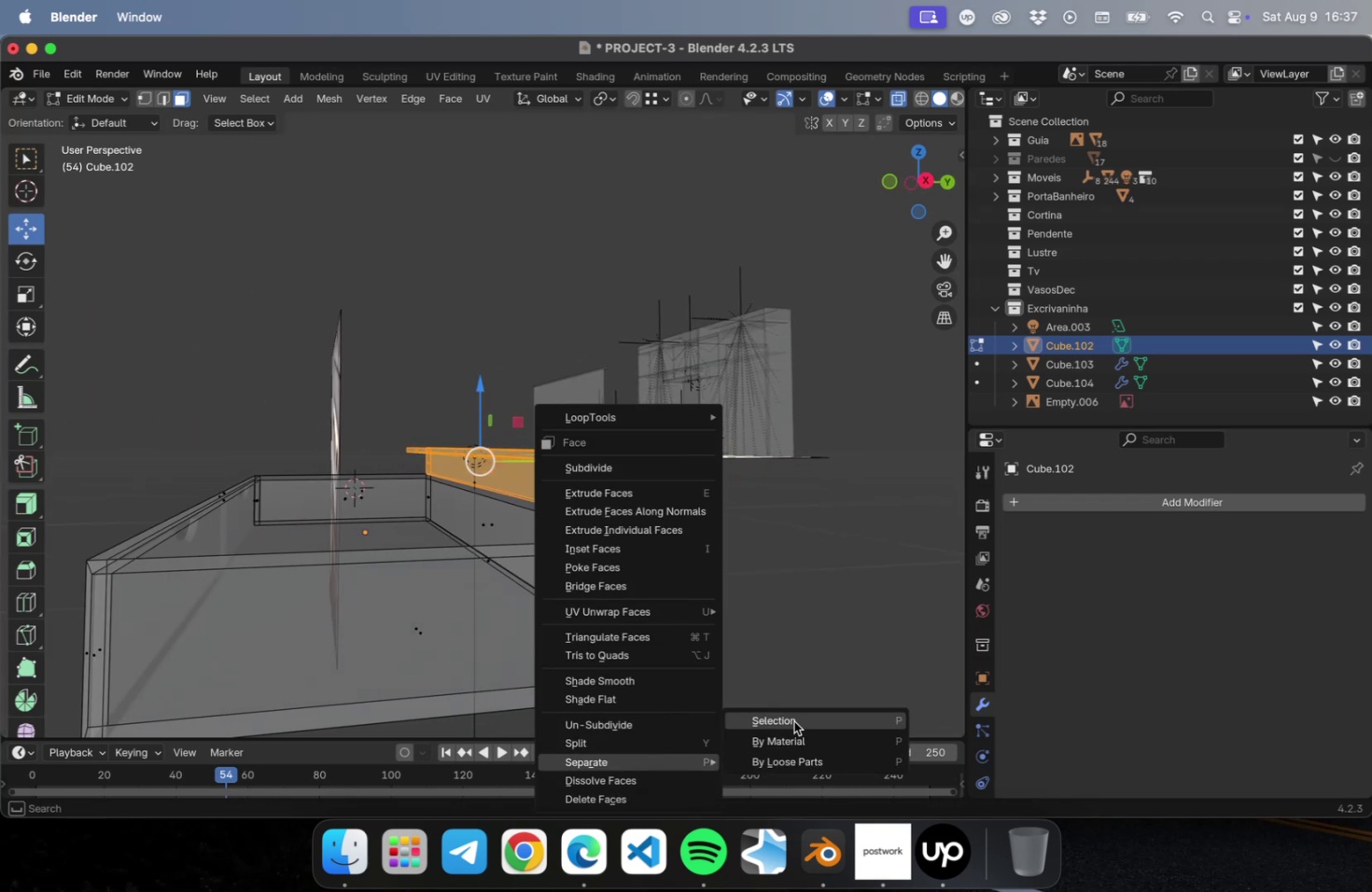 
left_click([793, 720])
 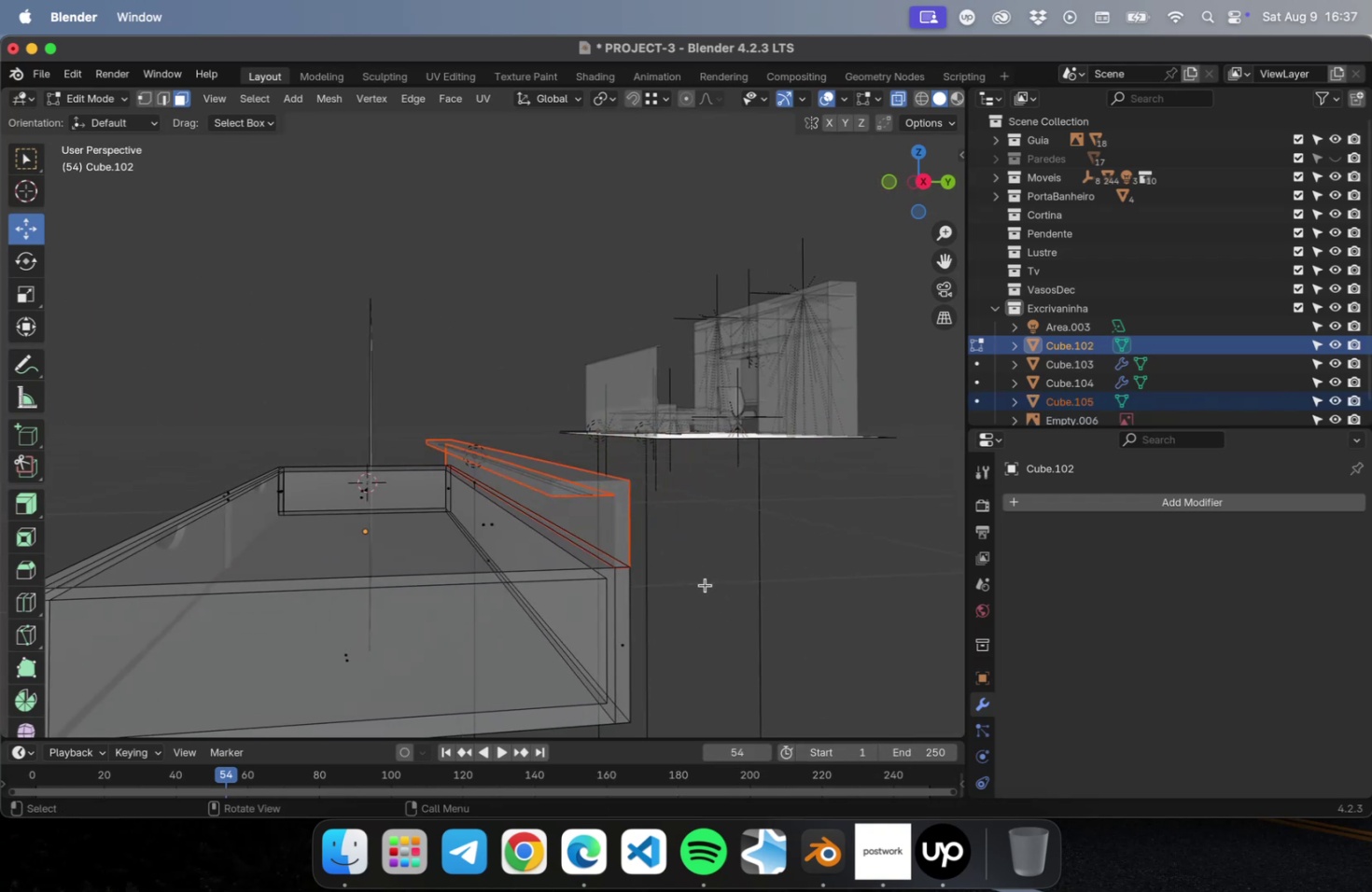 
left_click([705, 584])
 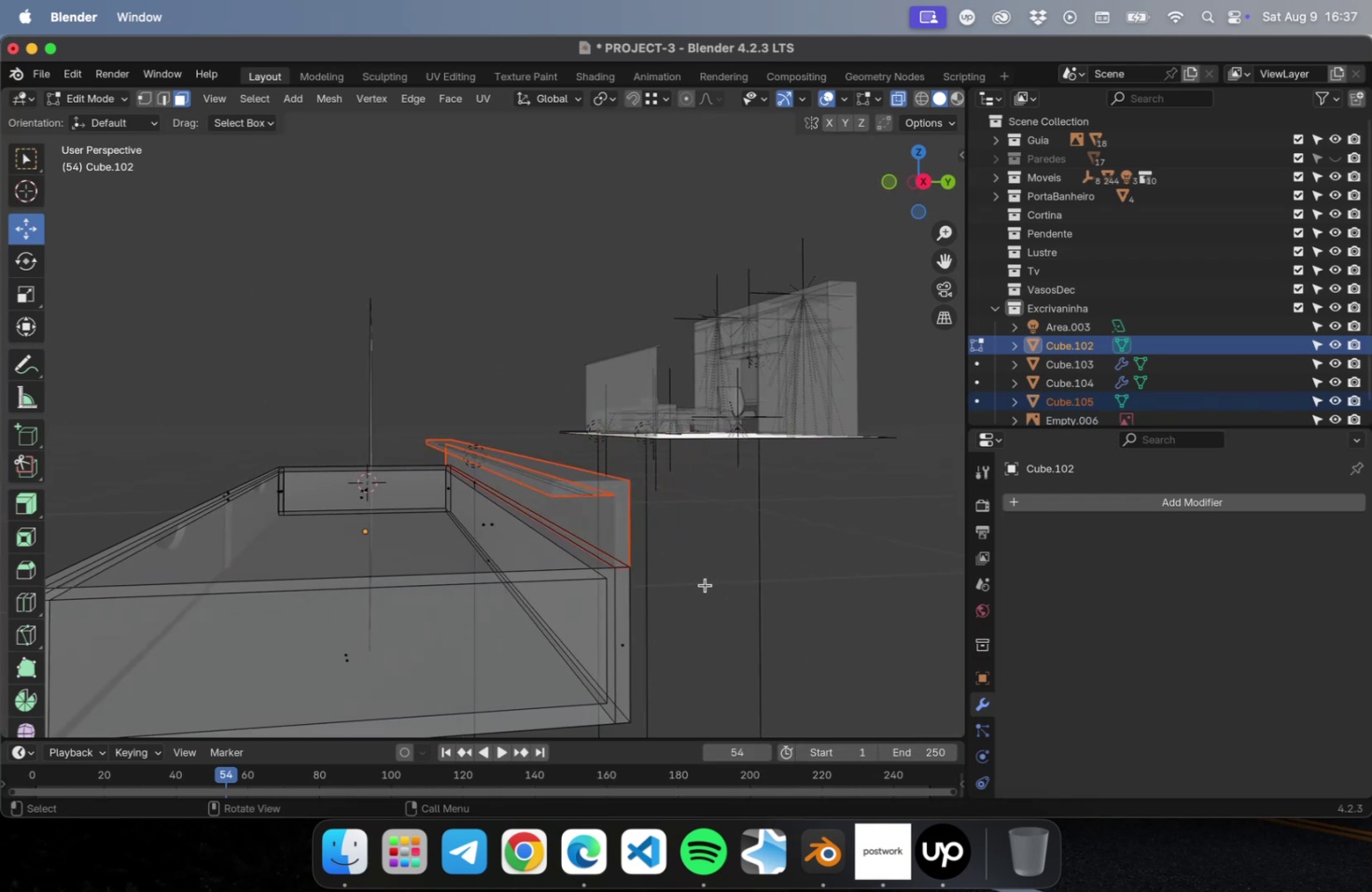 
key(Tab)
 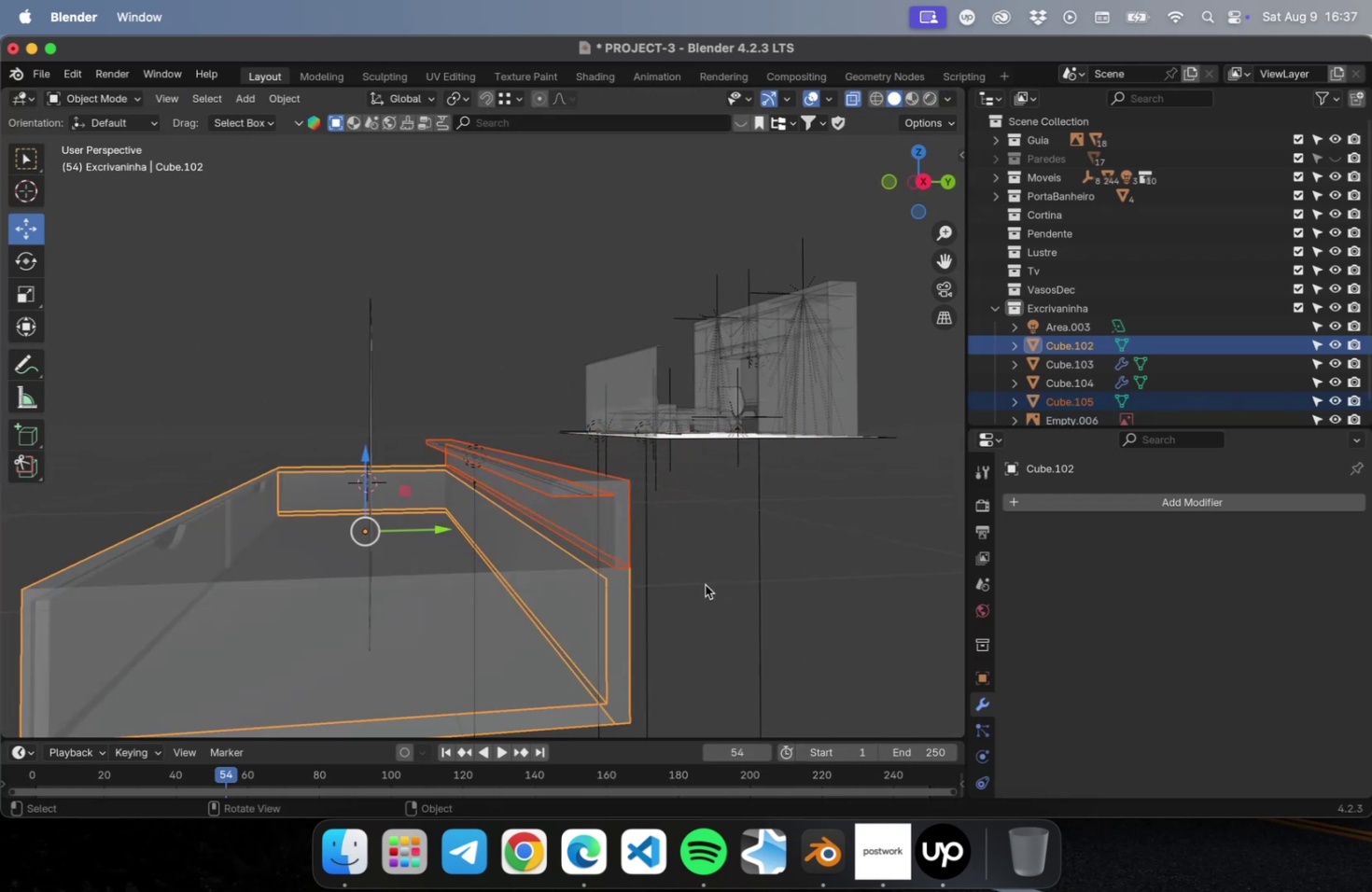 
left_click([705, 586])
 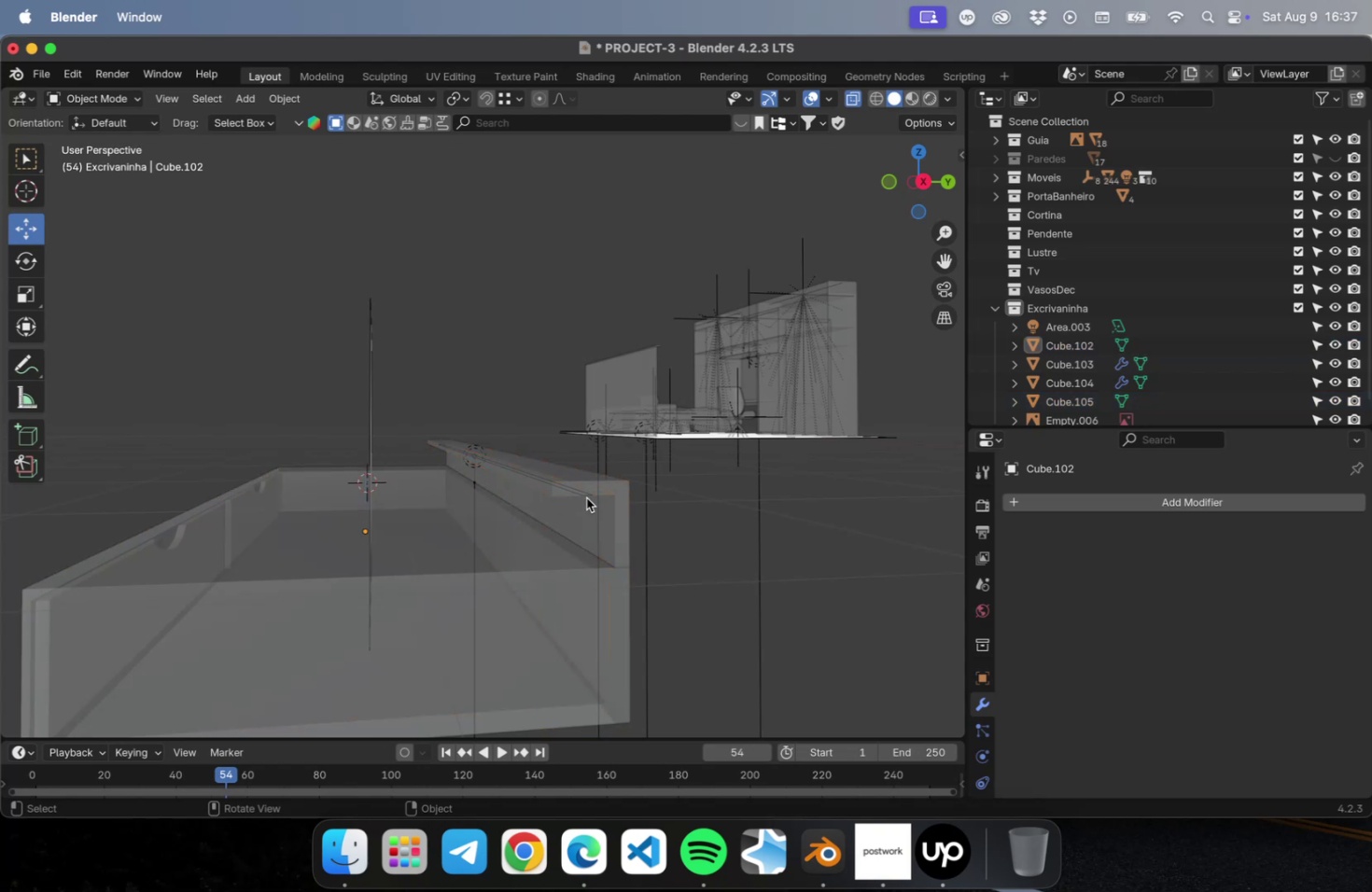 
left_click([583, 488])
 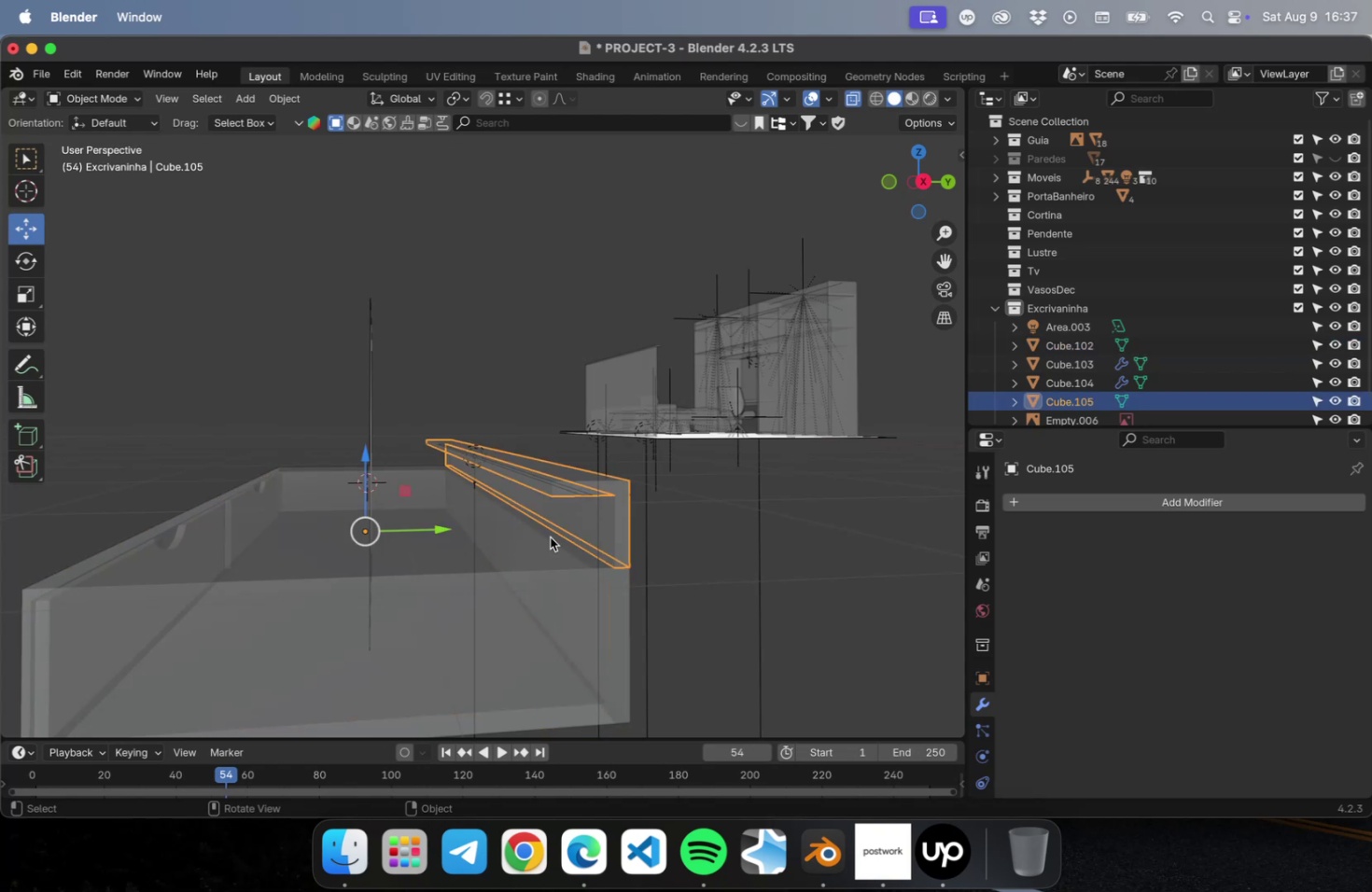 
left_click([497, 578])
 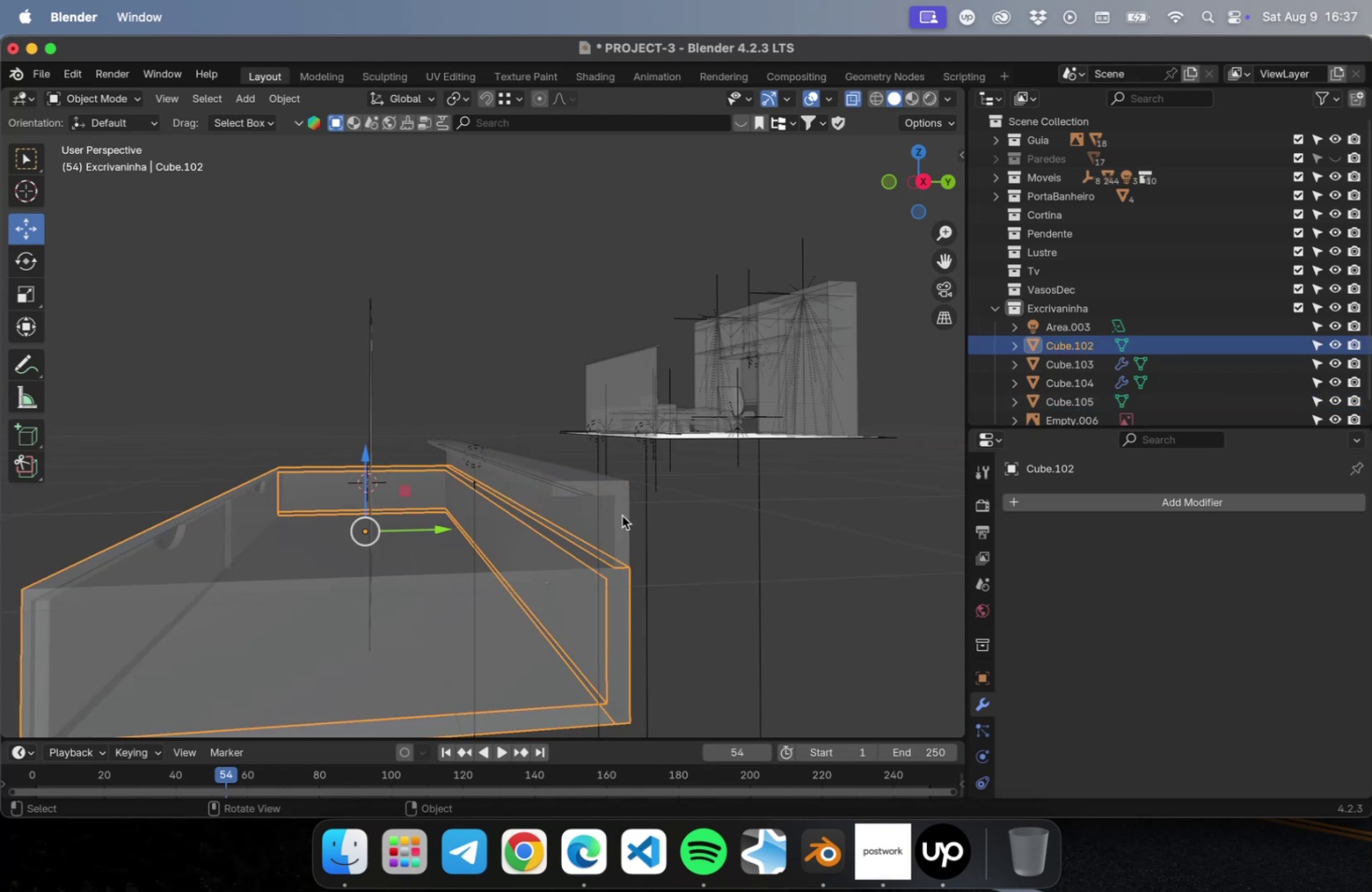 
left_click([622, 511])
 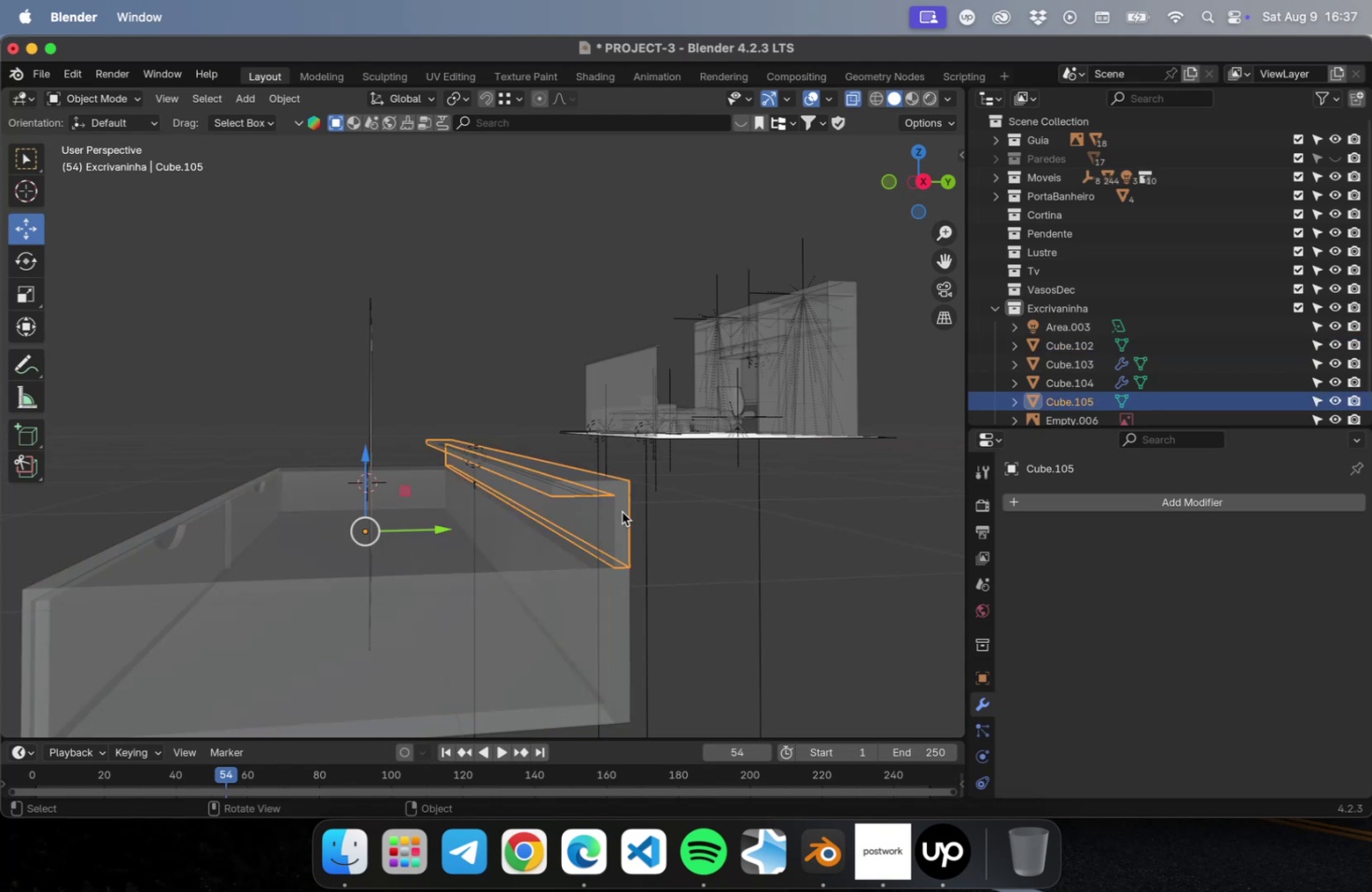 
key(NumLock)
 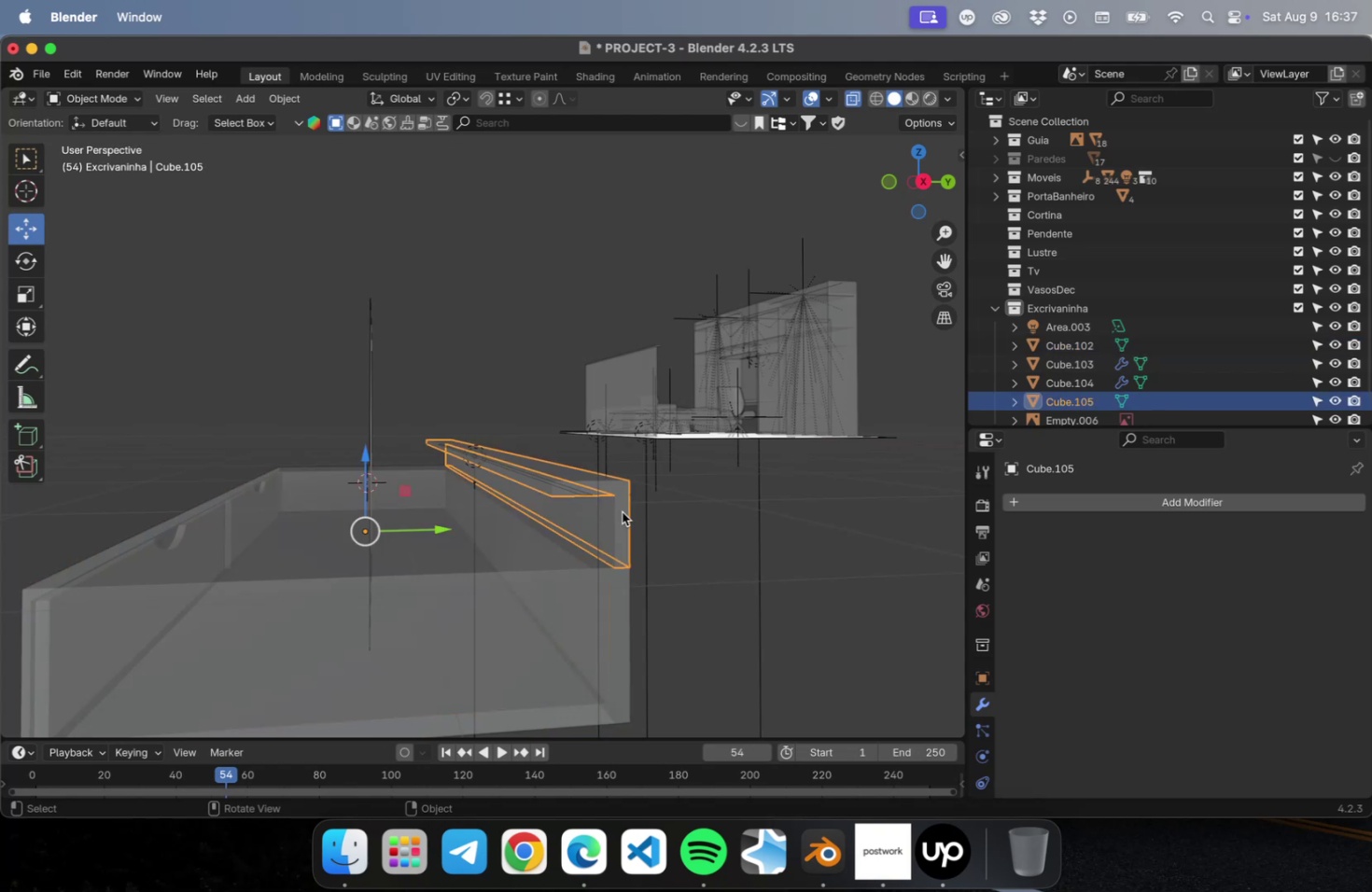 
key(NumpadDivide)
 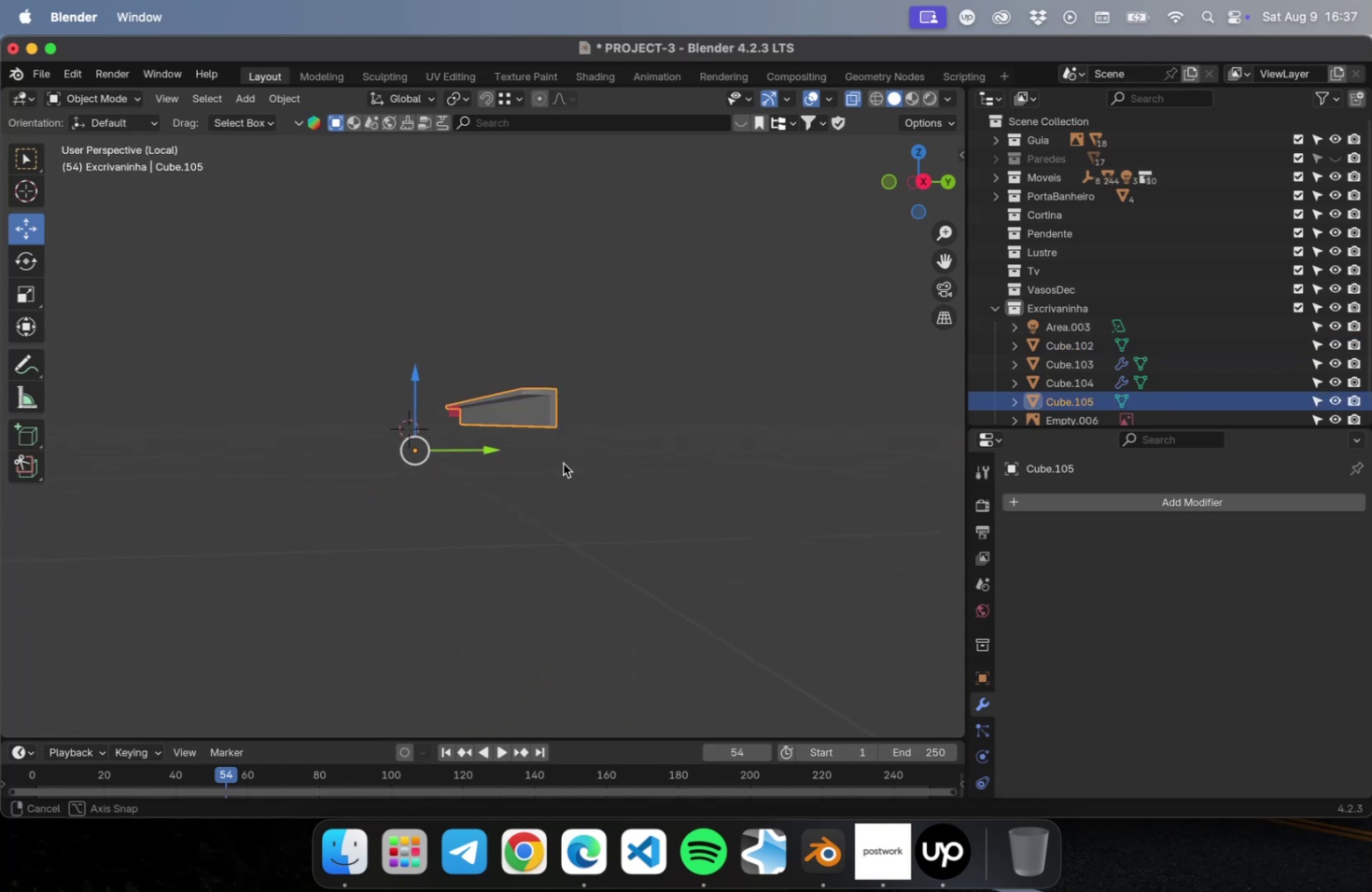 
key(Tab)
 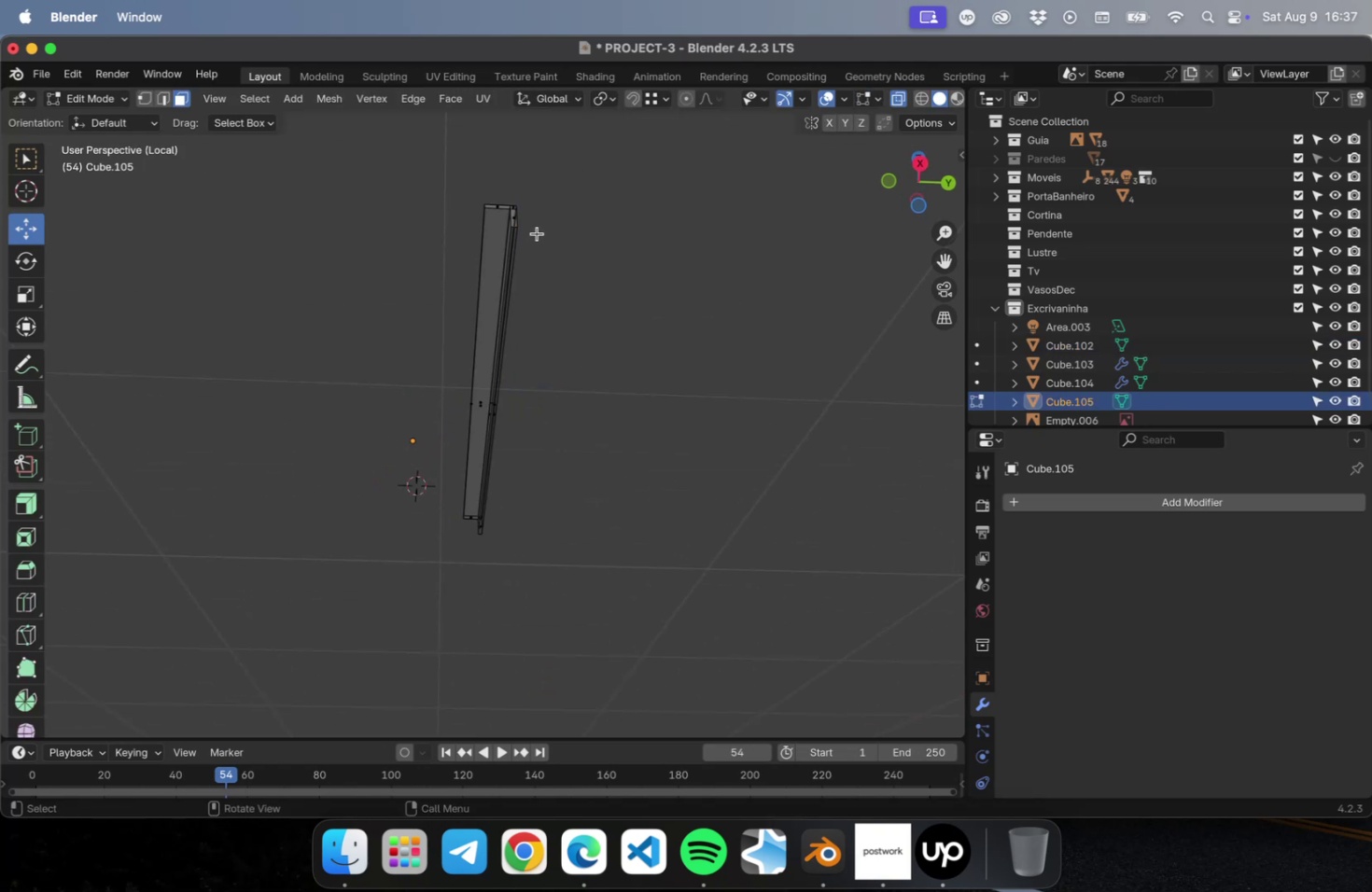 
scroll: coordinate [536, 232], scroll_direction: up, amount: 5.0
 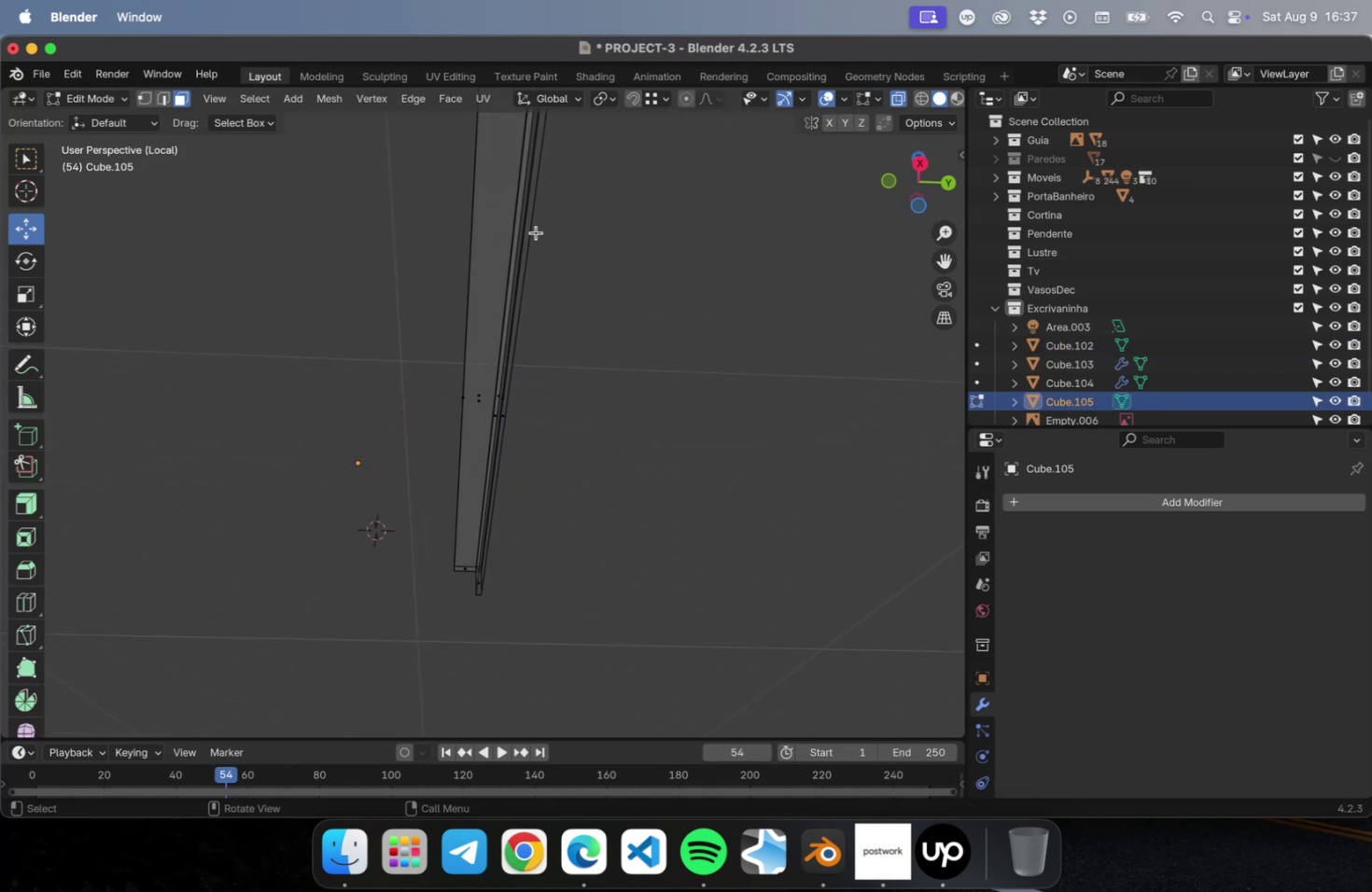 
hold_key(key=ShiftLeft, duration=0.55)
 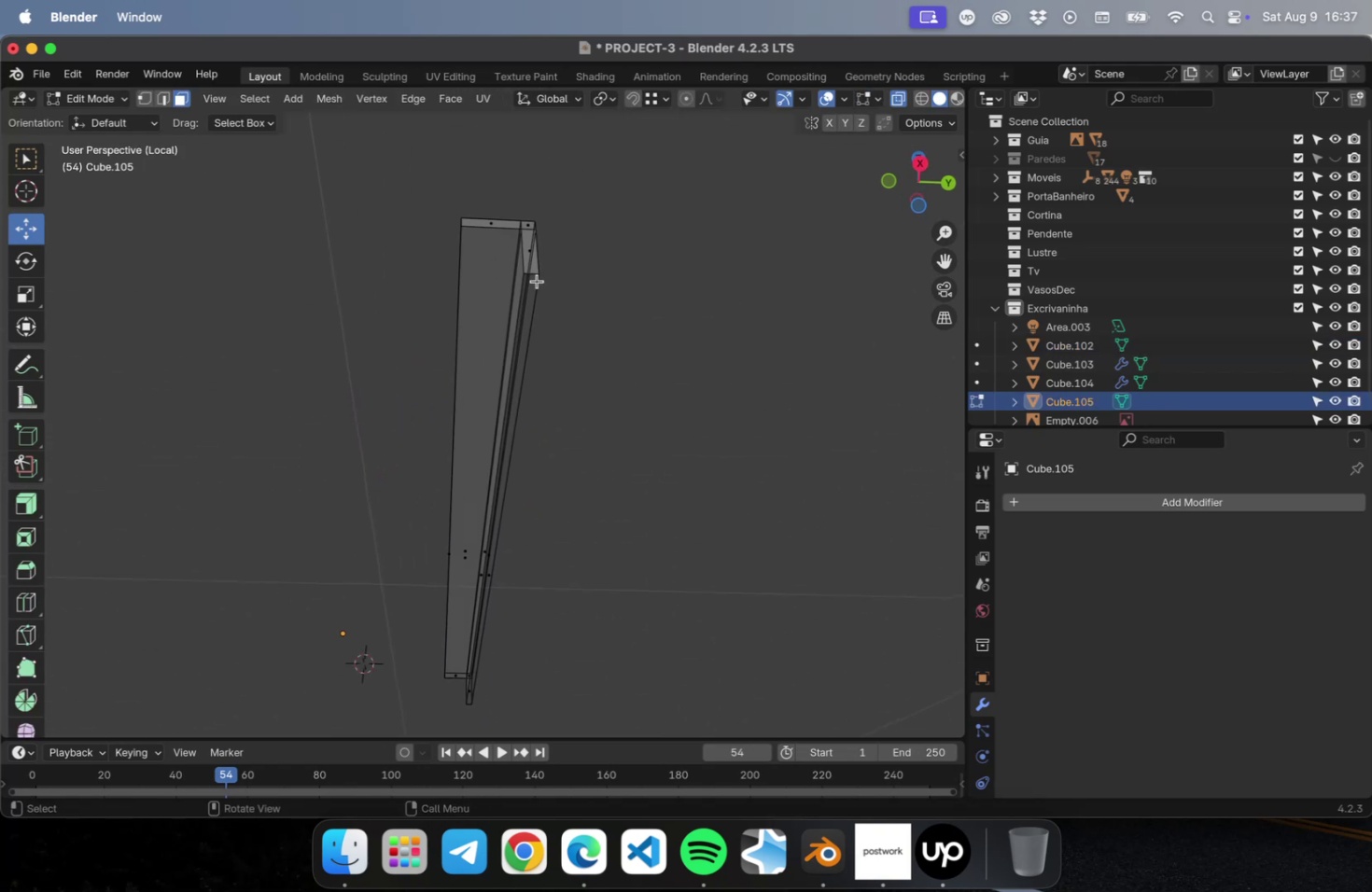 
key(2)
 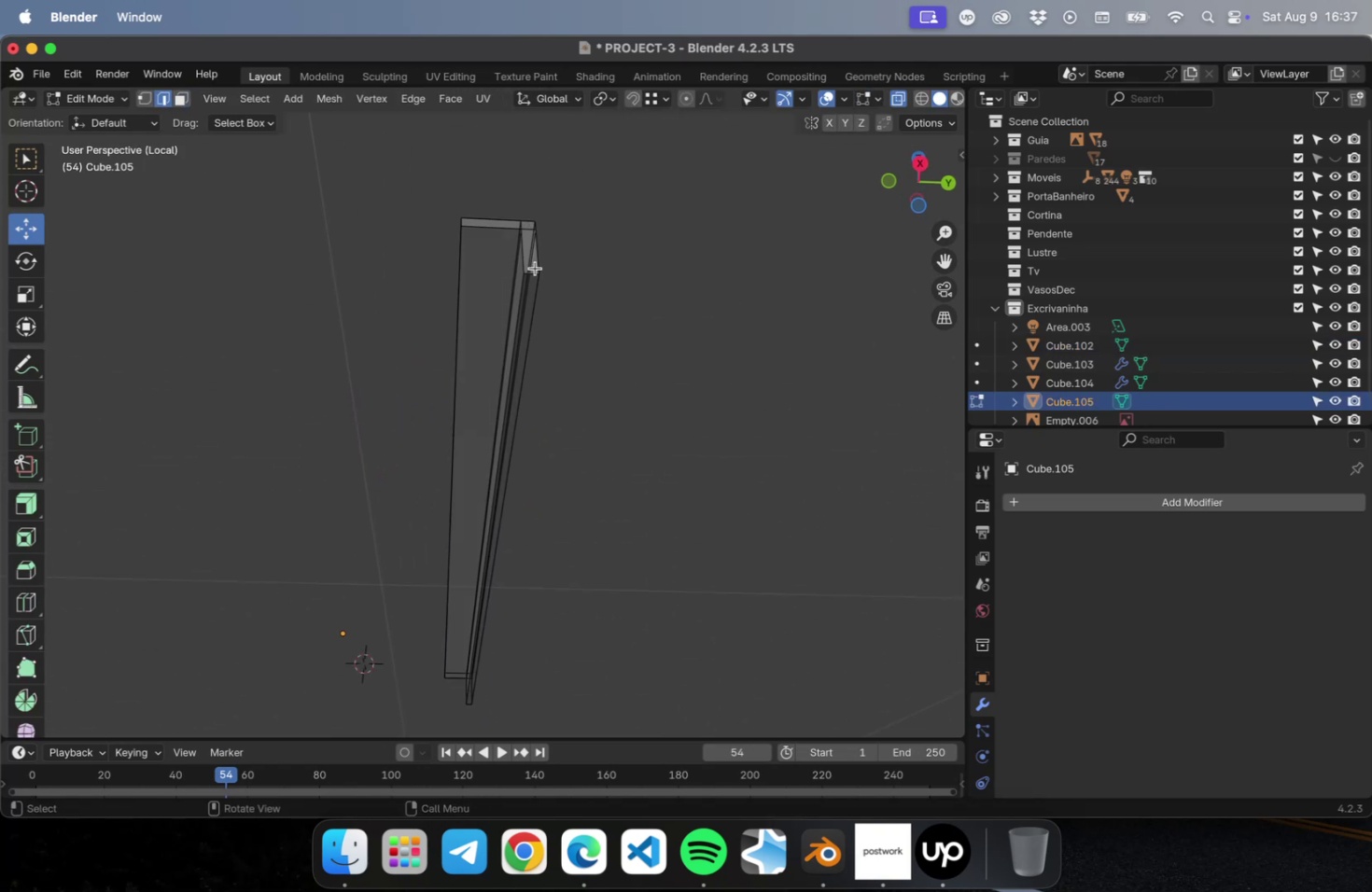 
left_click([533, 272])
 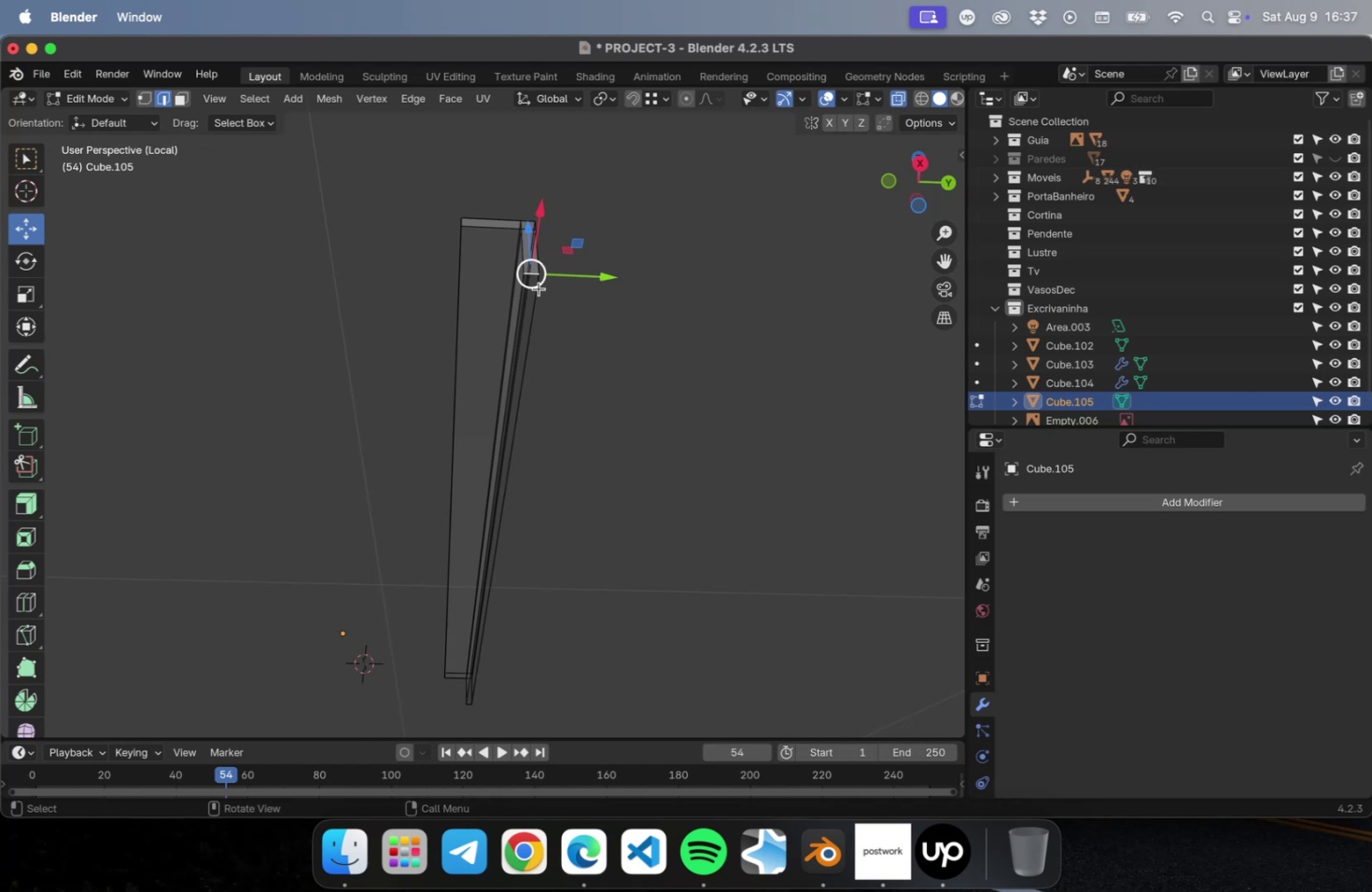 
left_click([538, 292])
 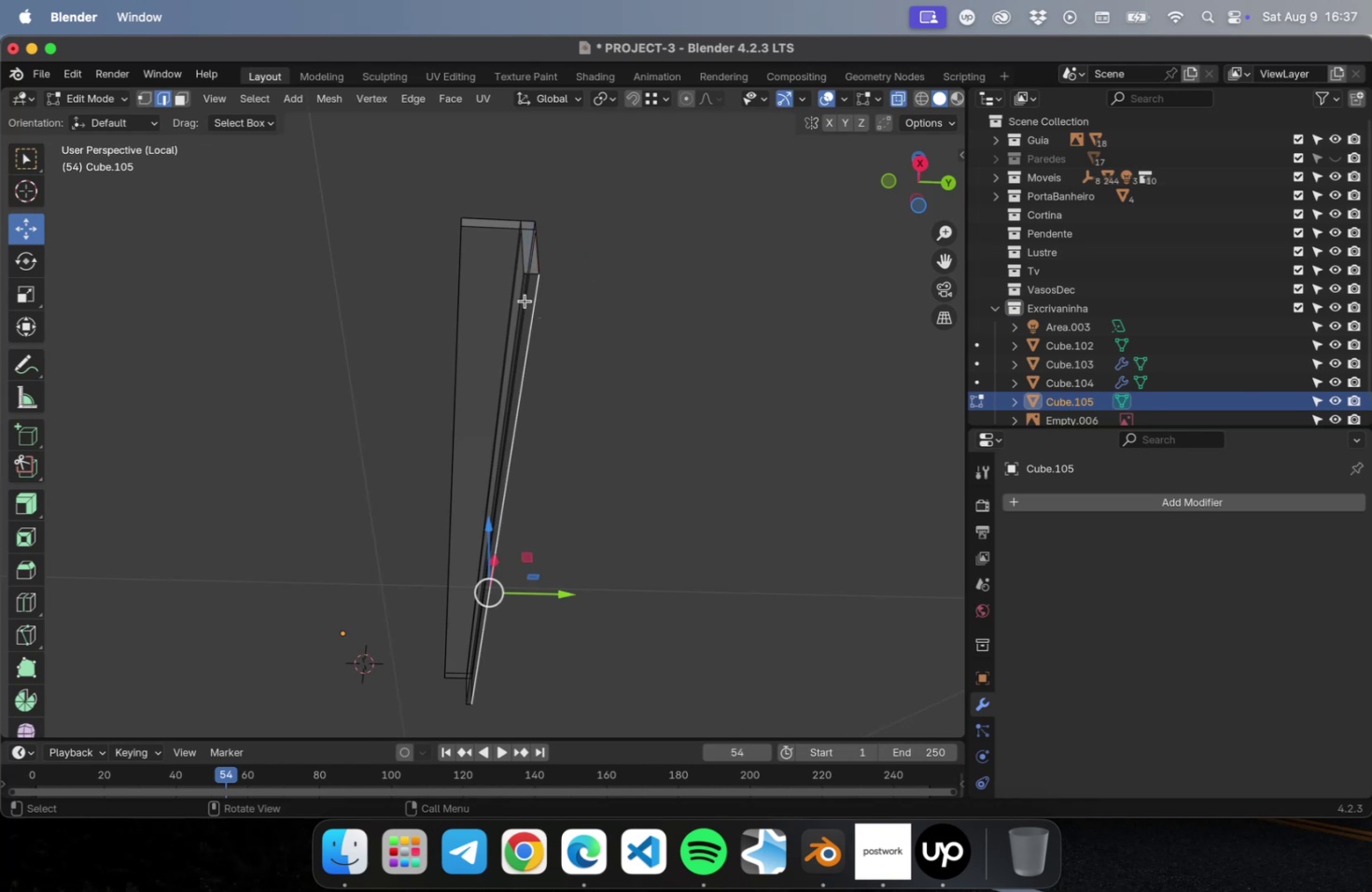 
left_click([521, 300])
 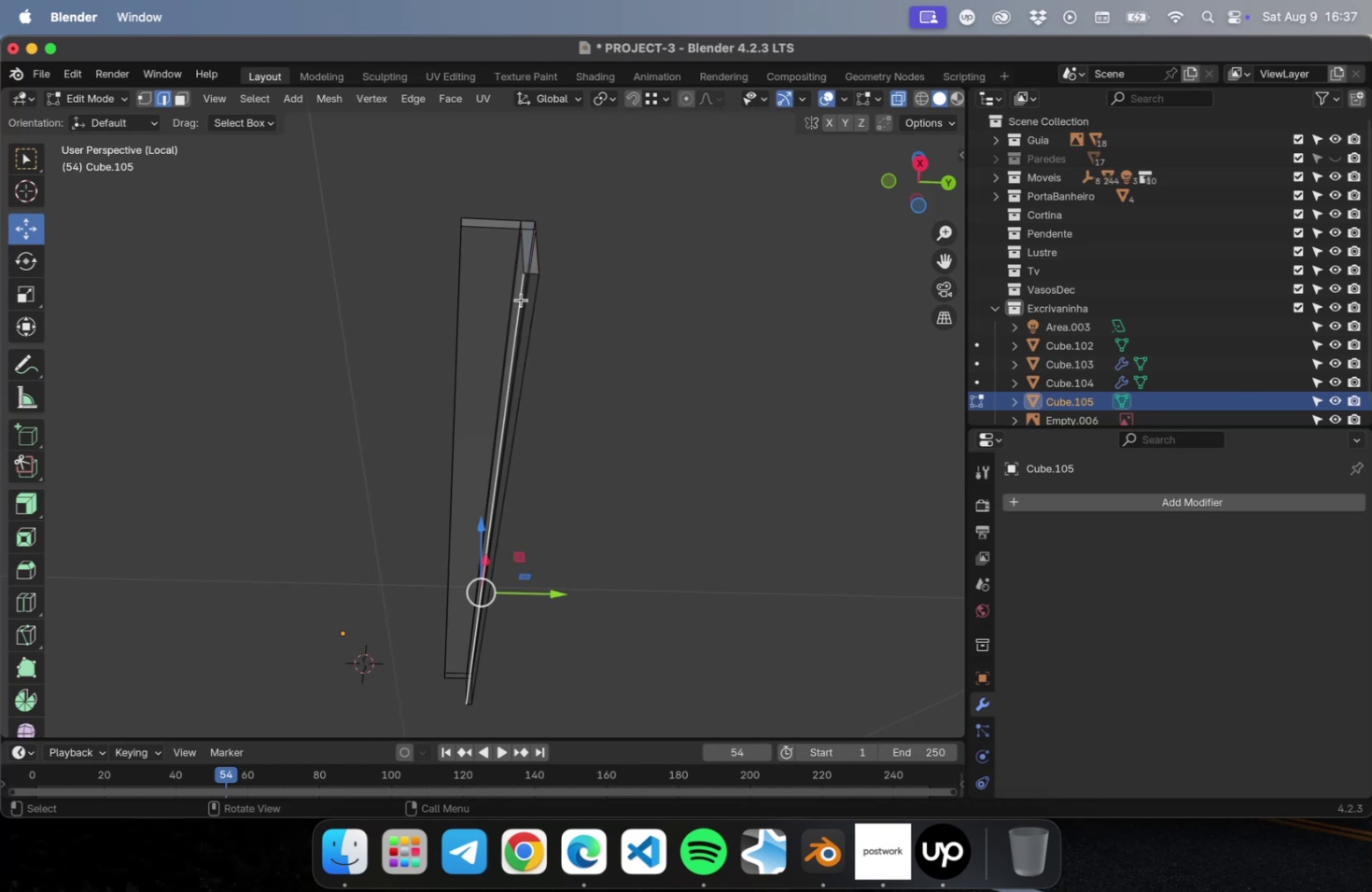 
hold_key(key=CommandLeft, duration=1.19)
left_click([537, 297])
 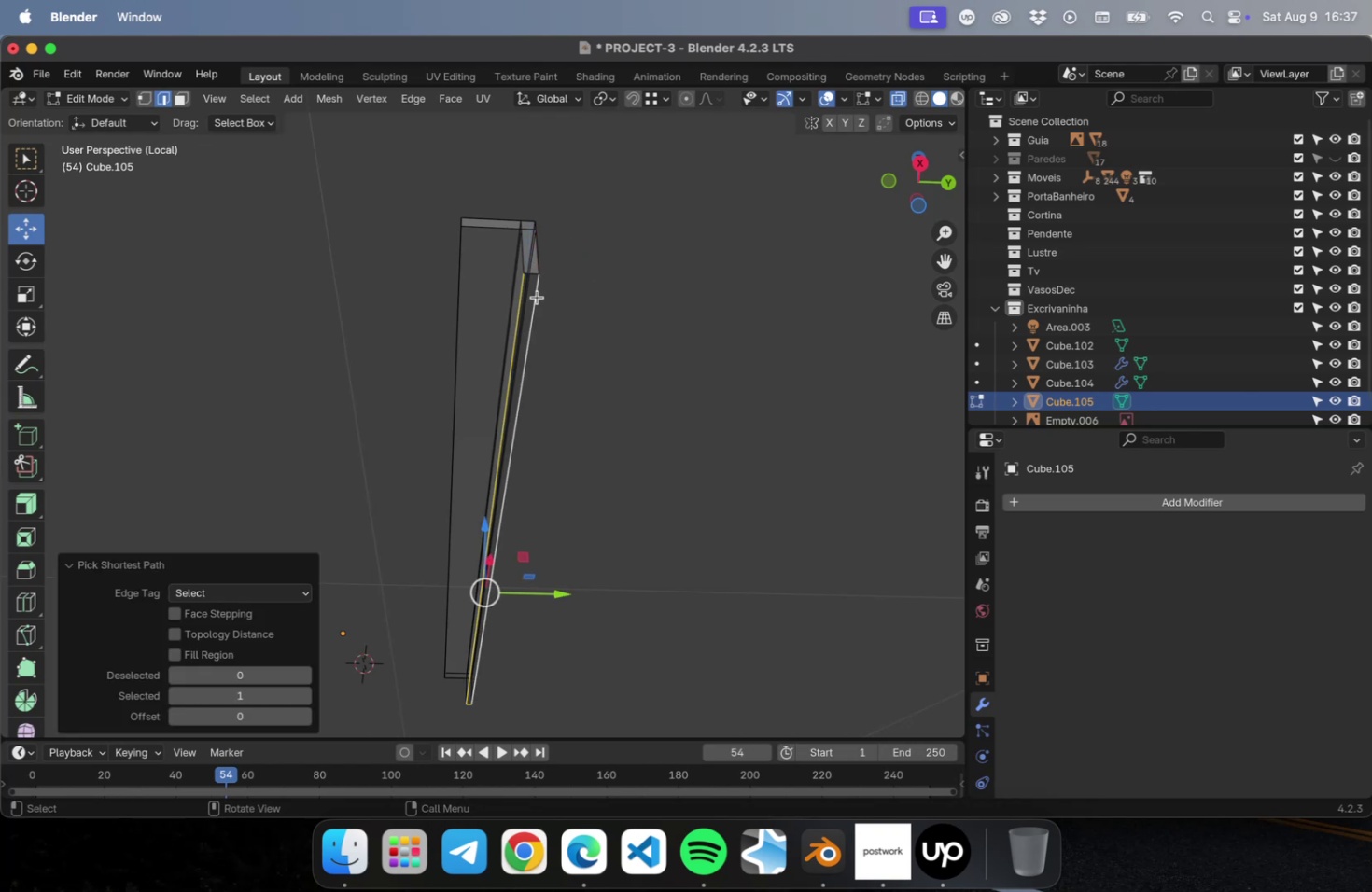 
right_click([537, 297])
 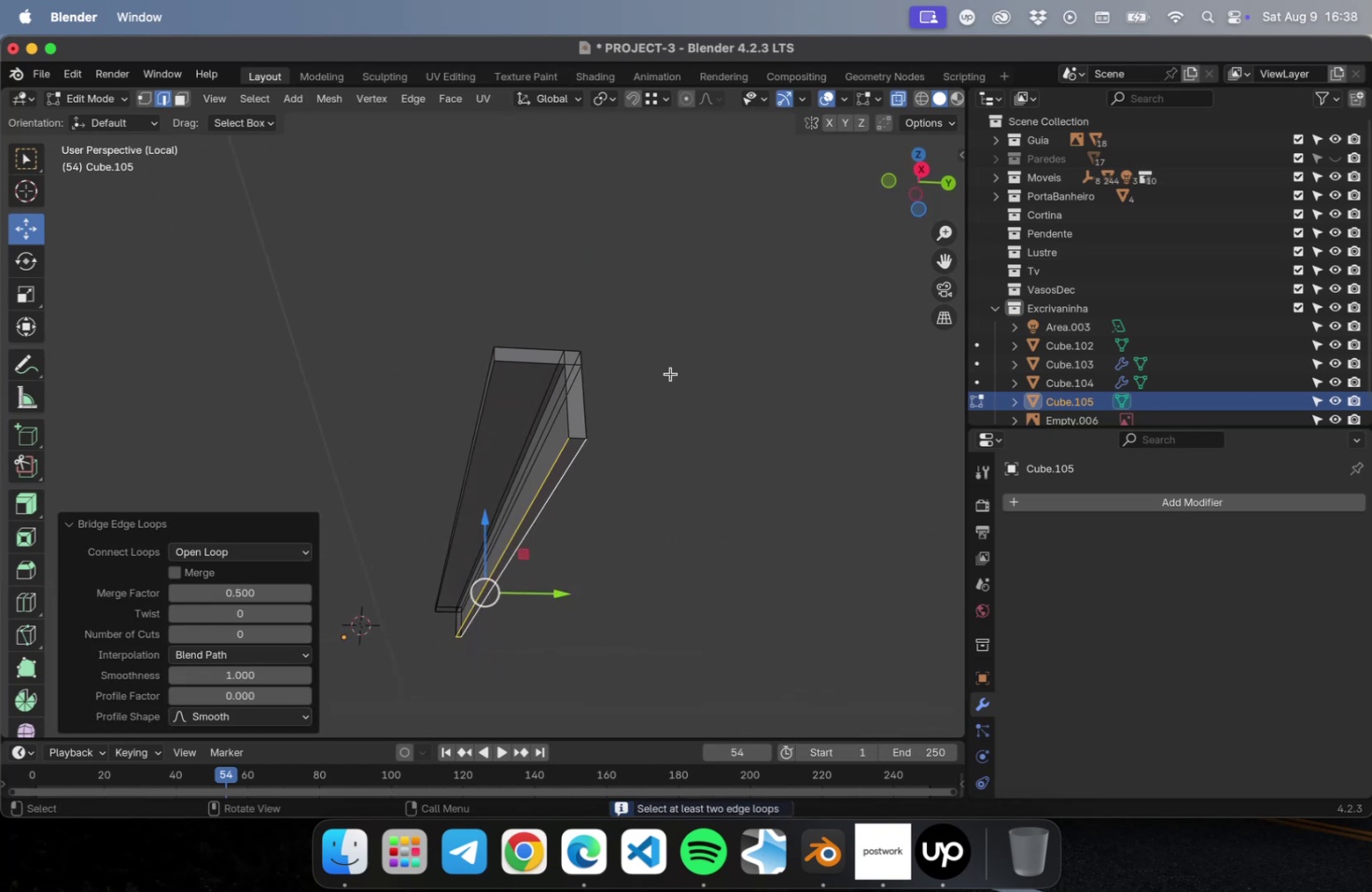 
wait(5.15)
 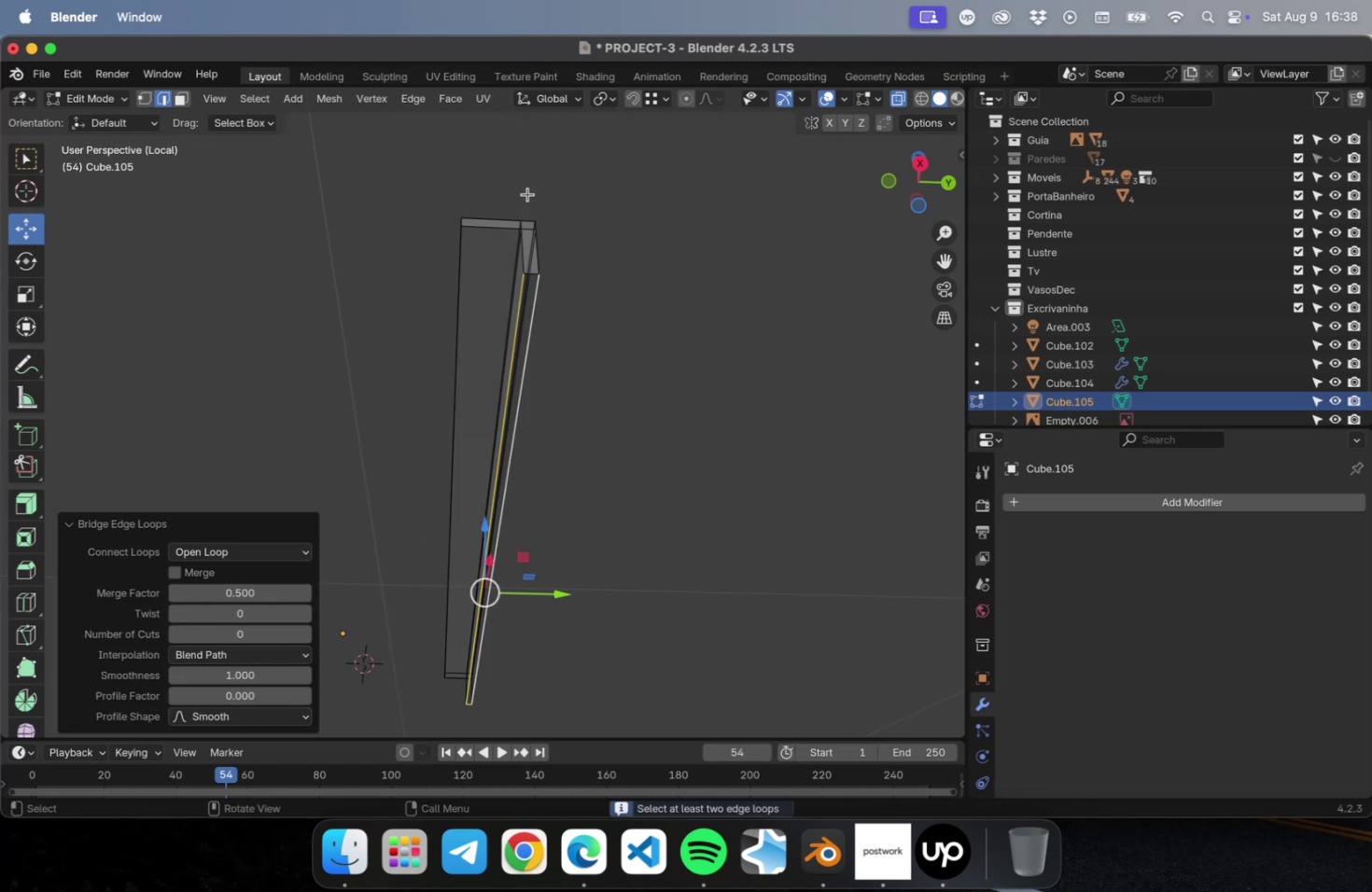 
left_click([895, 99])
 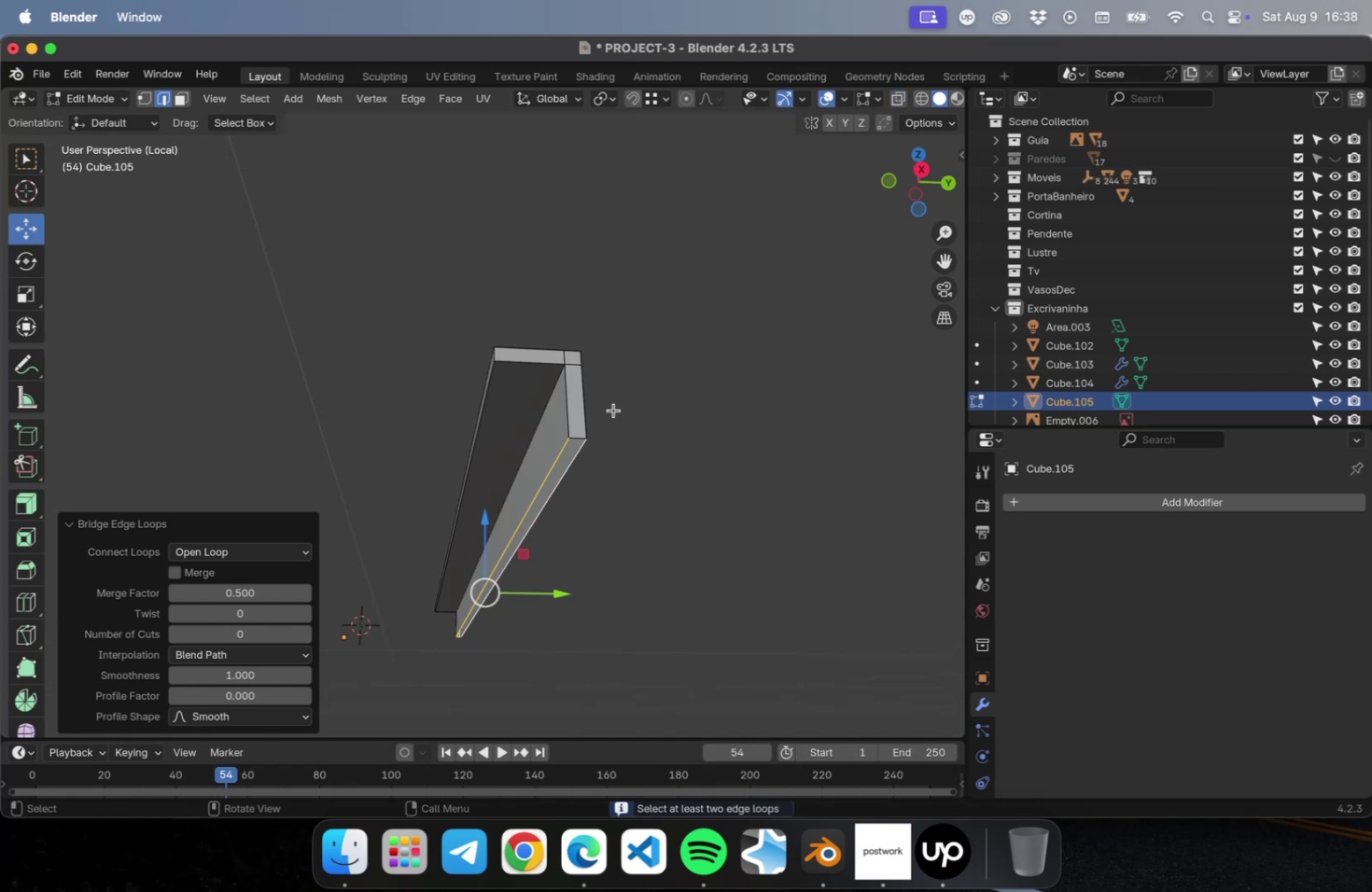 
scroll: coordinate [598, 439], scroll_direction: up, amount: 2.0
 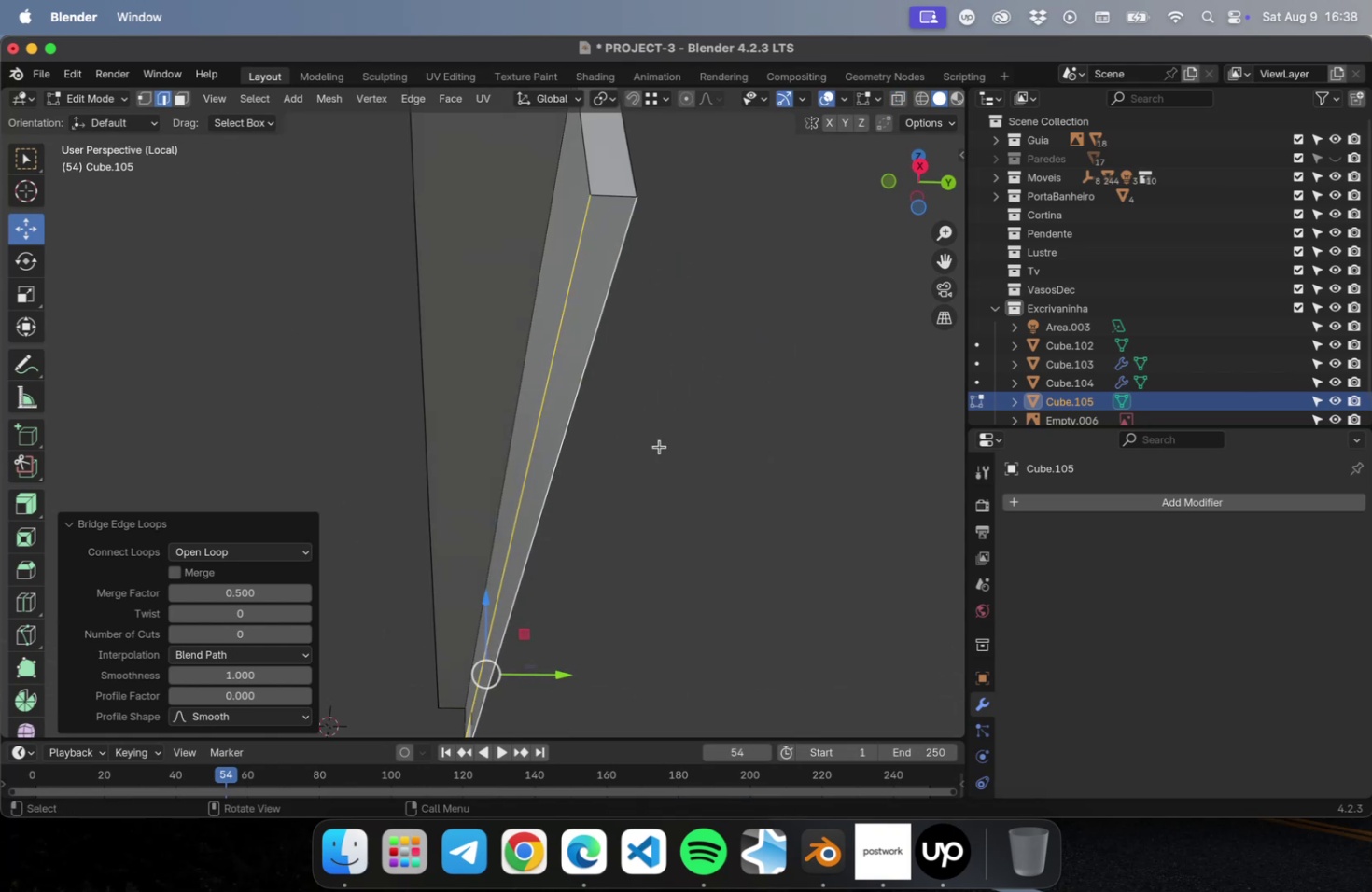 
key(3)
 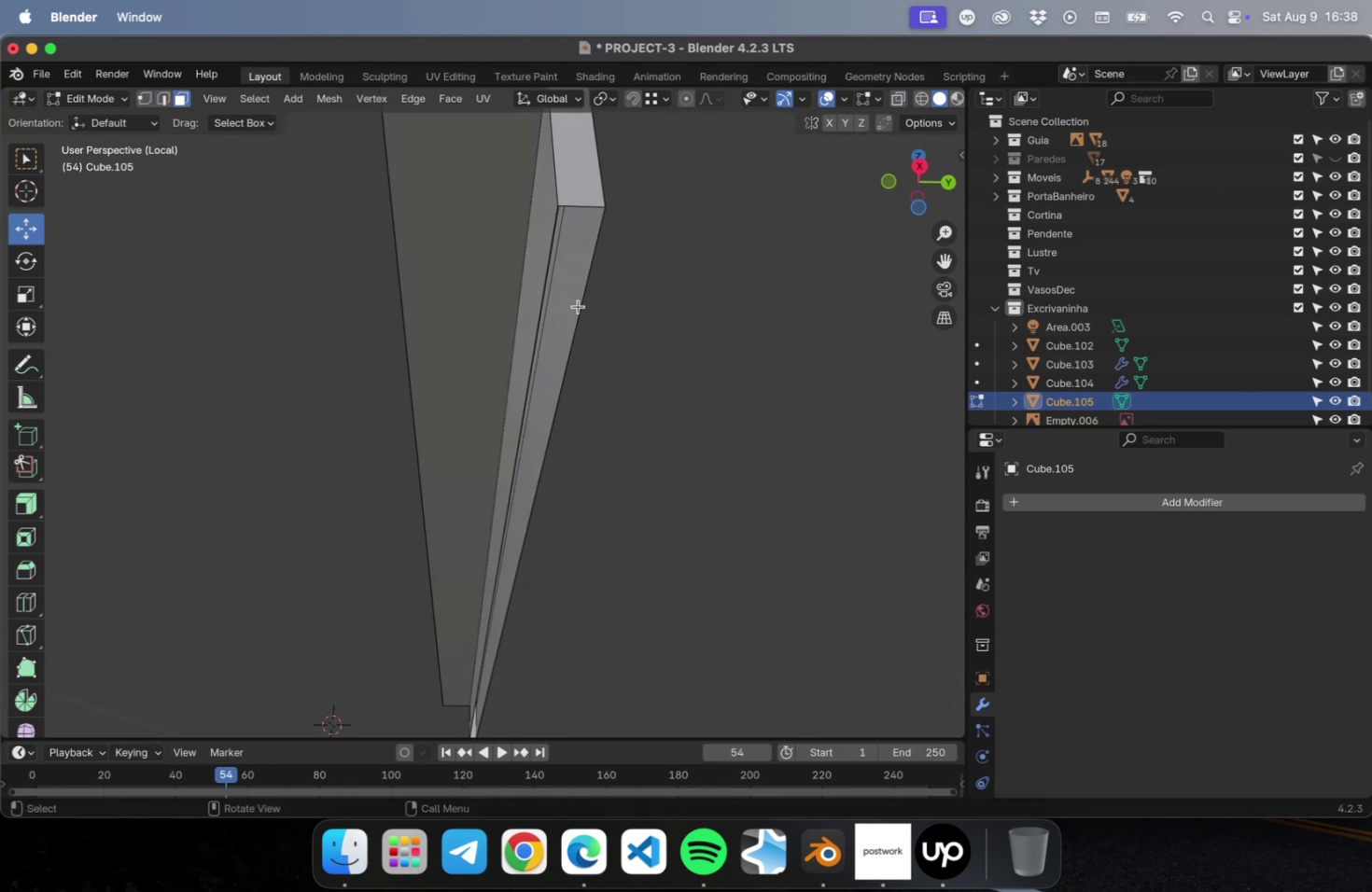 
left_click([574, 301])
 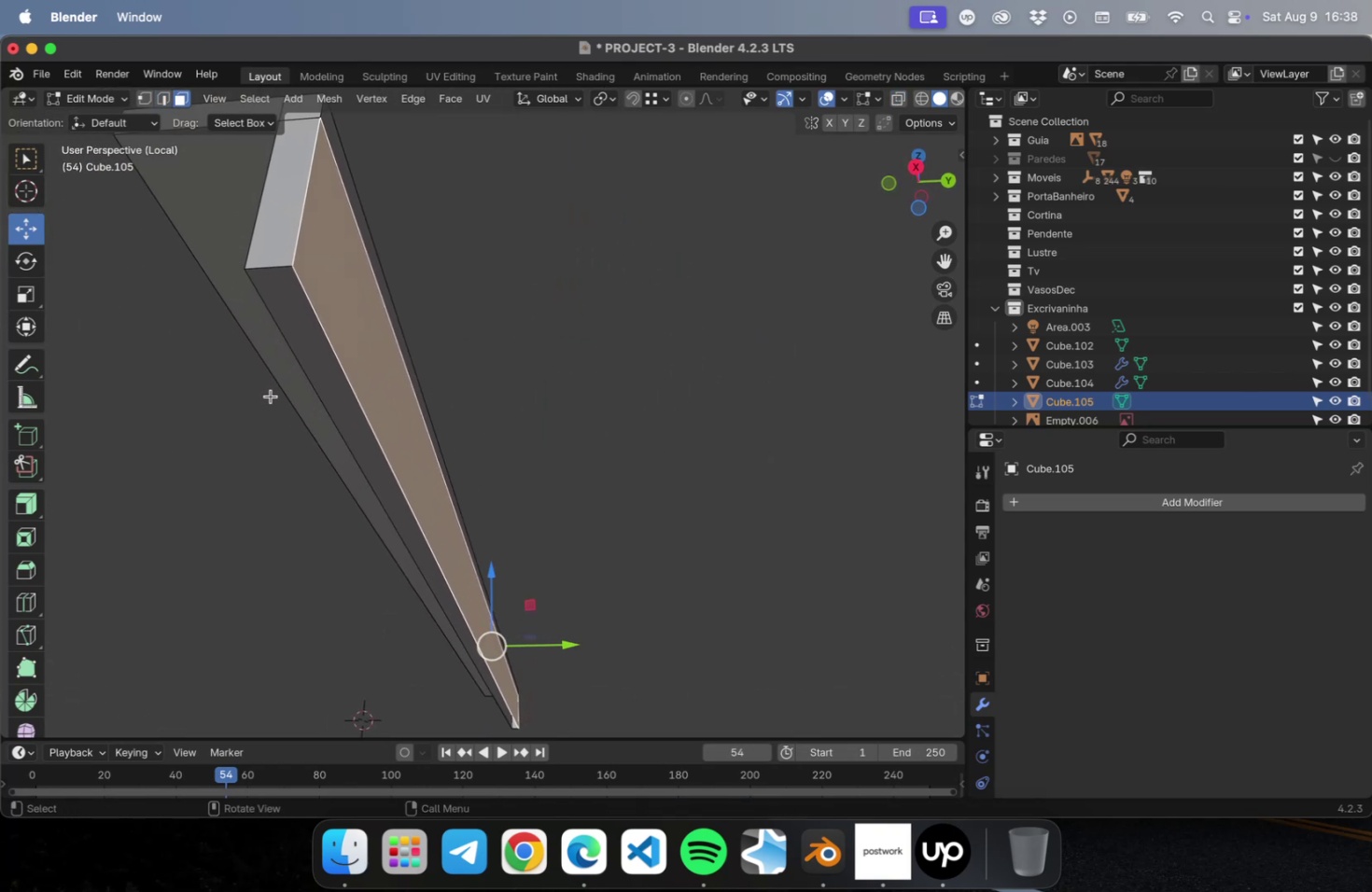 
left_click([282, 266])
 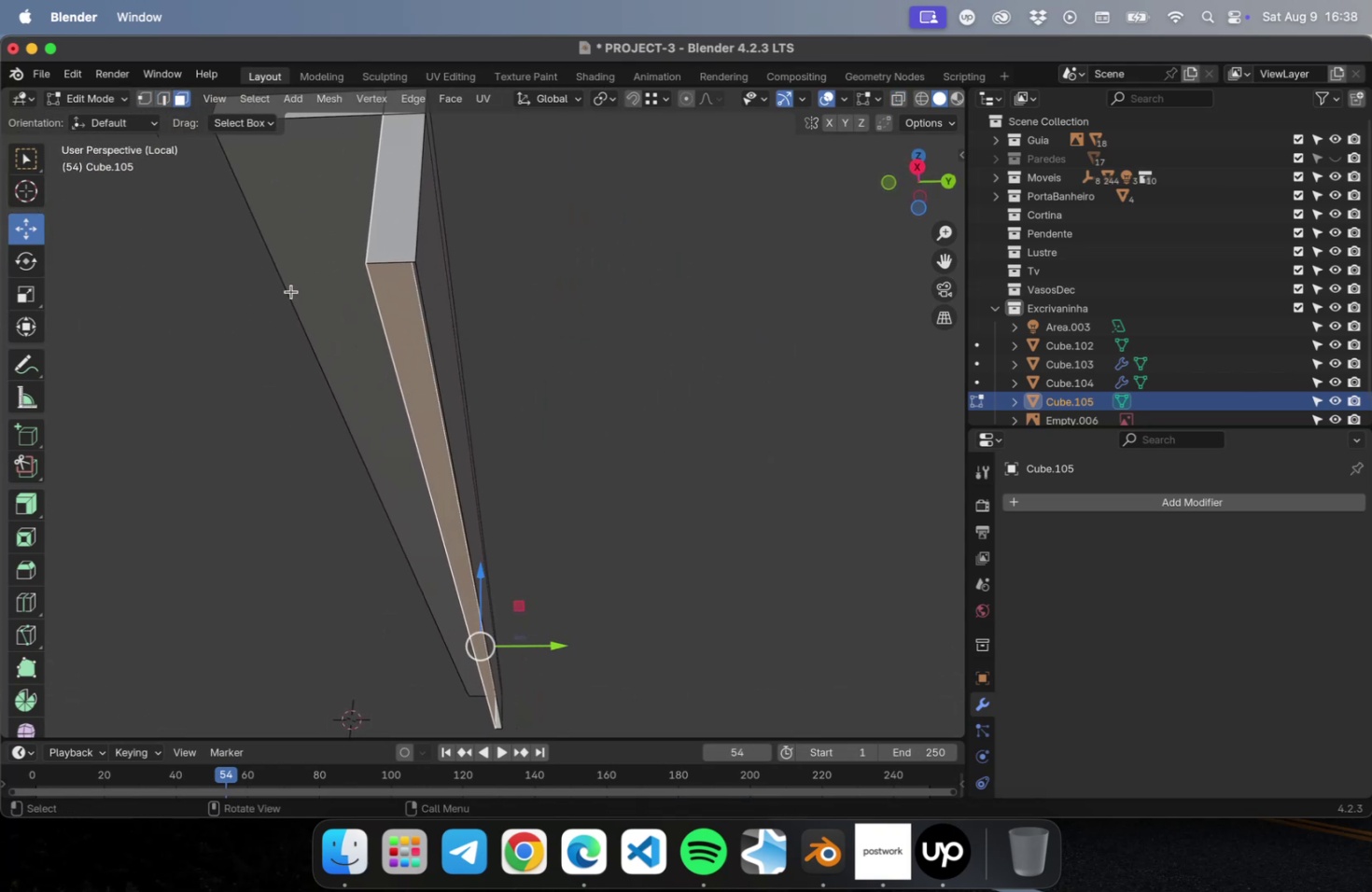 
hold_key(key=ShiftLeft, duration=0.4)
 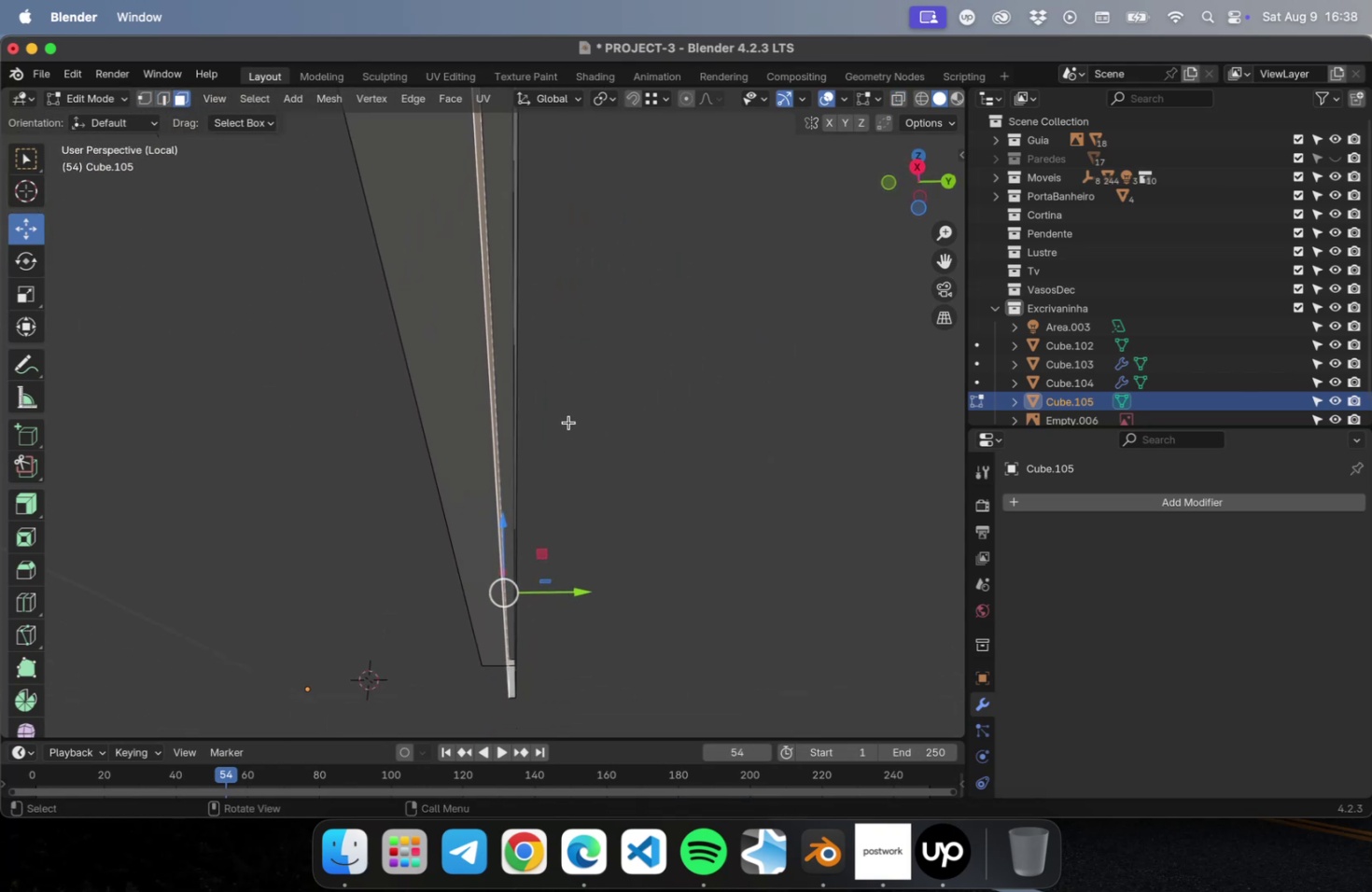 
key(2)
 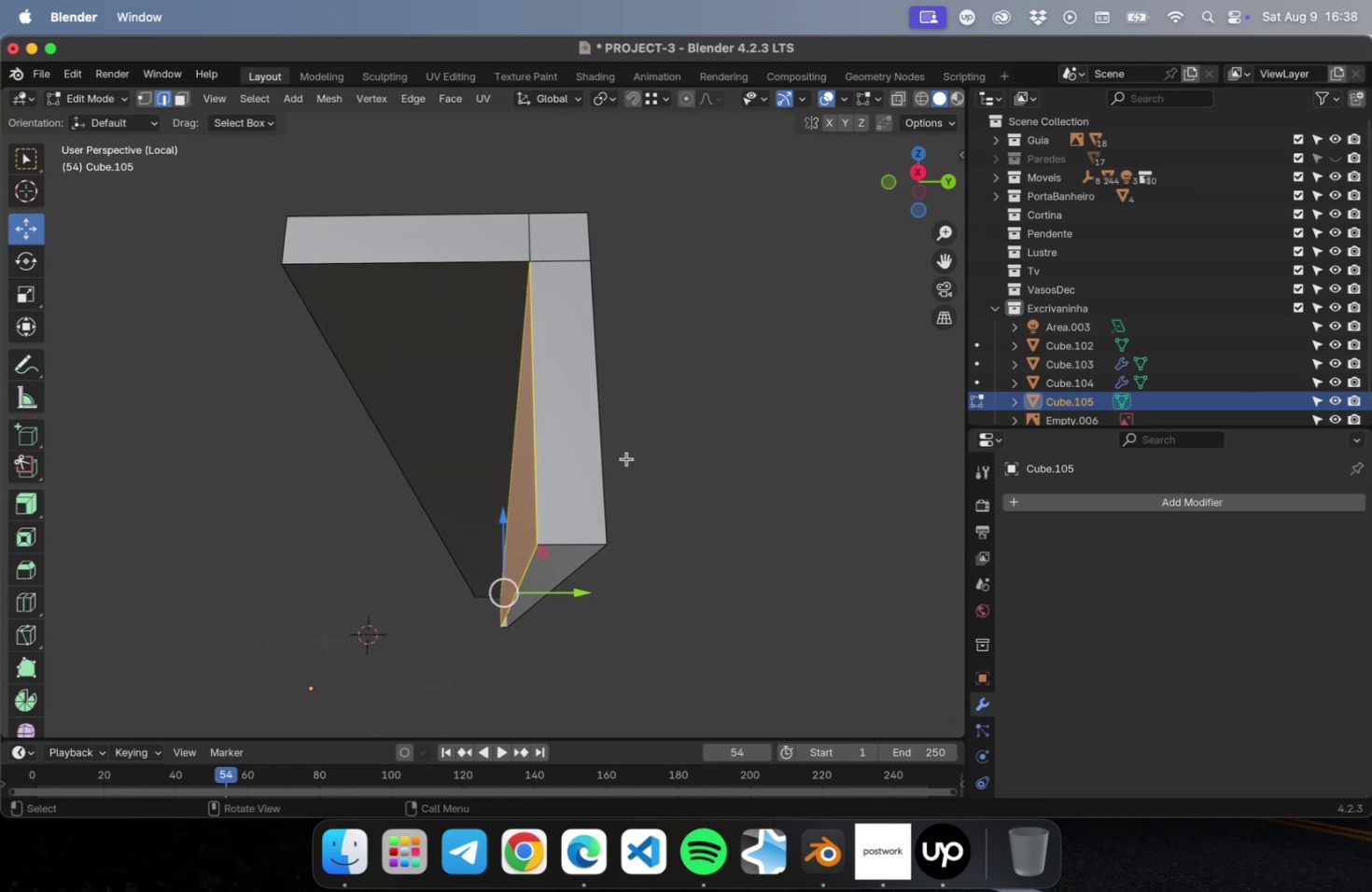 
left_click_drag(start_coordinate=[662, 653], to_coordinate=[614, 518])
 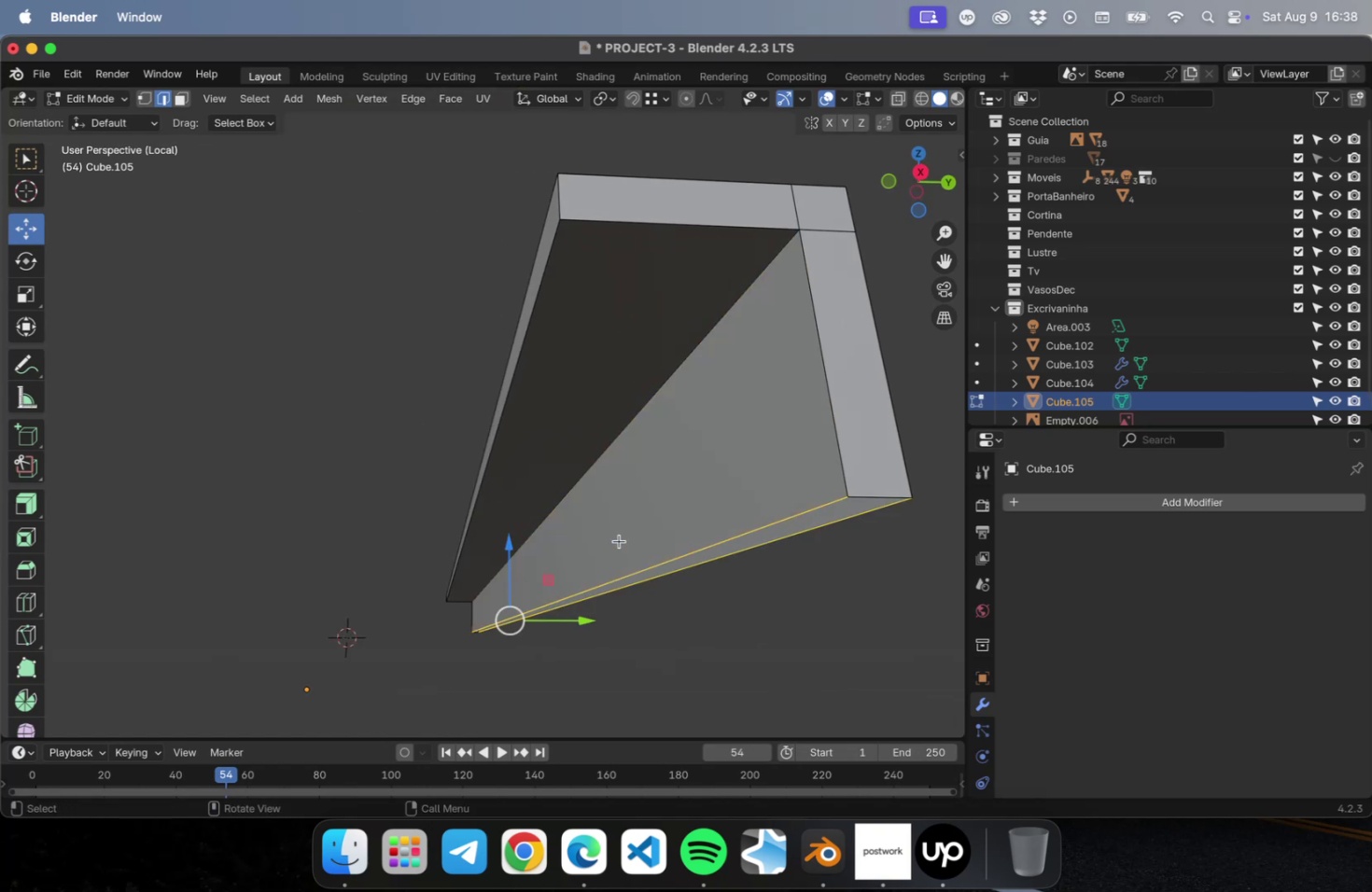 
mouse_move([637, 539])
 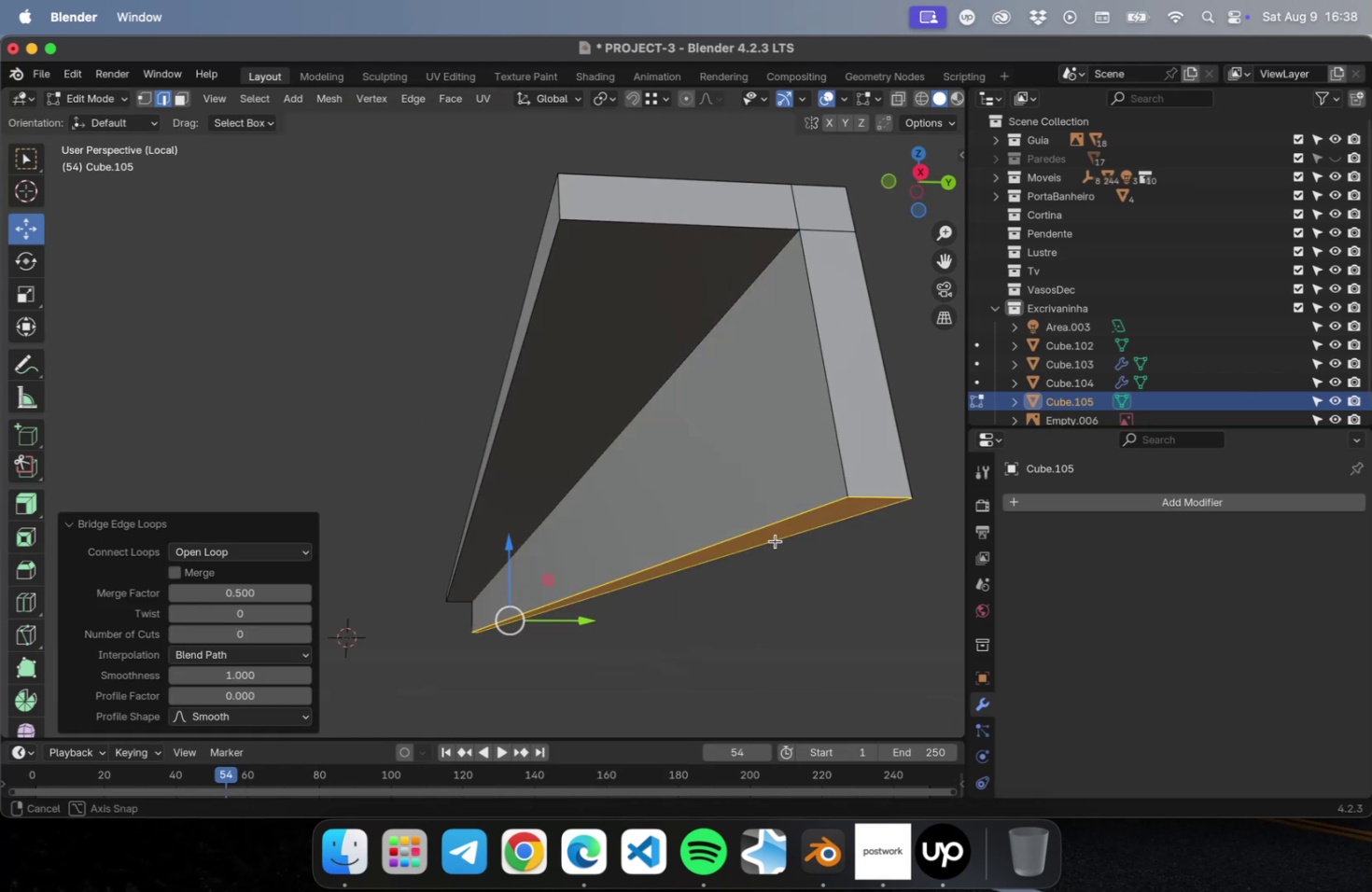 
left_click([770, 535])
 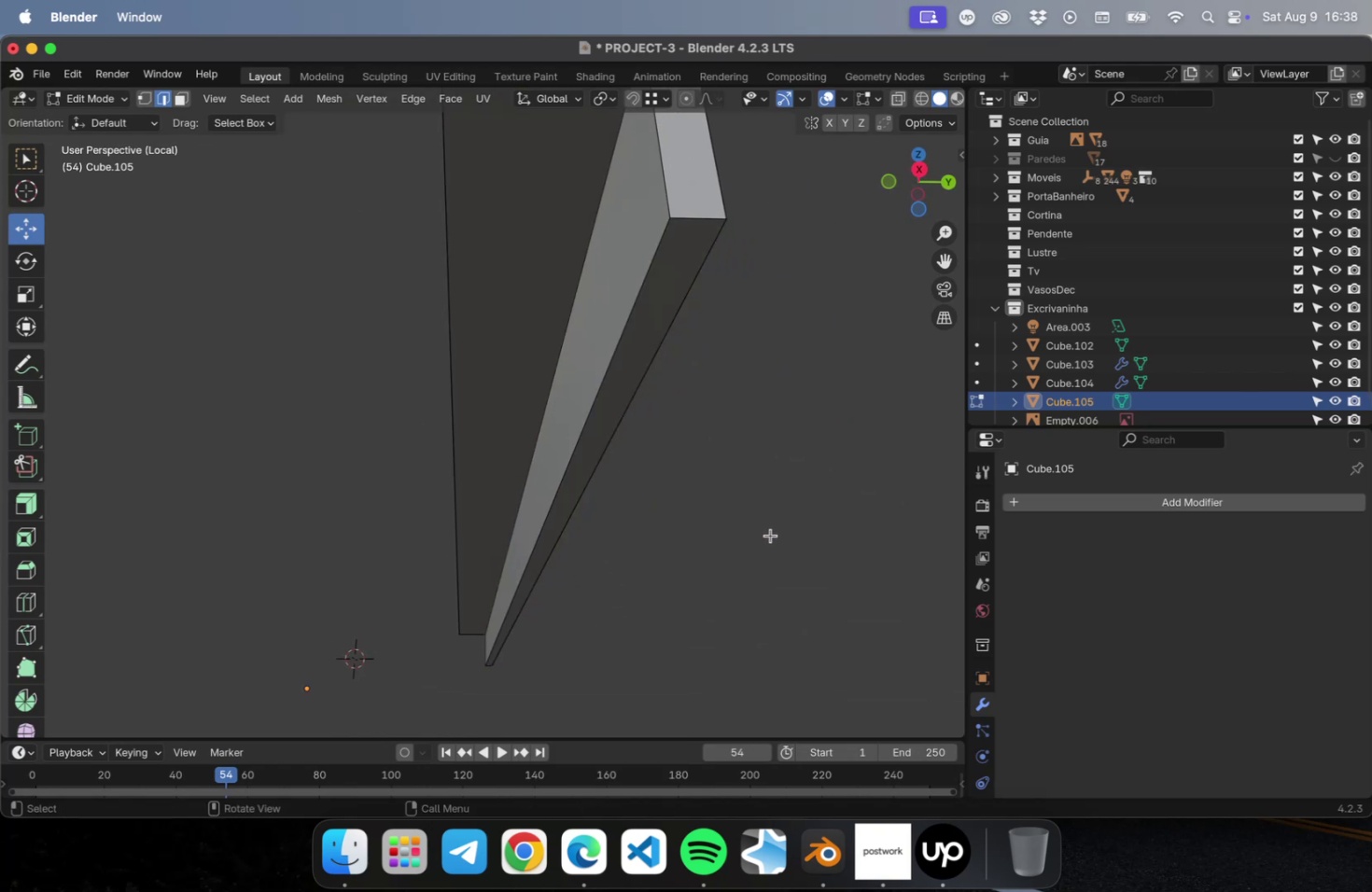 
key(Tab)
 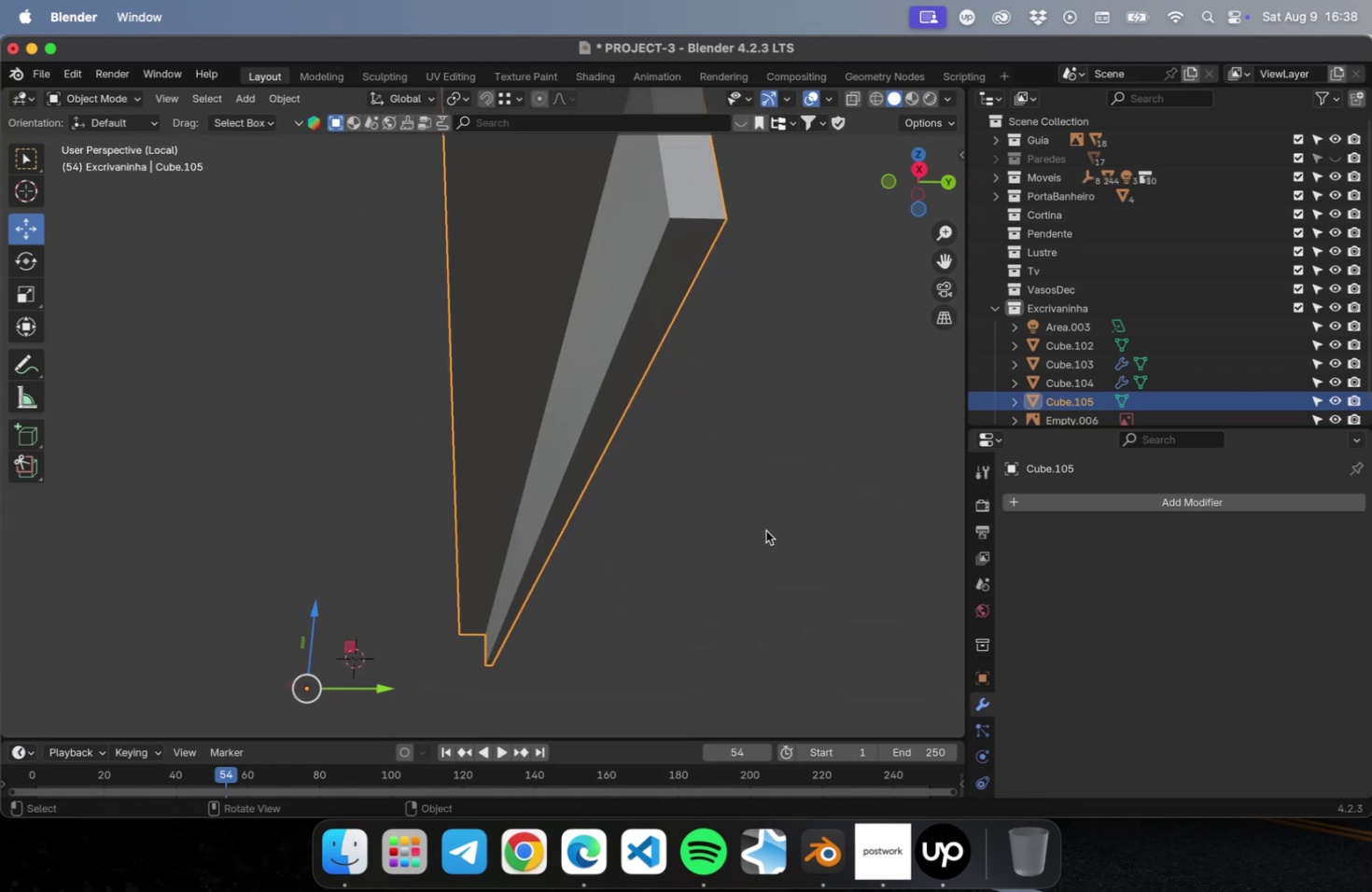 
mouse_move([561, 429])
 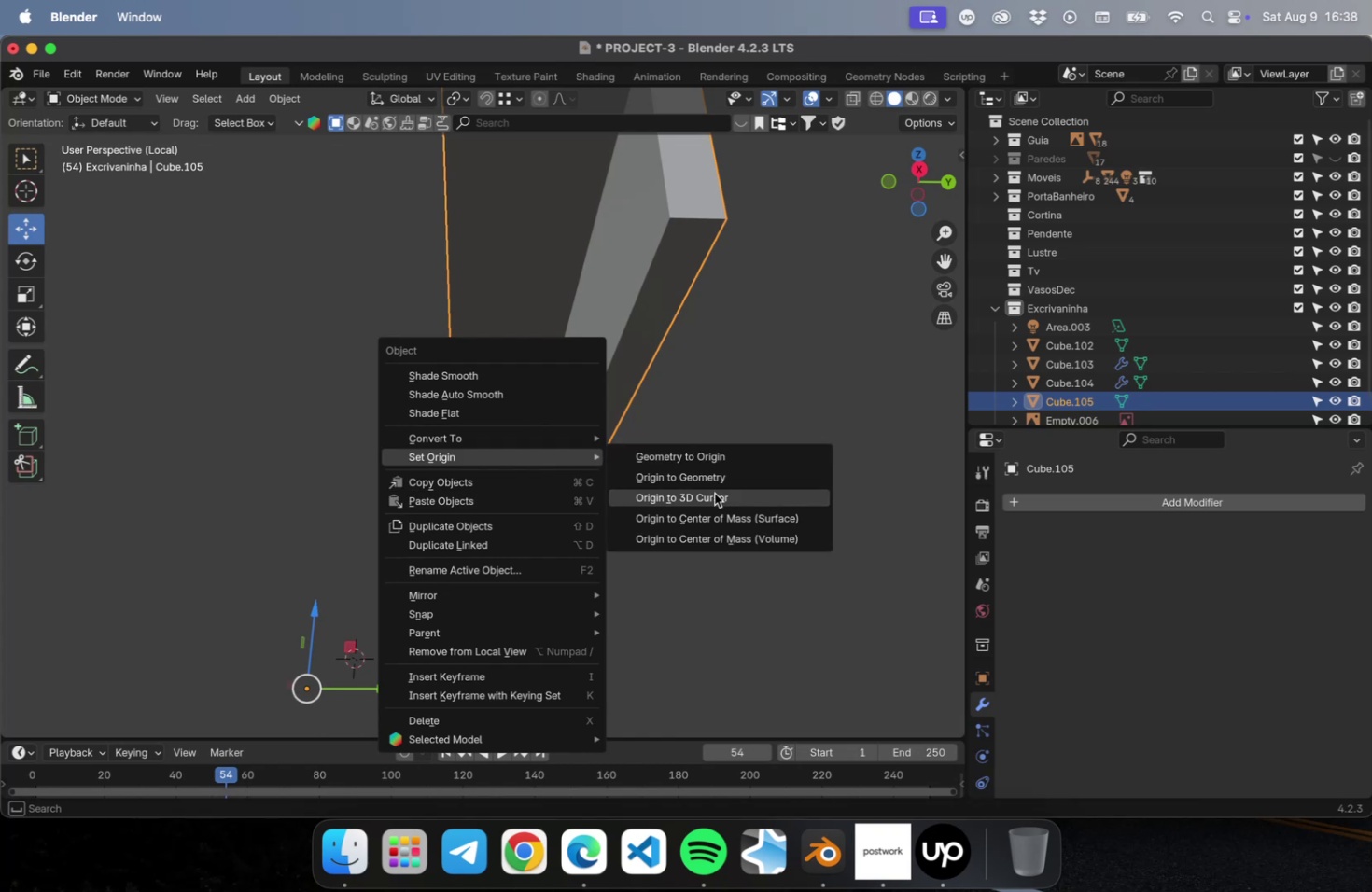 
left_click([714, 481])
 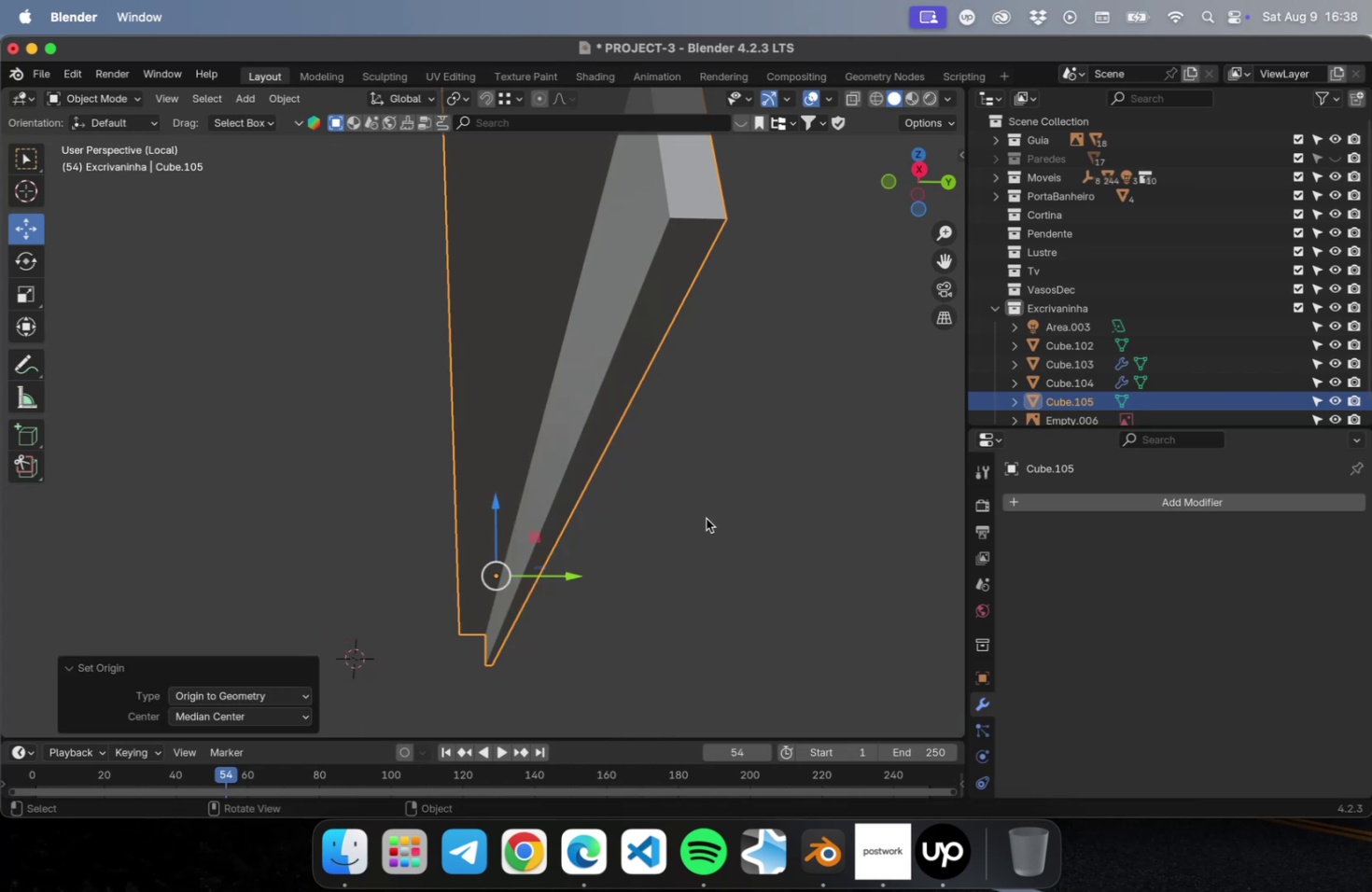 
scroll: coordinate [705, 537], scroll_direction: down, amount: 2.0
 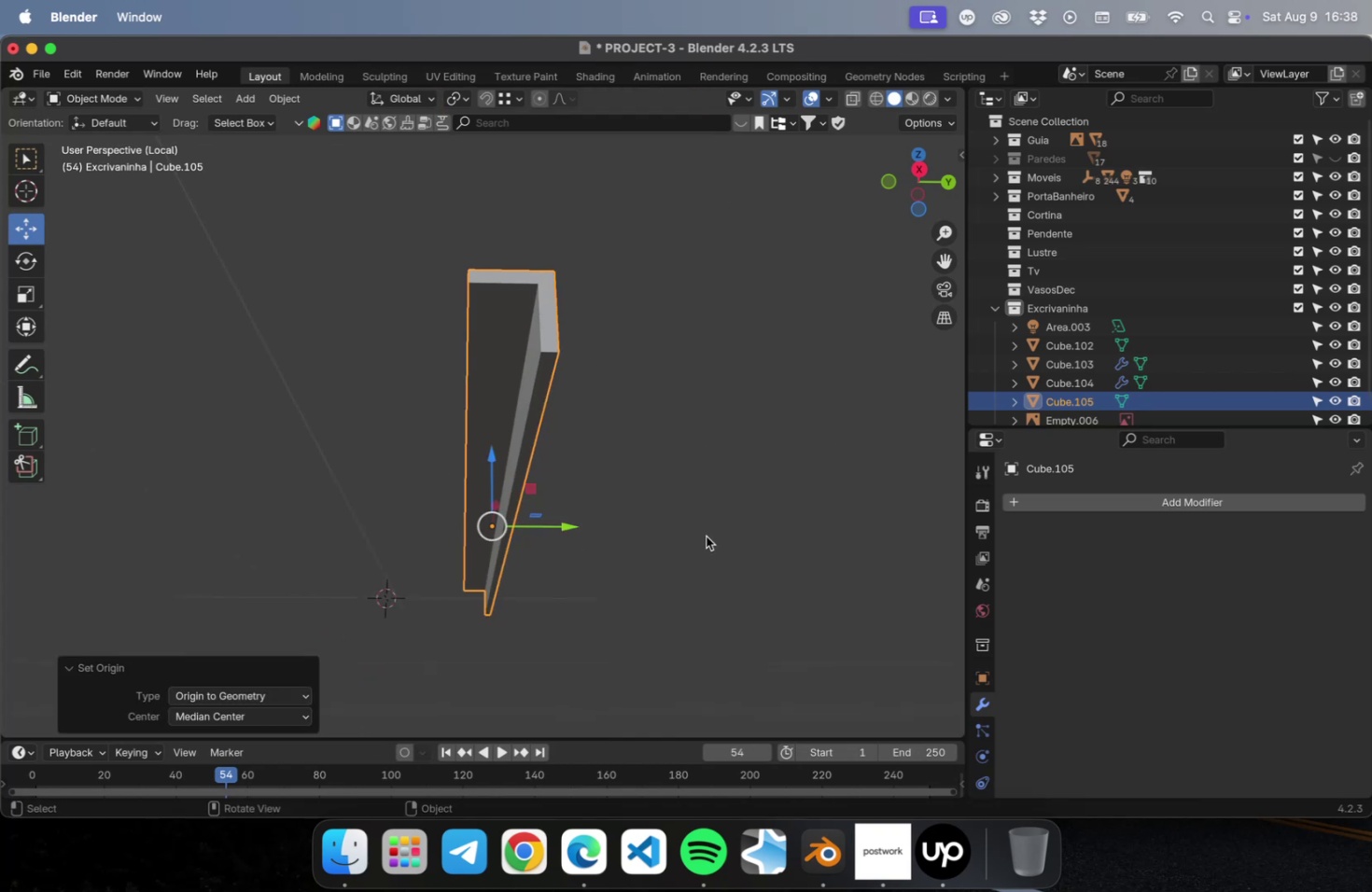 
key(Meta+CommandLeft)
 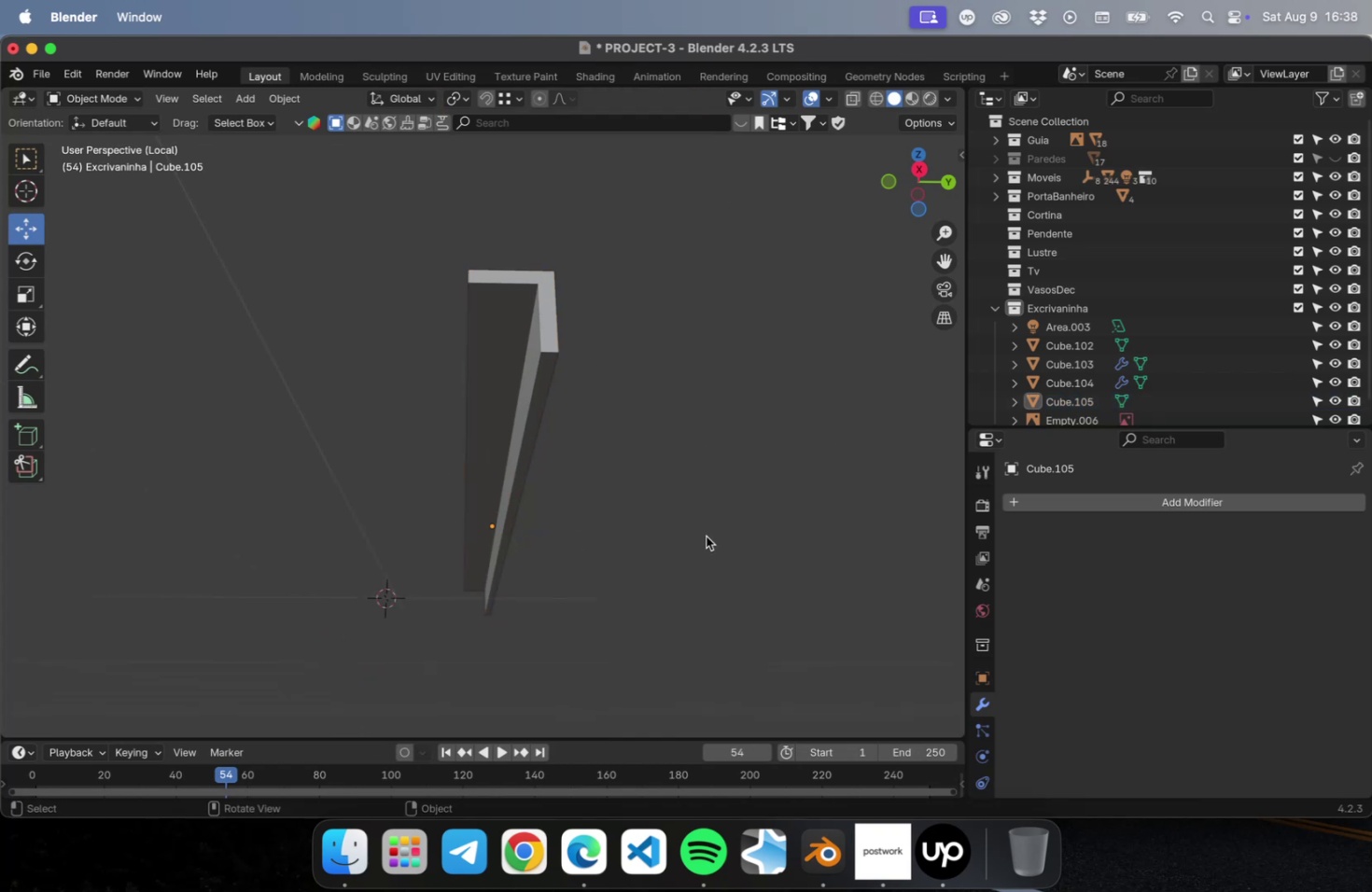 
key(Meta+S)
 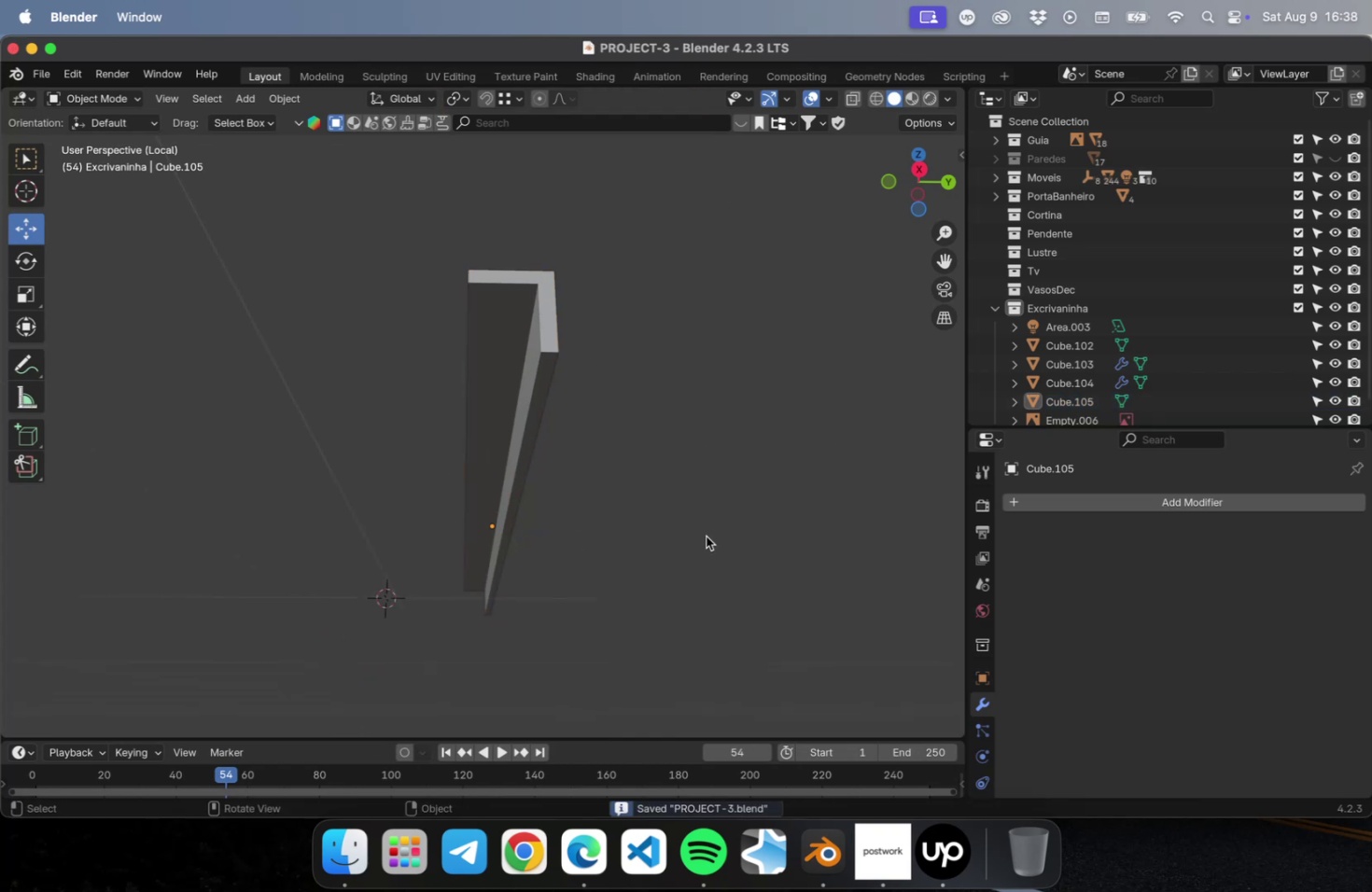 
key(NumLock)
 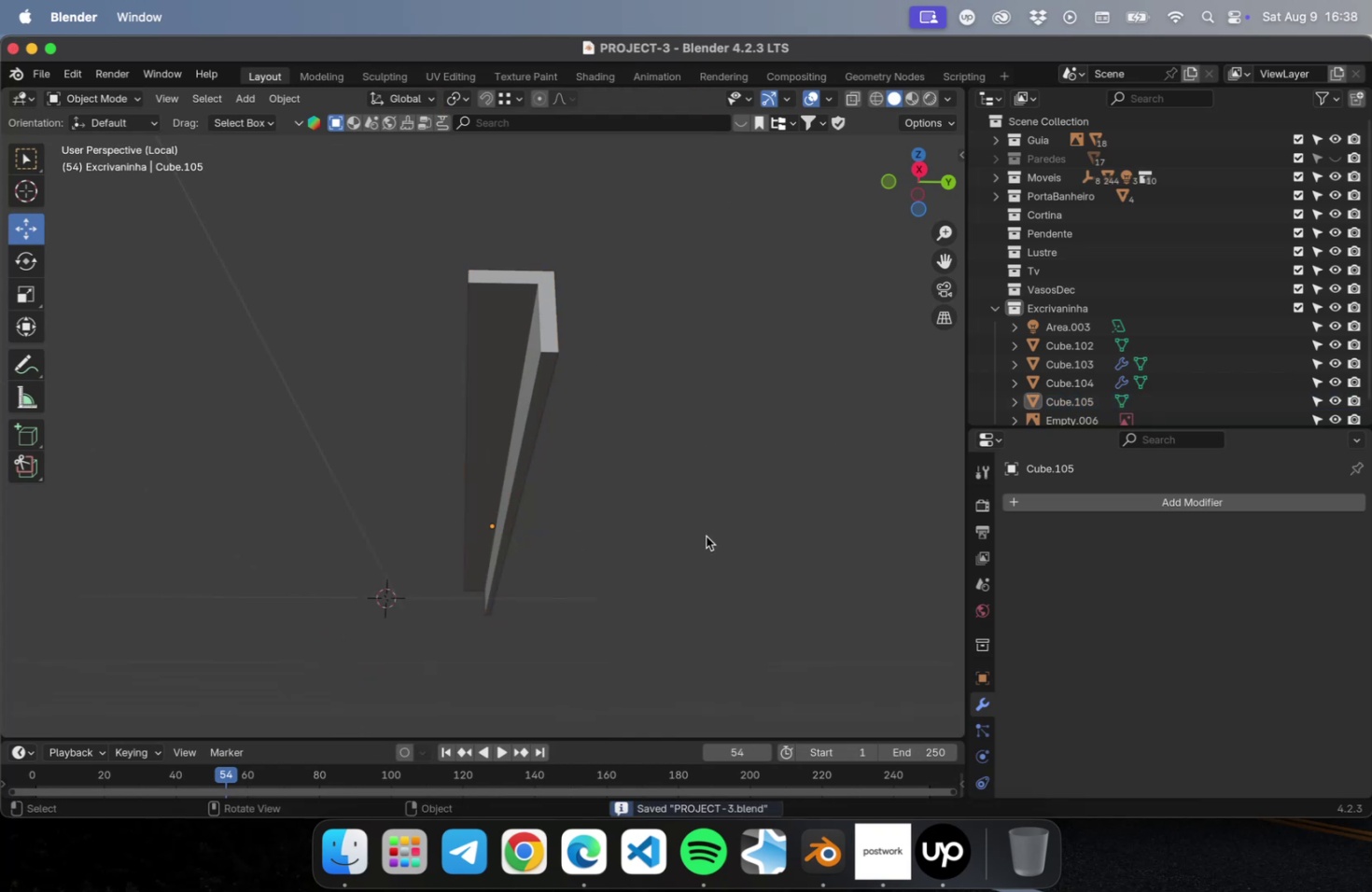 
key(NumpadDivide)
 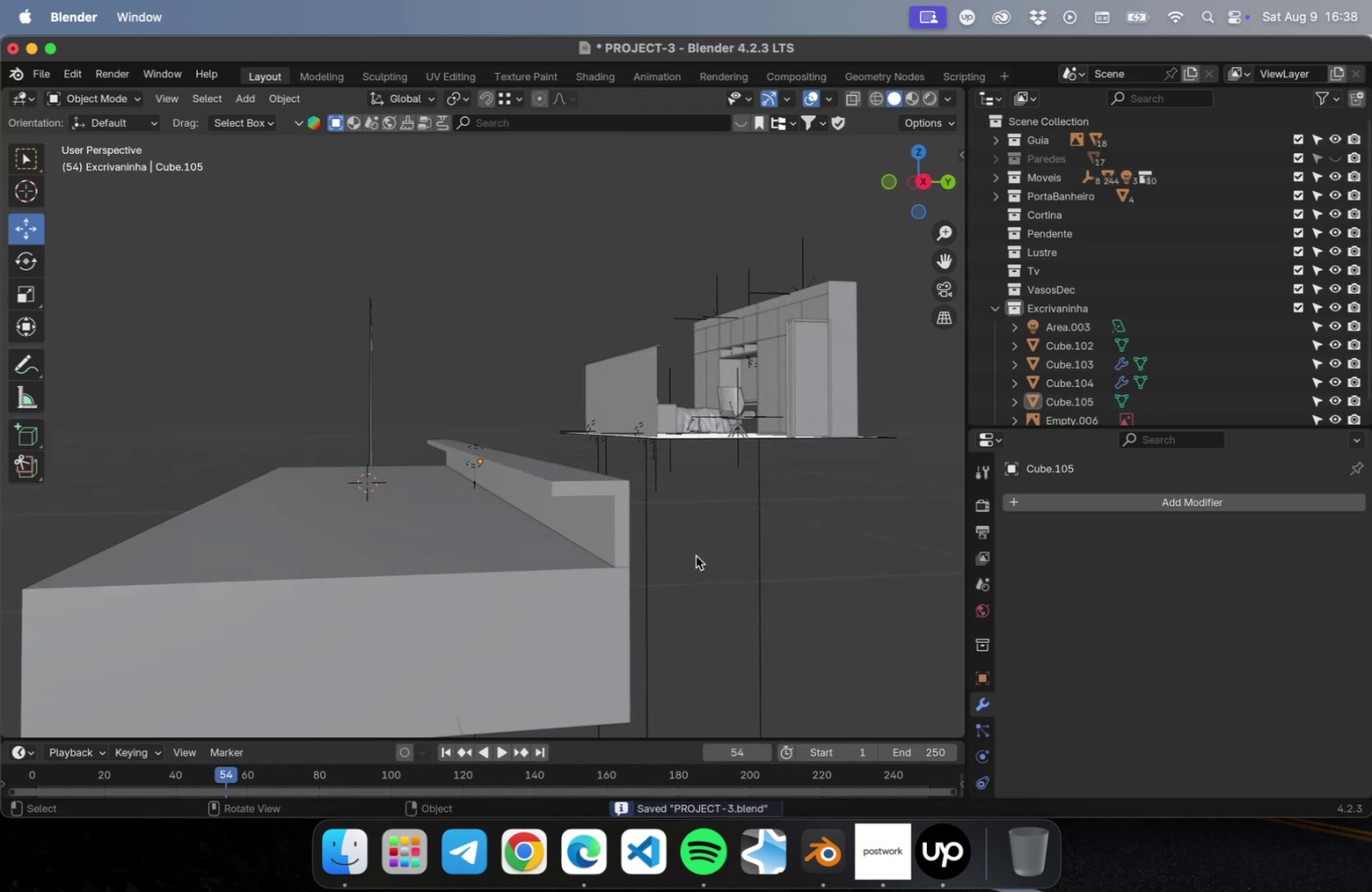 
left_click([521, 600])
 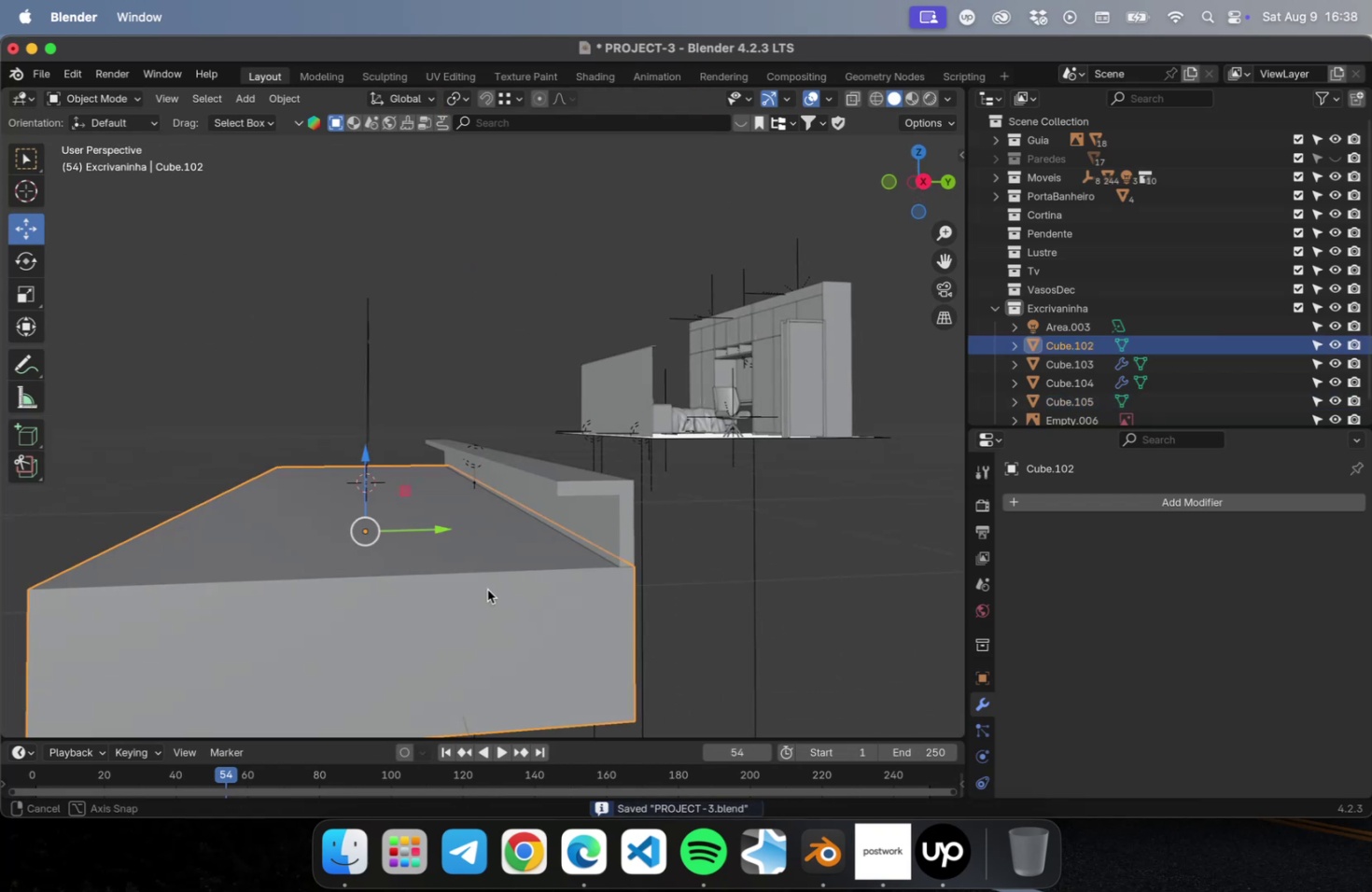 
hold_key(key=ShiftLeft, duration=1.33)
left_click([372, 604])
 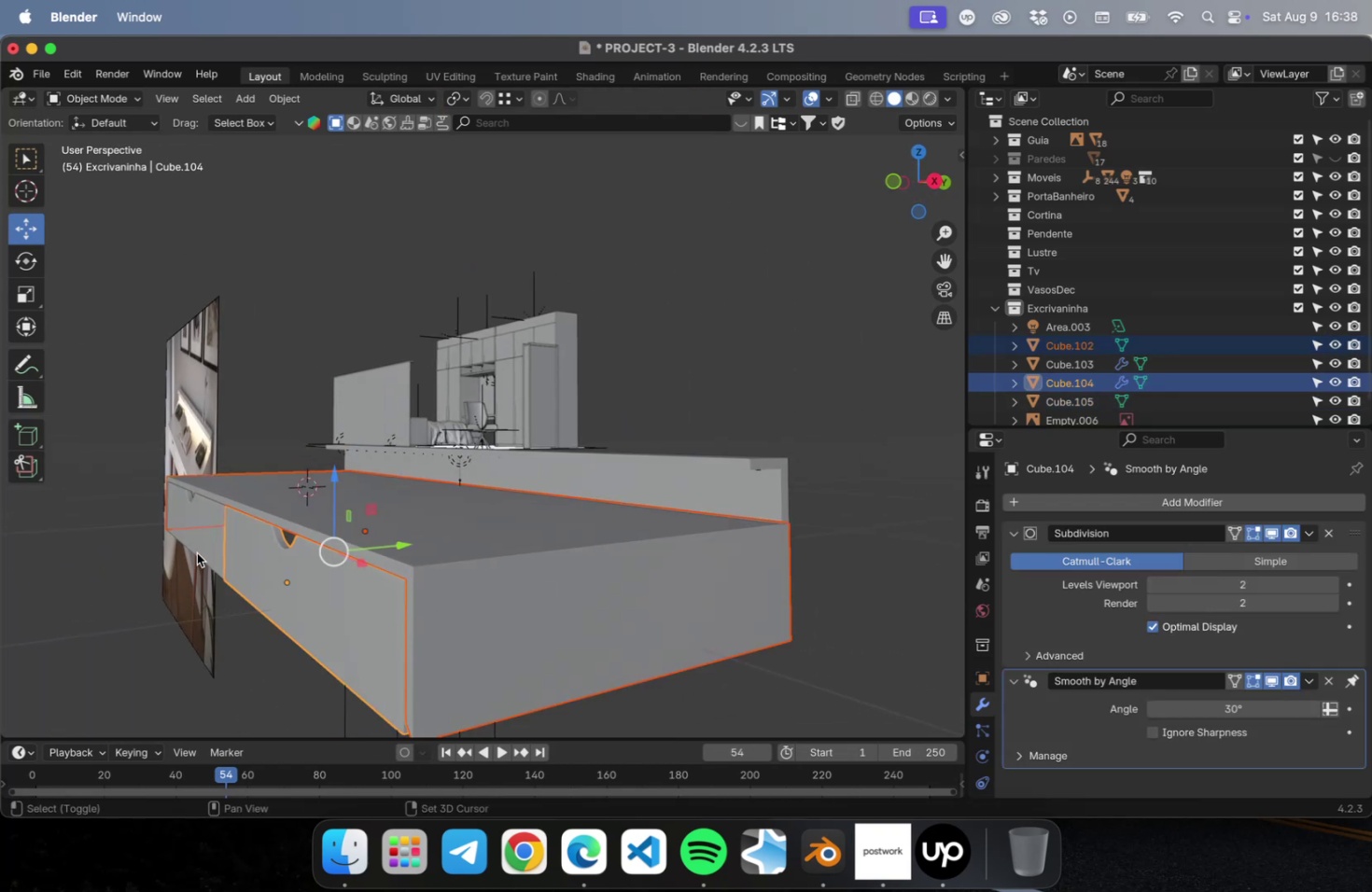 
left_click([208, 536])
 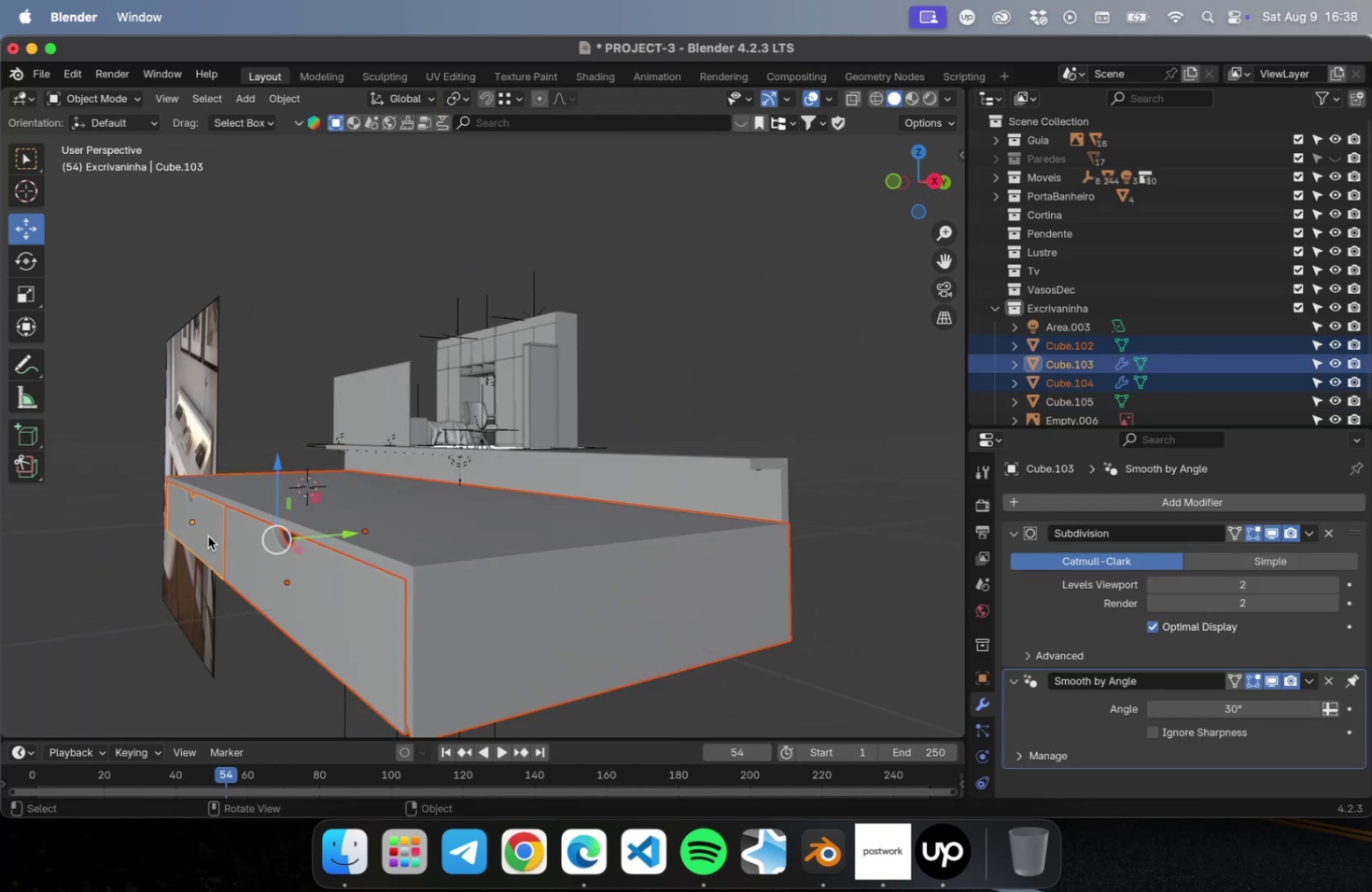 
key(NumLock)
 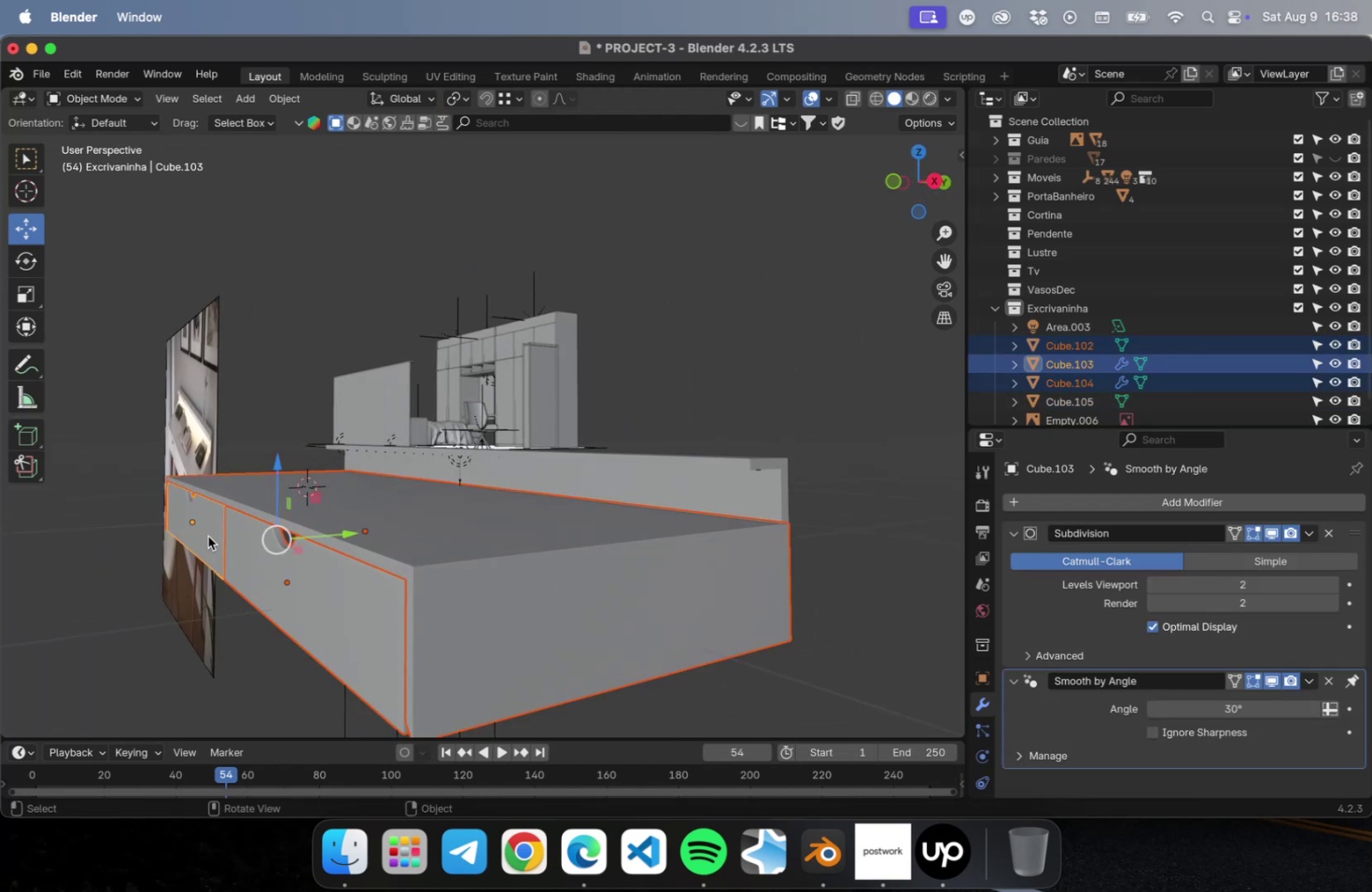 
key(NumpadDivide)
 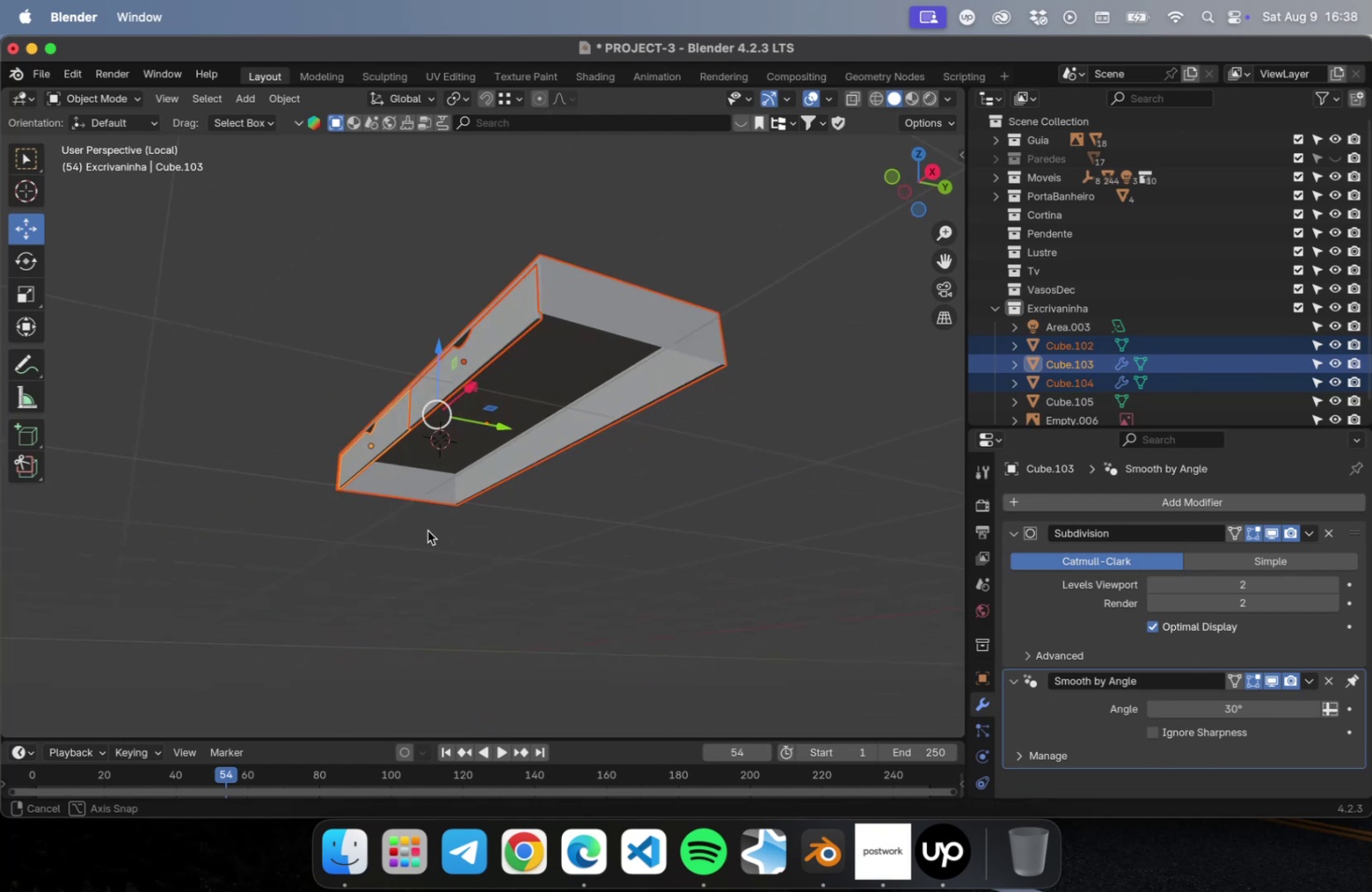 
left_click([509, 397])
 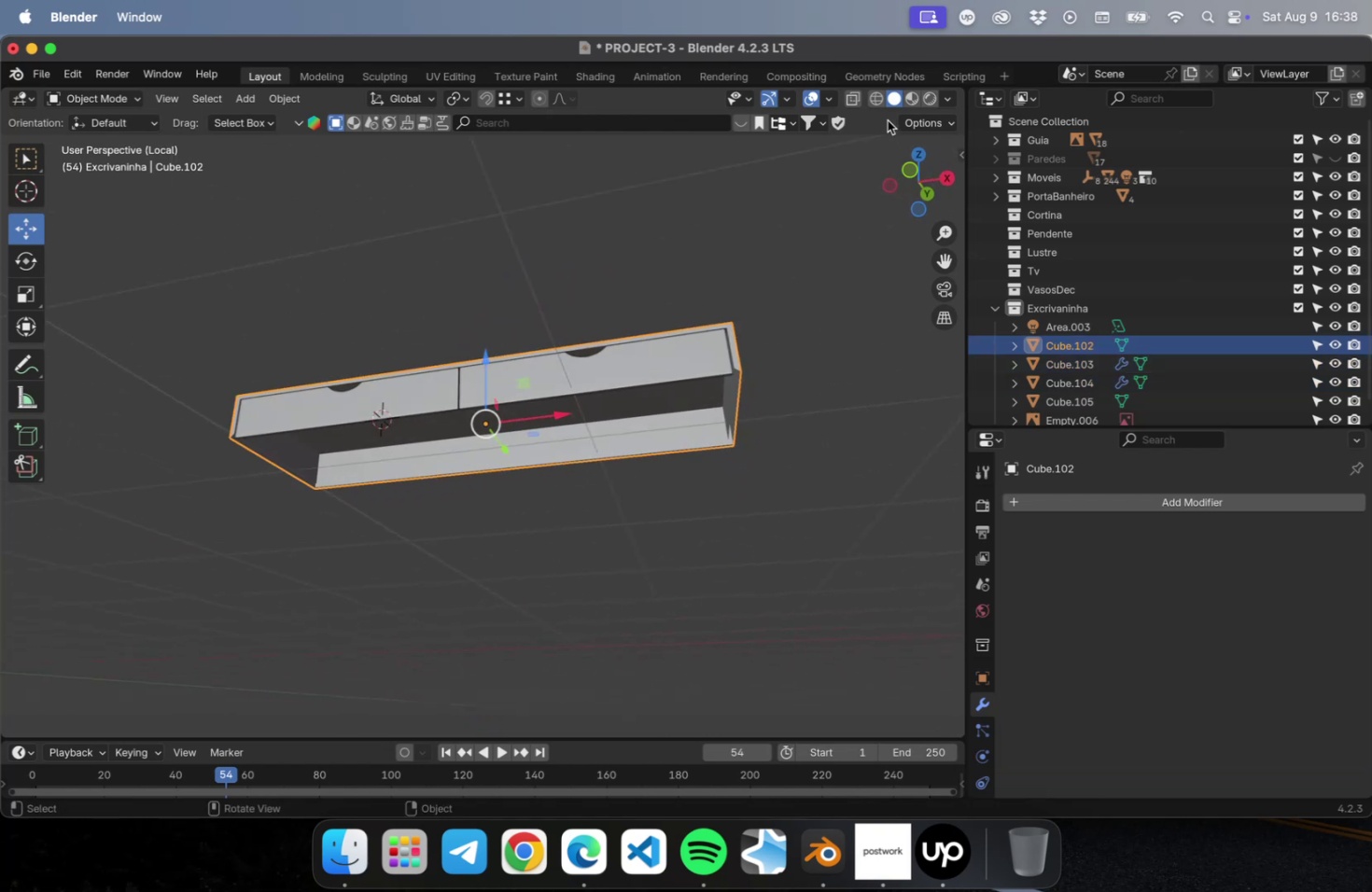 
scroll: coordinate [716, 391], scroll_direction: up, amount: 9.0
 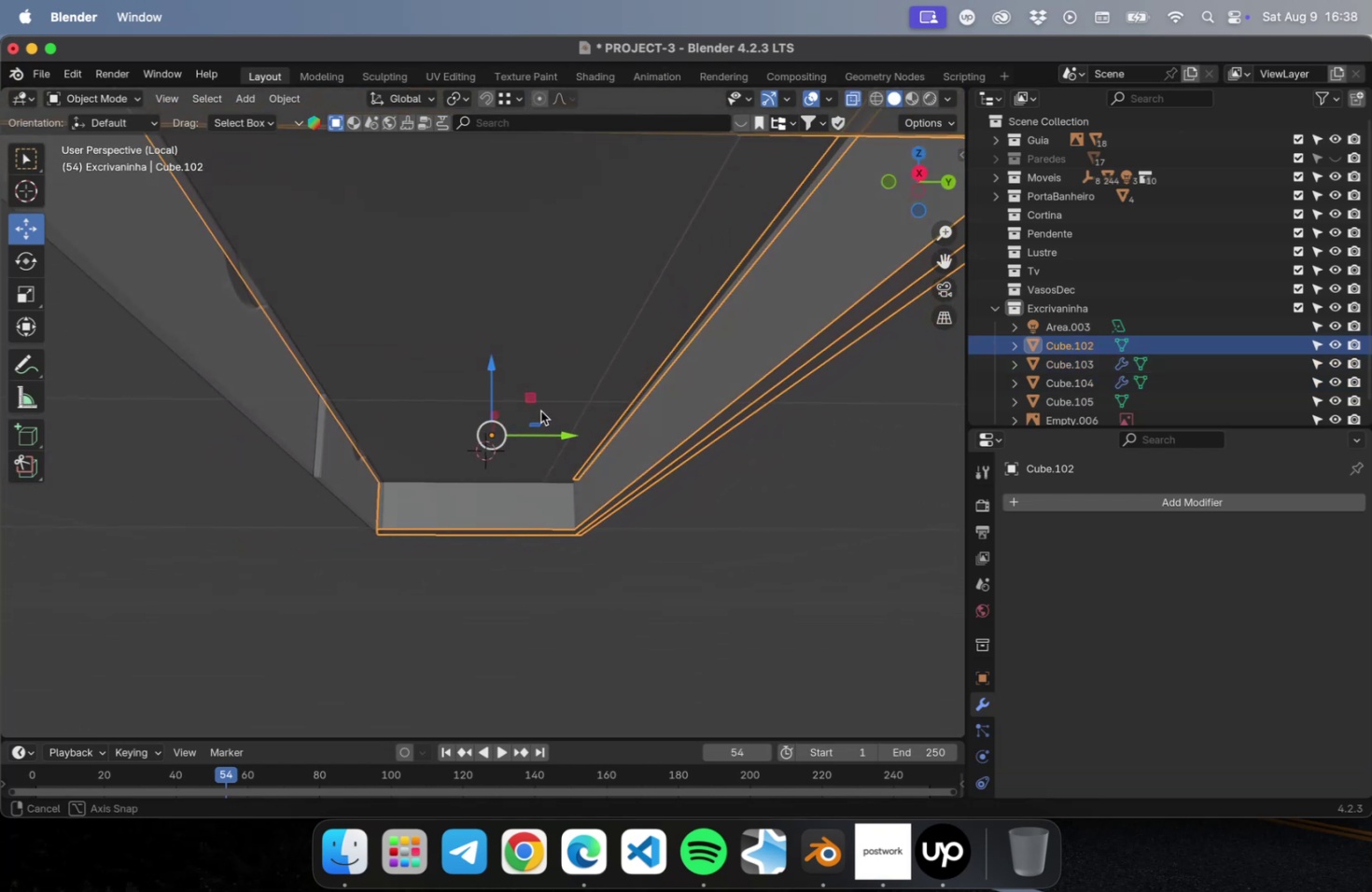 
scroll: coordinate [538, 415], scroll_direction: down, amount: 1.0
 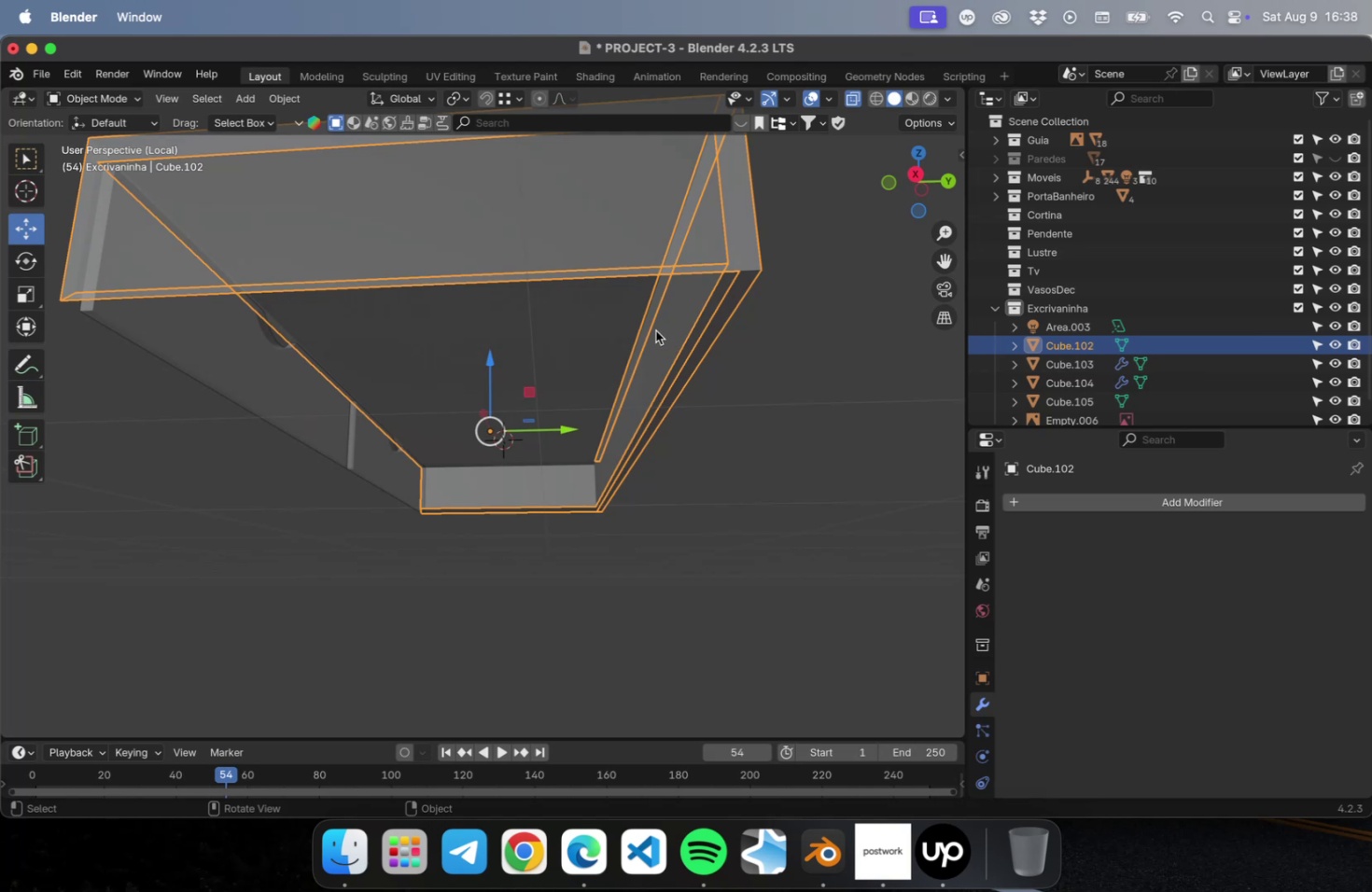 
left_click([579, 316])
 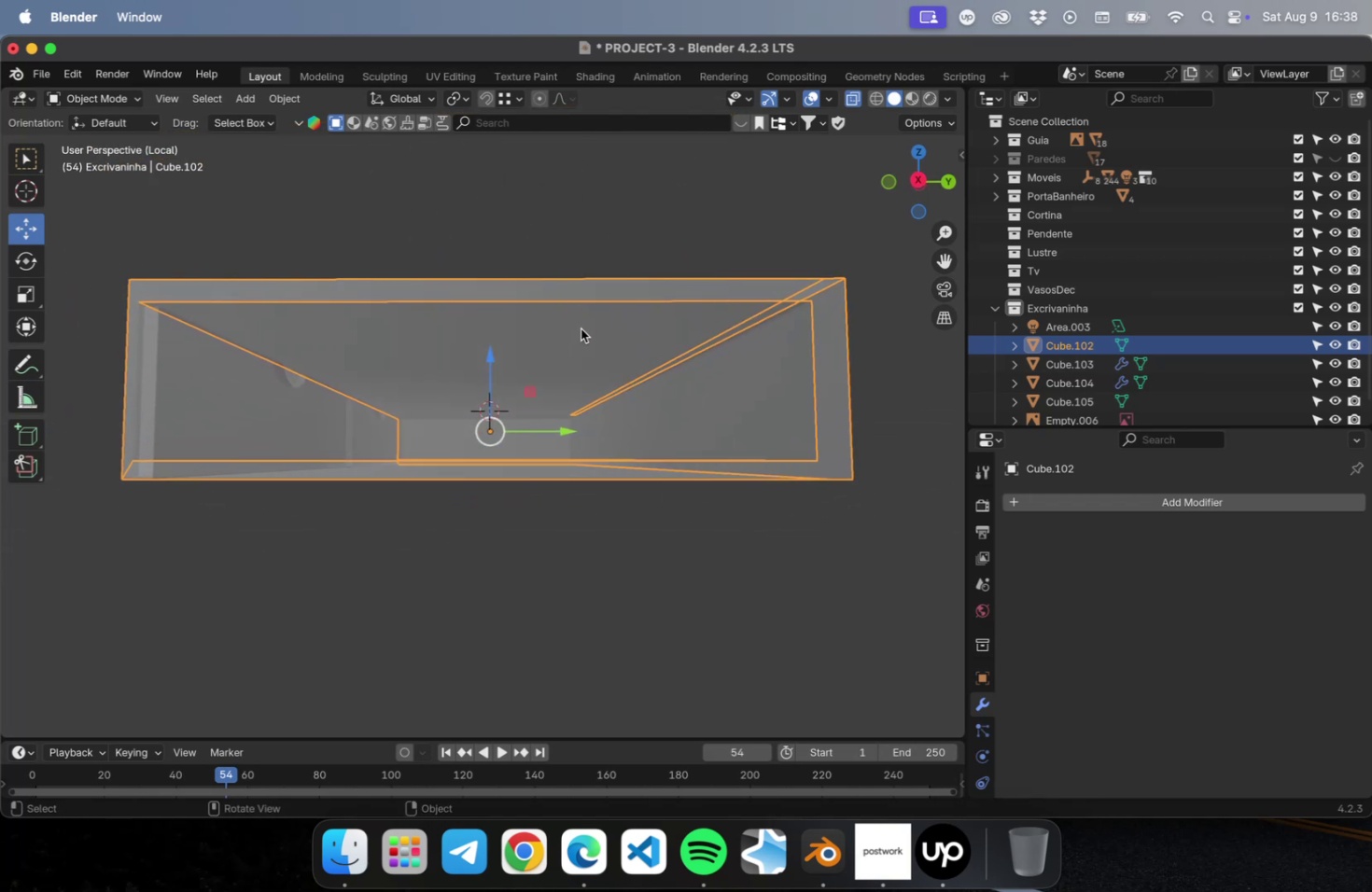 
wait(8.56)
 